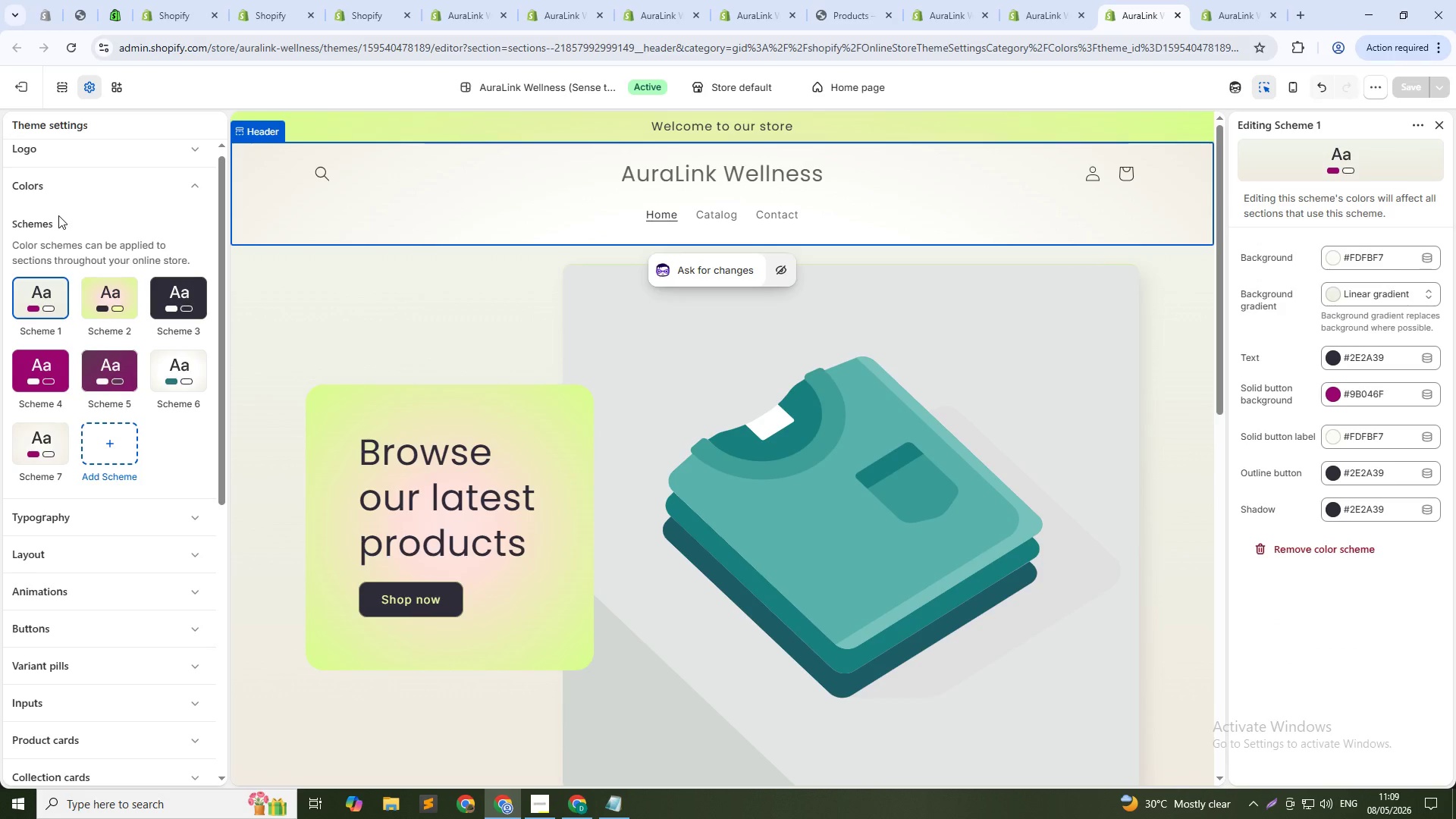 
left_click([96, 525])
 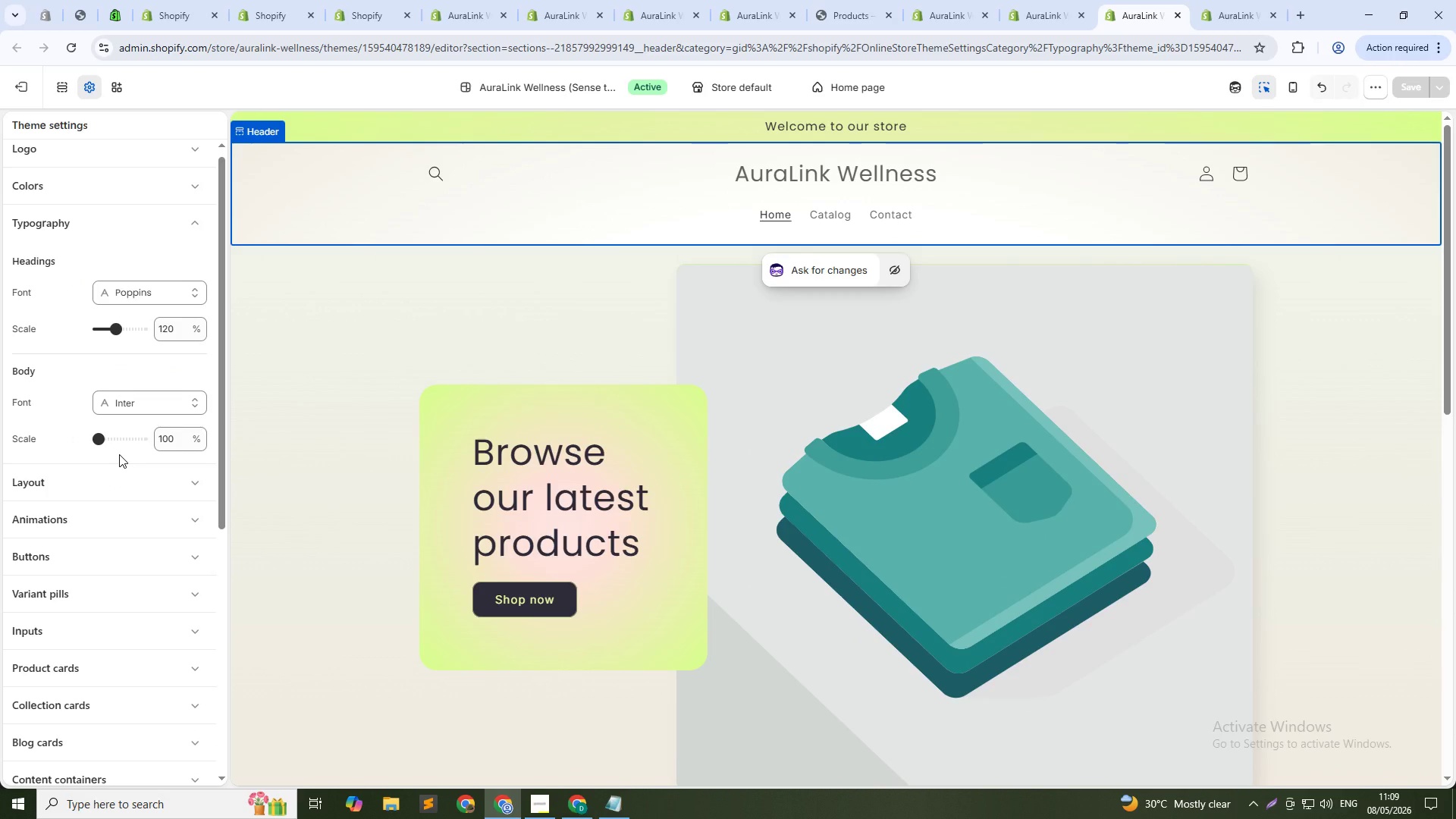 
scroll: coordinate [119, 454], scroll_direction: down, amount: 20.0
 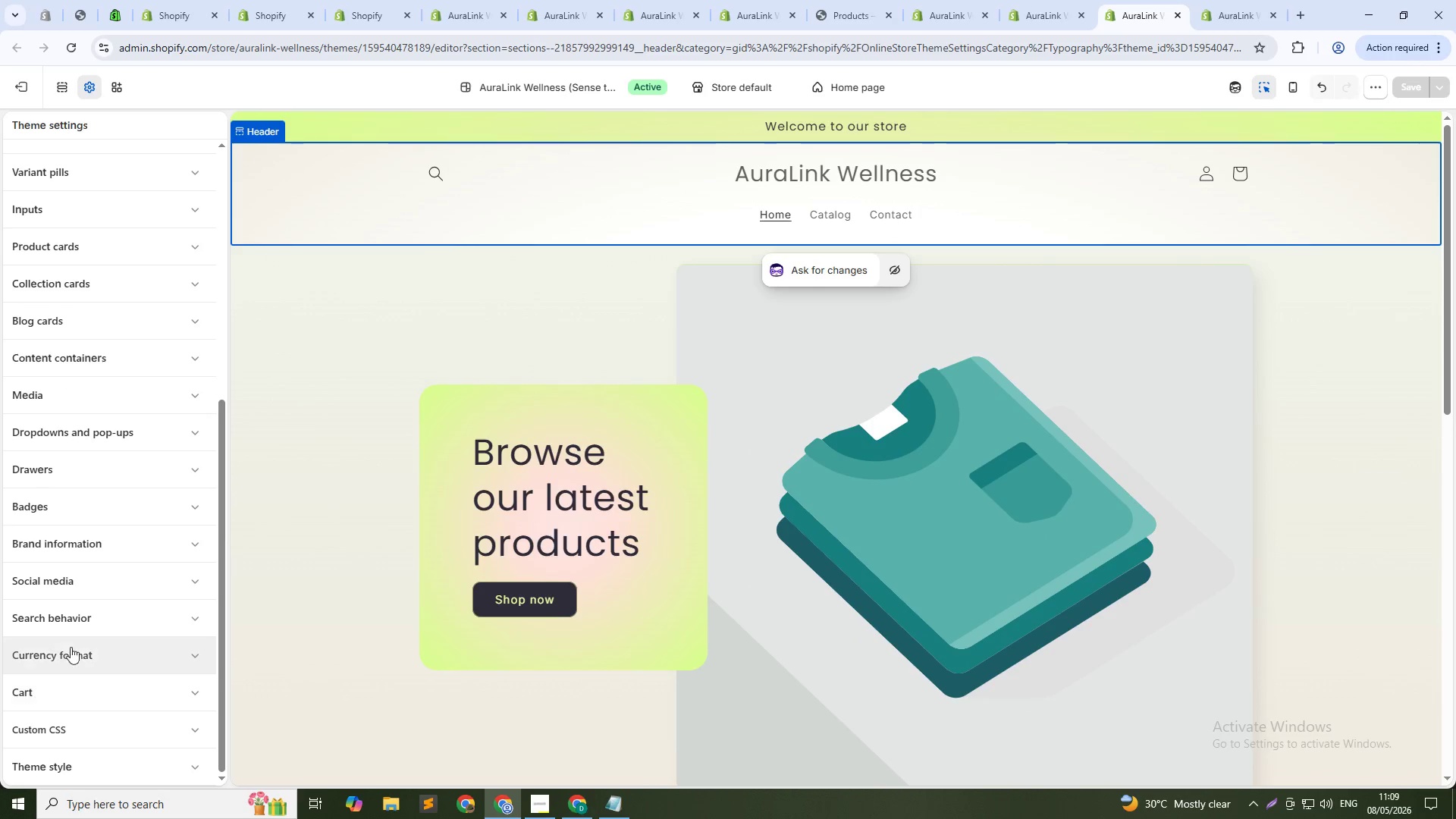 
left_click([73, 643])
 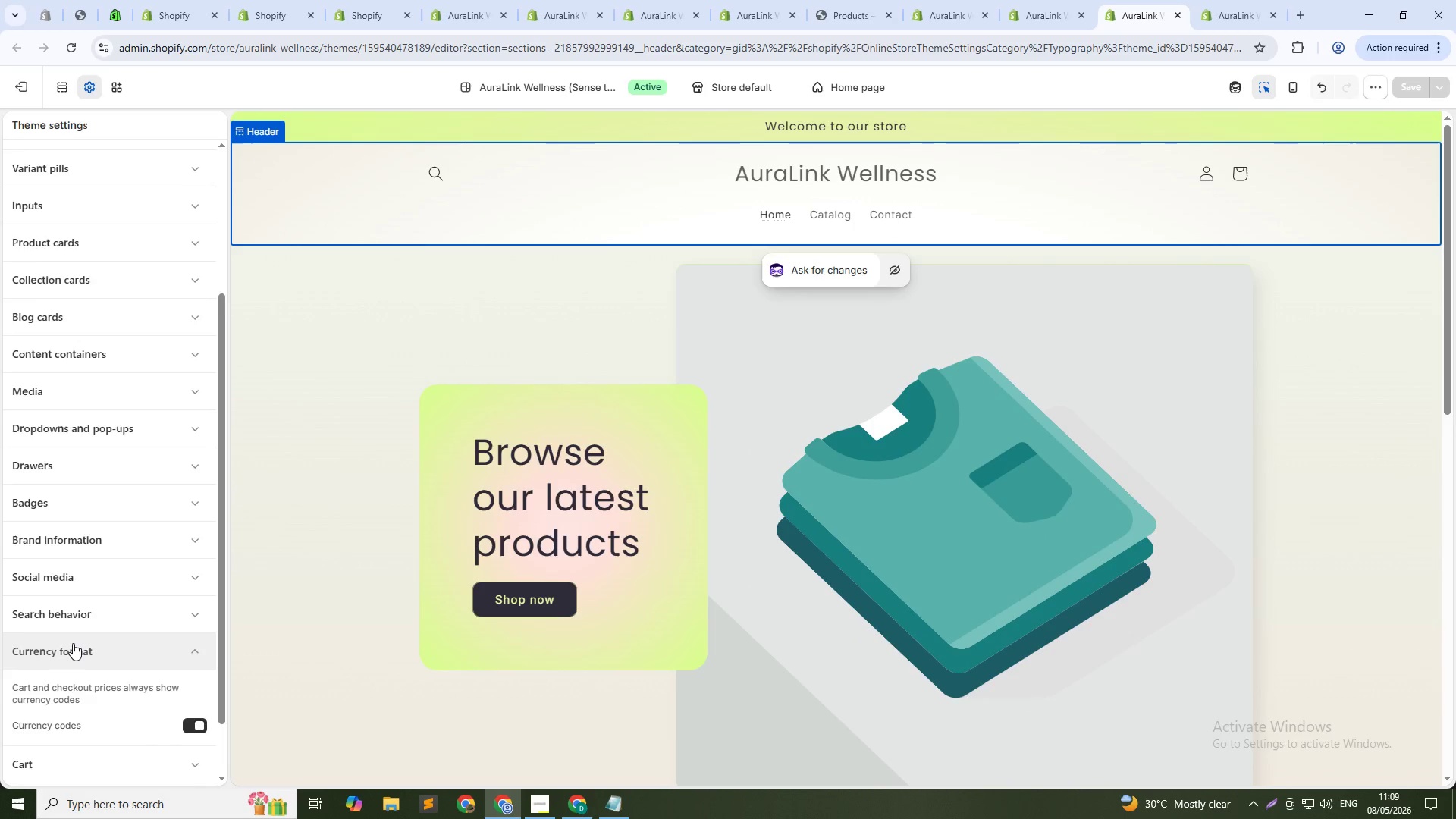 
scroll: coordinate [73, 643], scroll_direction: down, amount: 5.0
 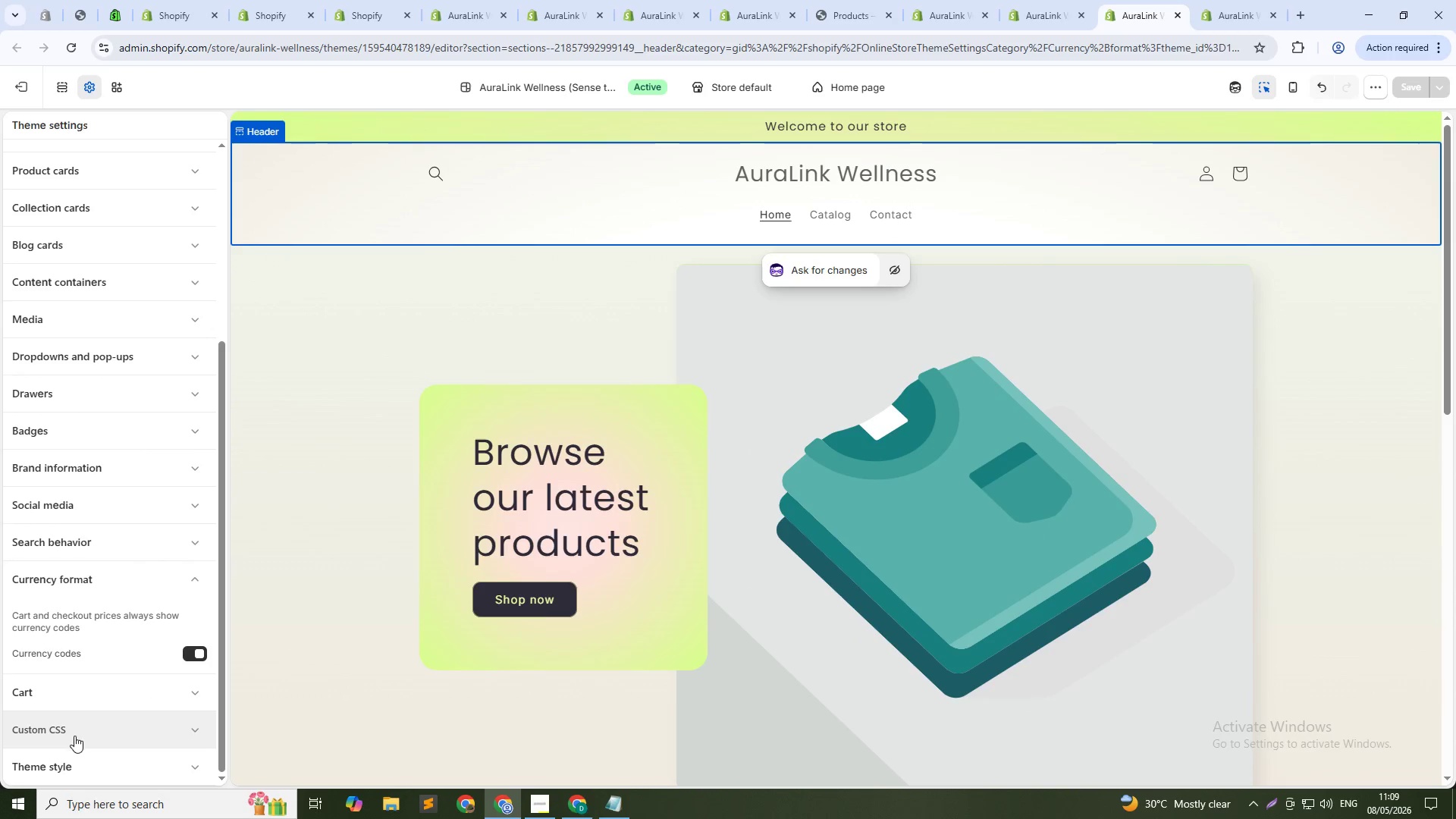 
left_click([65, 745])
 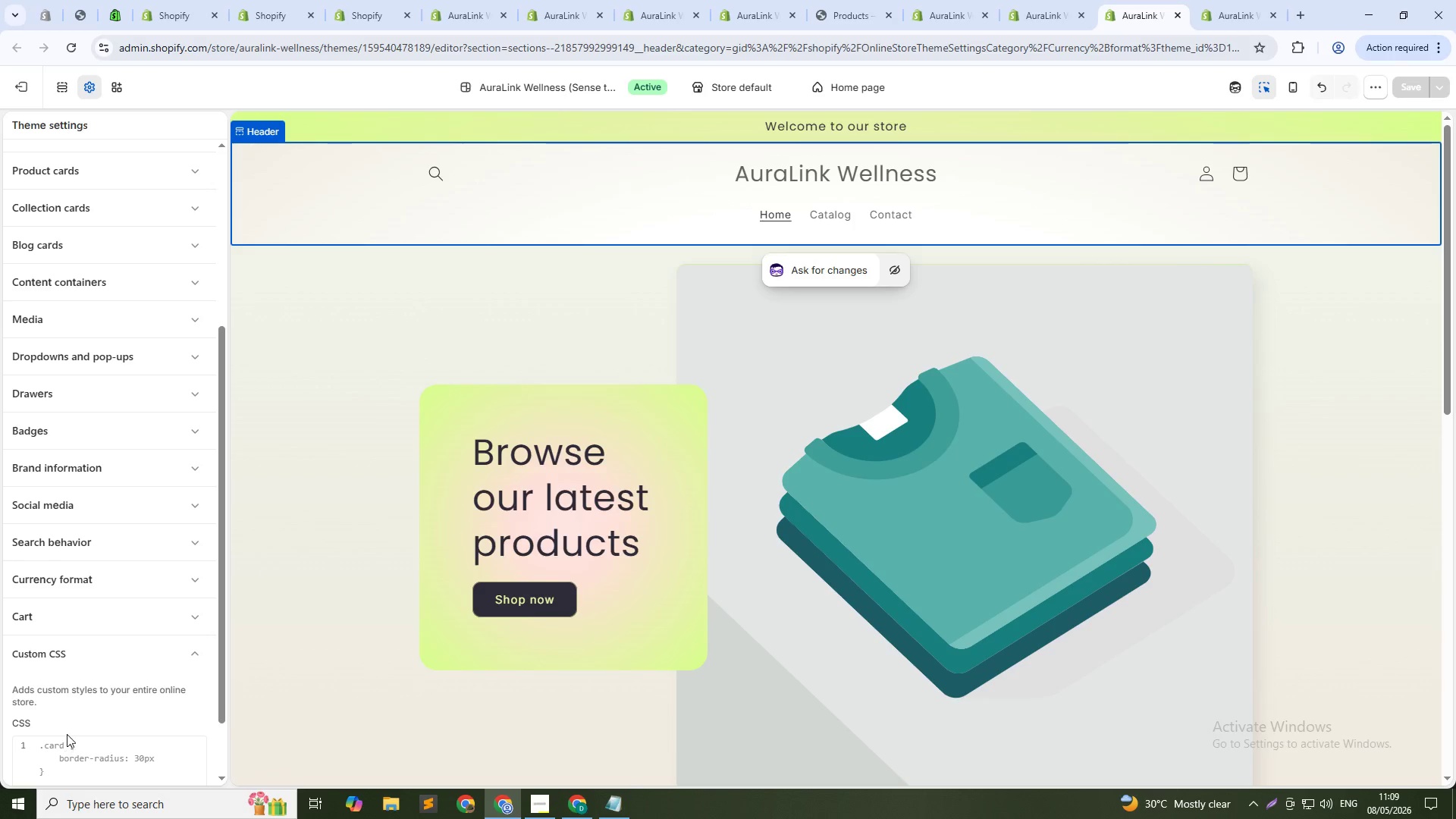 
scroll: coordinate [67, 734], scroll_direction: down, amount: 6.0
 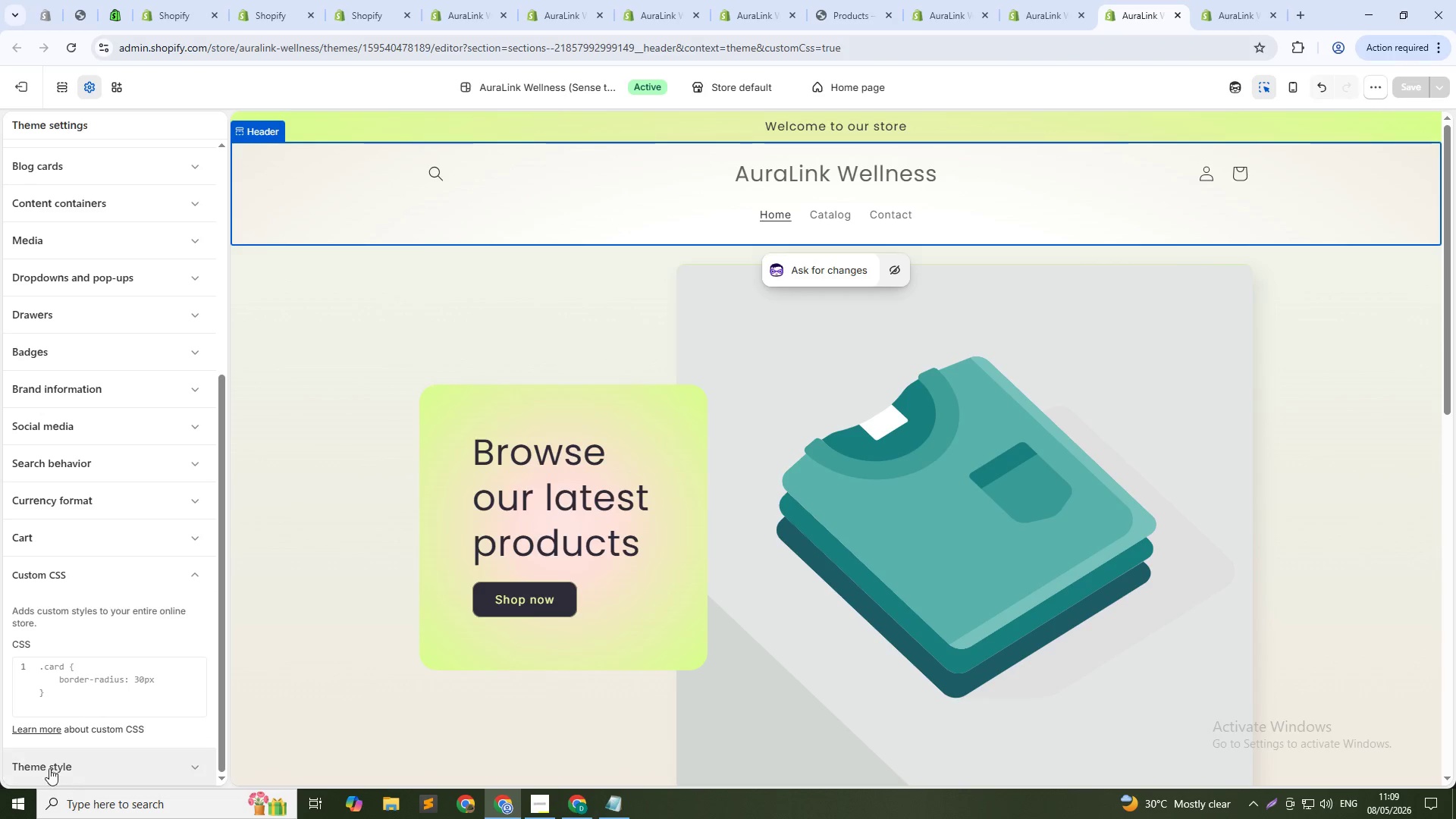 
left_click([48, 763])
 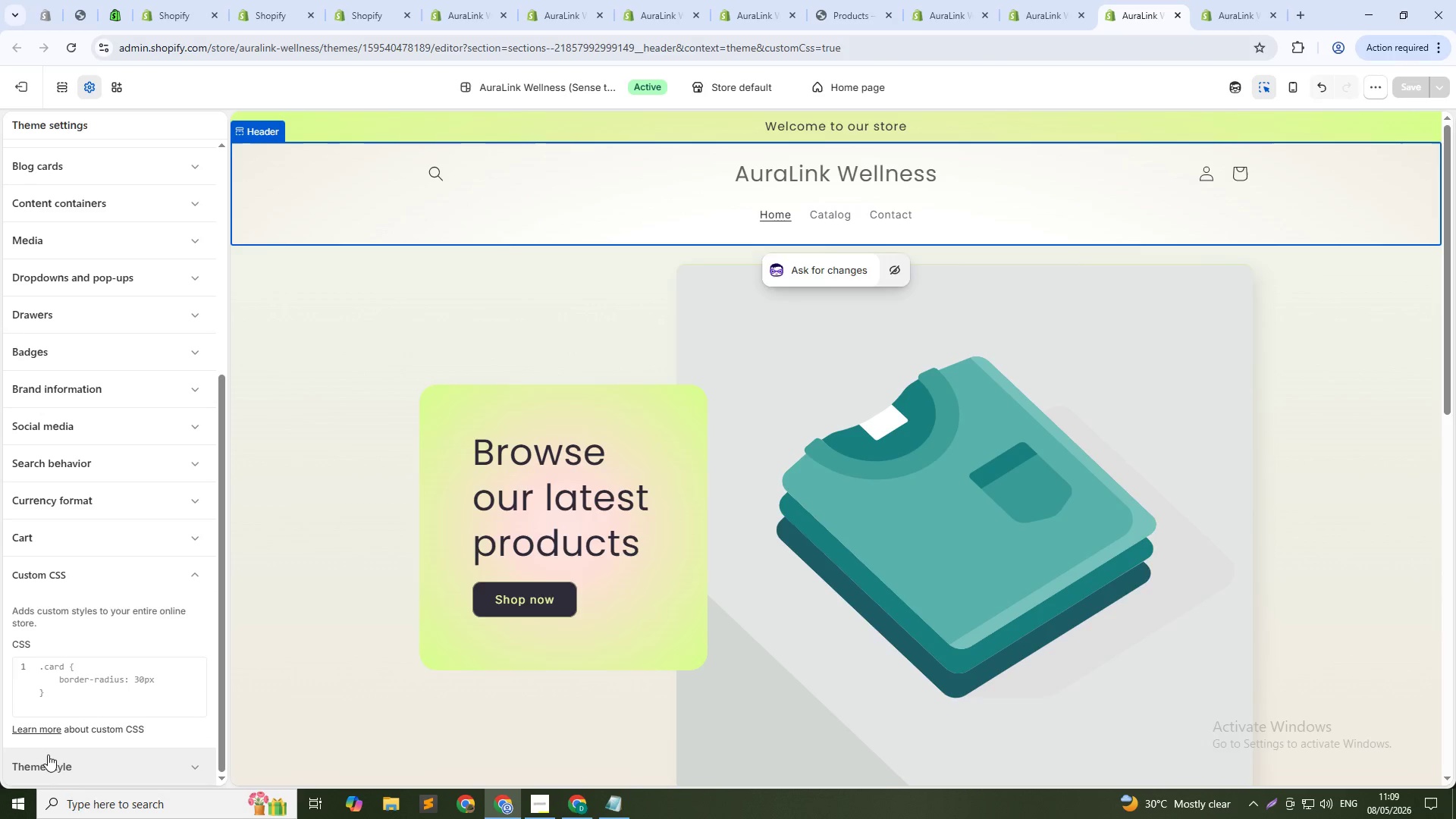 
scroll: coordinate [23, 620], scroll_direction: down, amount: 17.0
 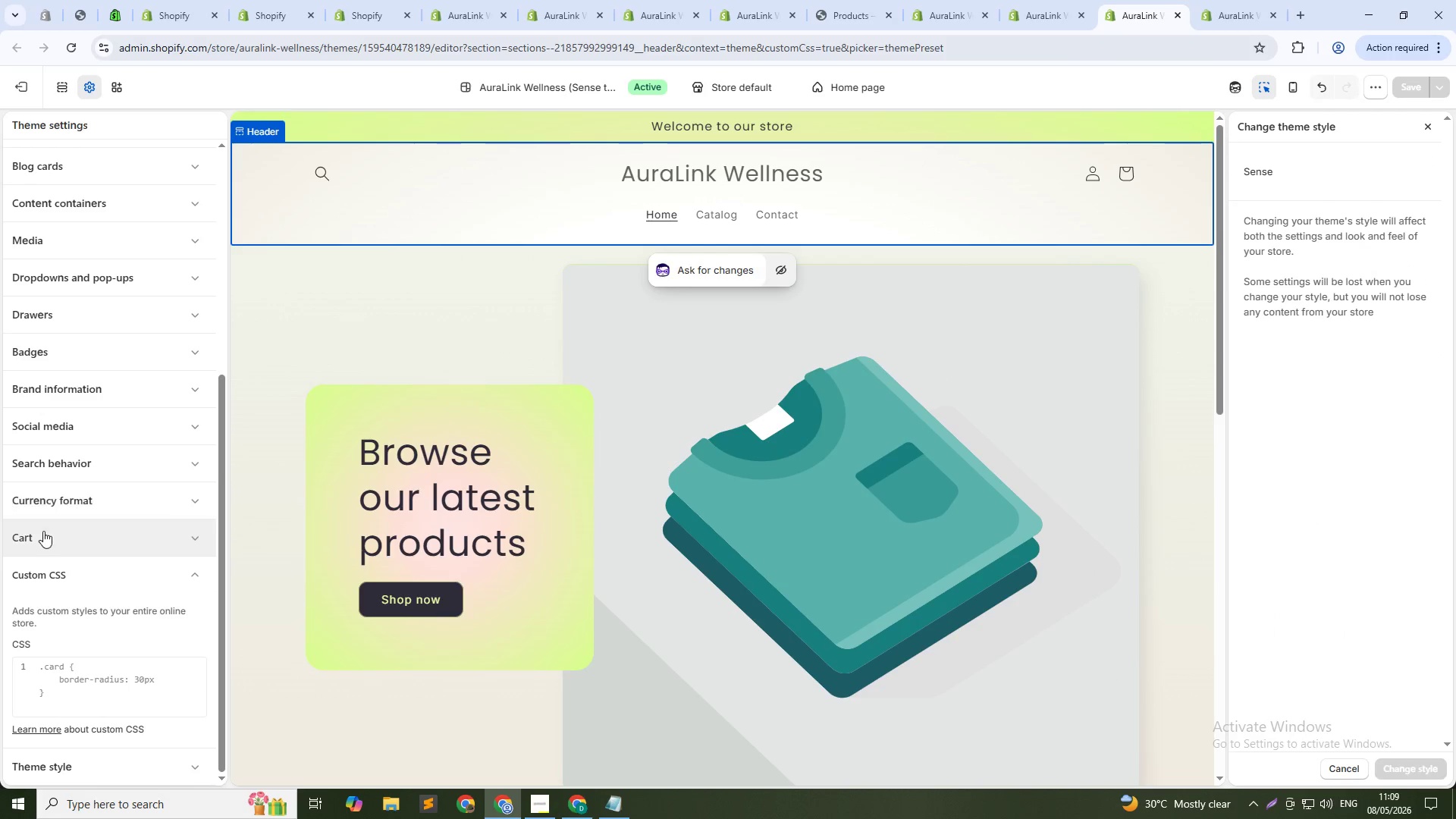 
left_click([55, 494])
 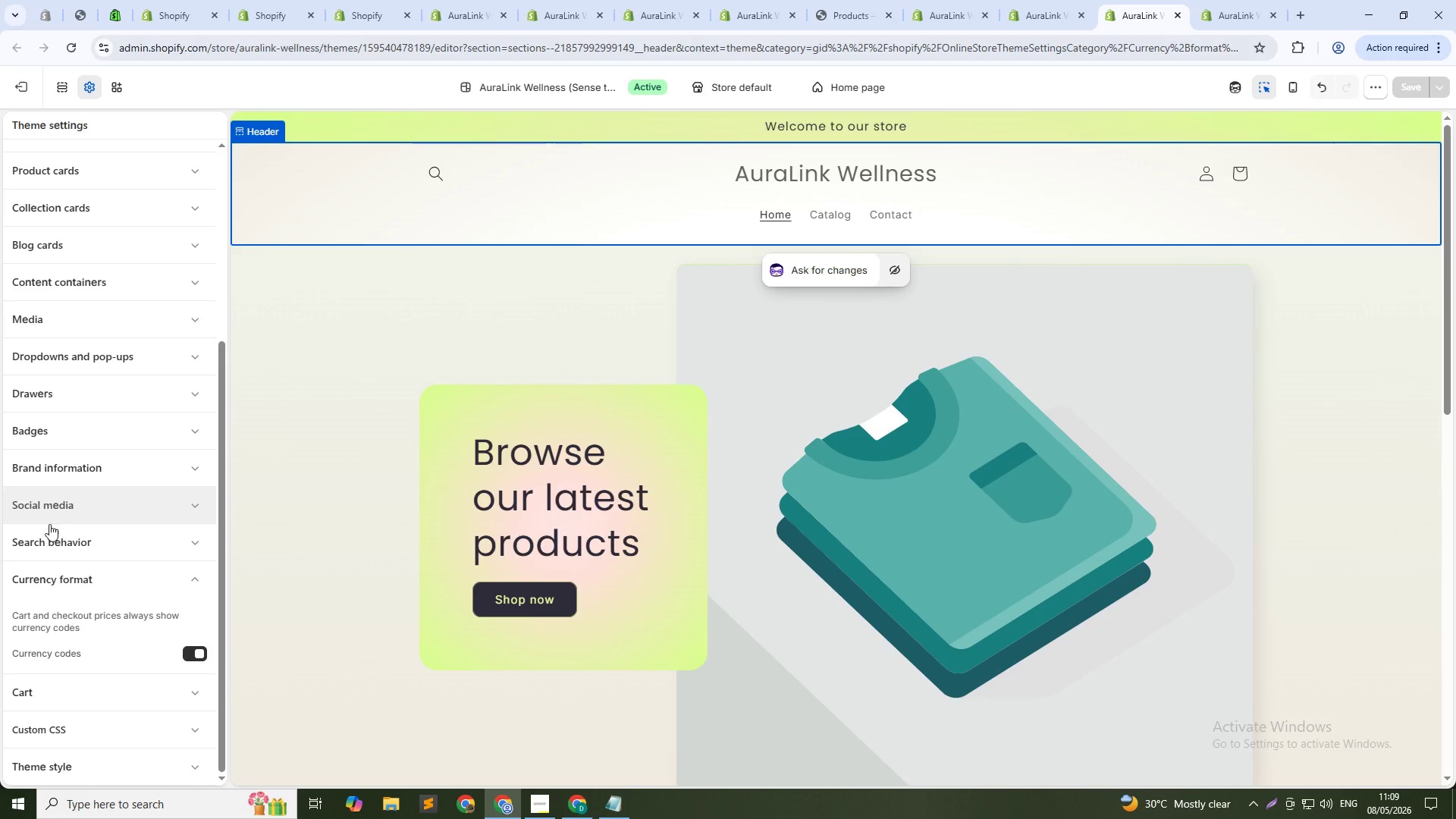 
left_click([49, 538])
 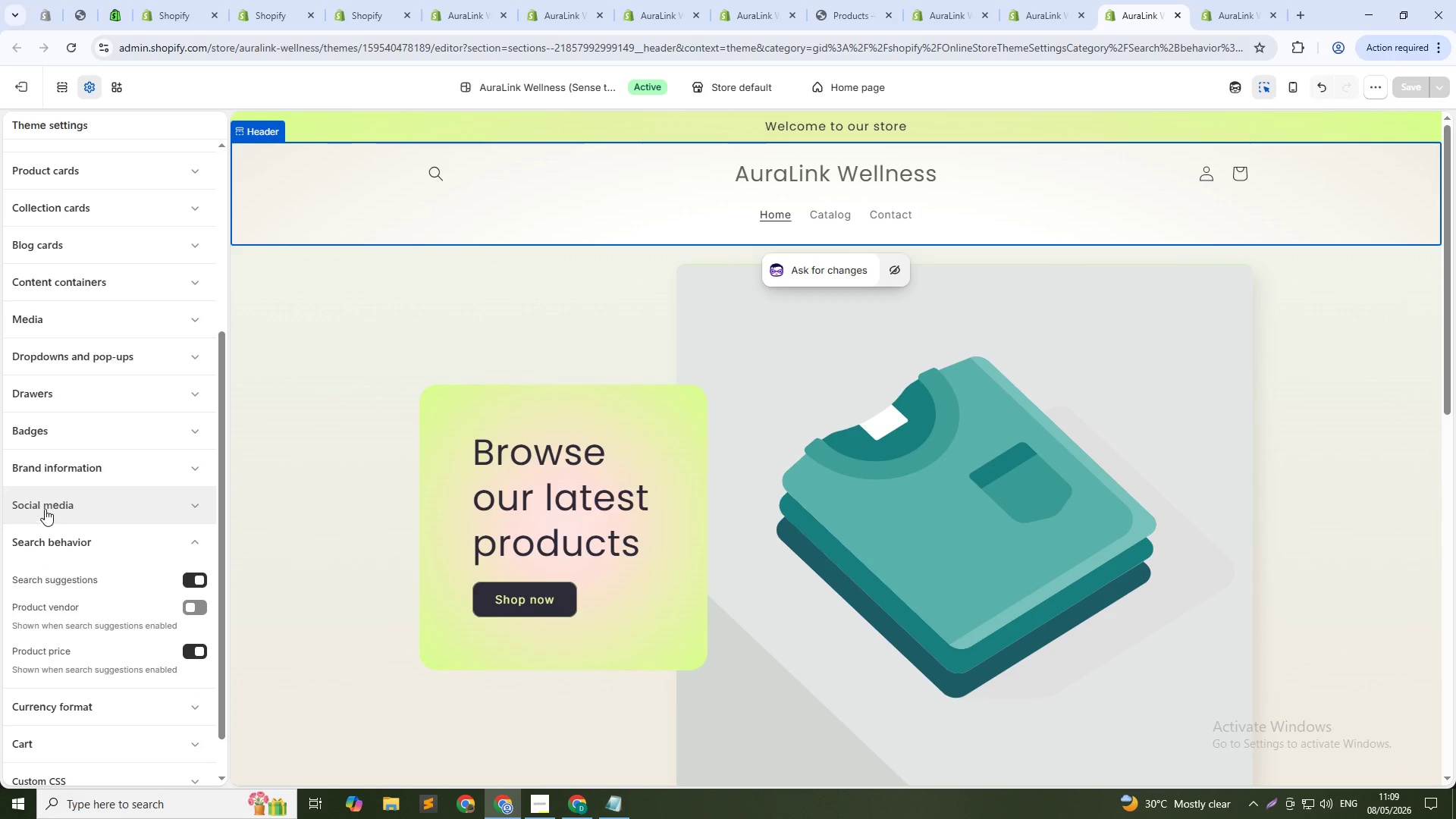 
left_click([46, 500])
 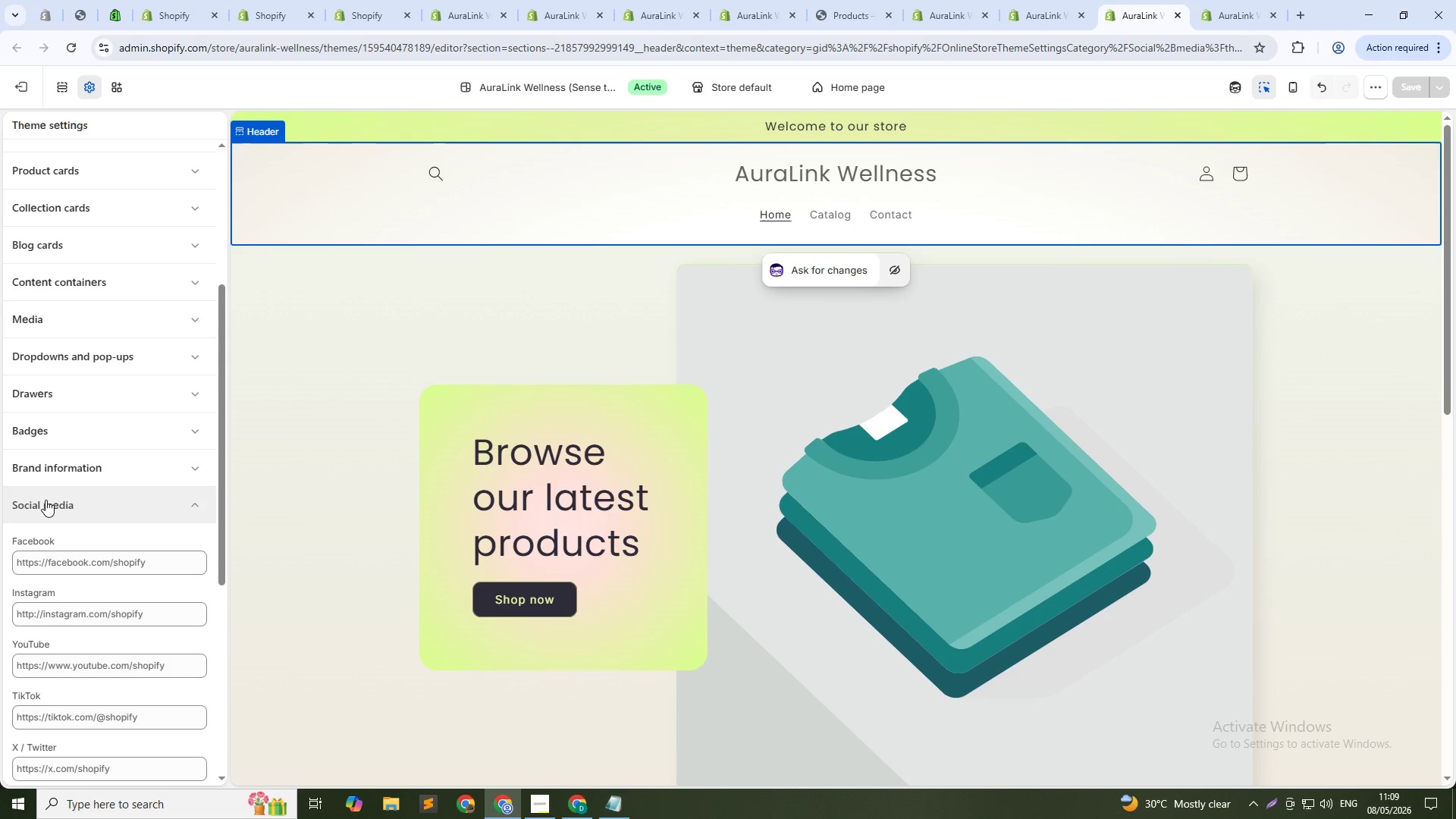 
left_click([46, 500])
 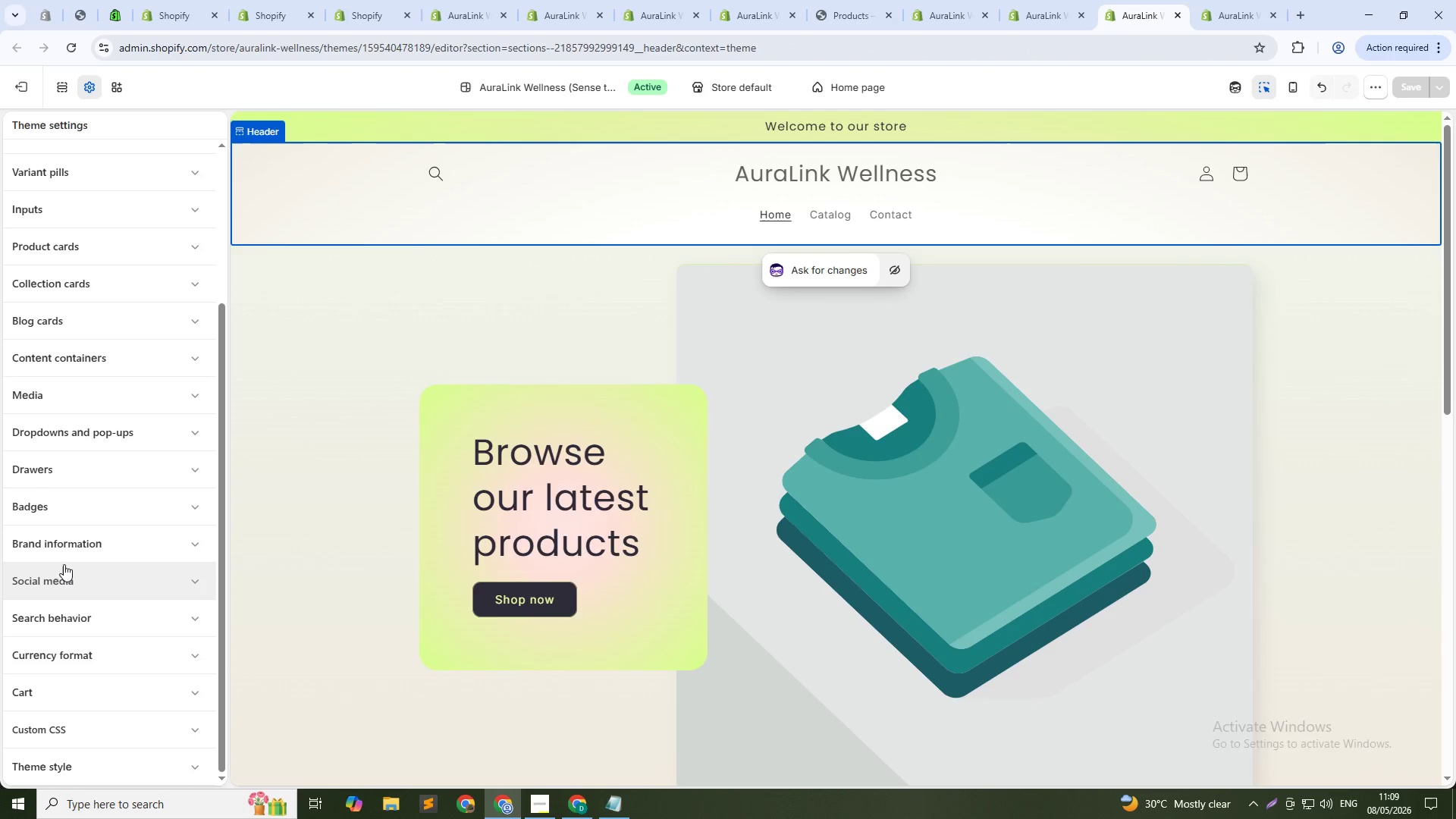 
left_click([58, 578])
 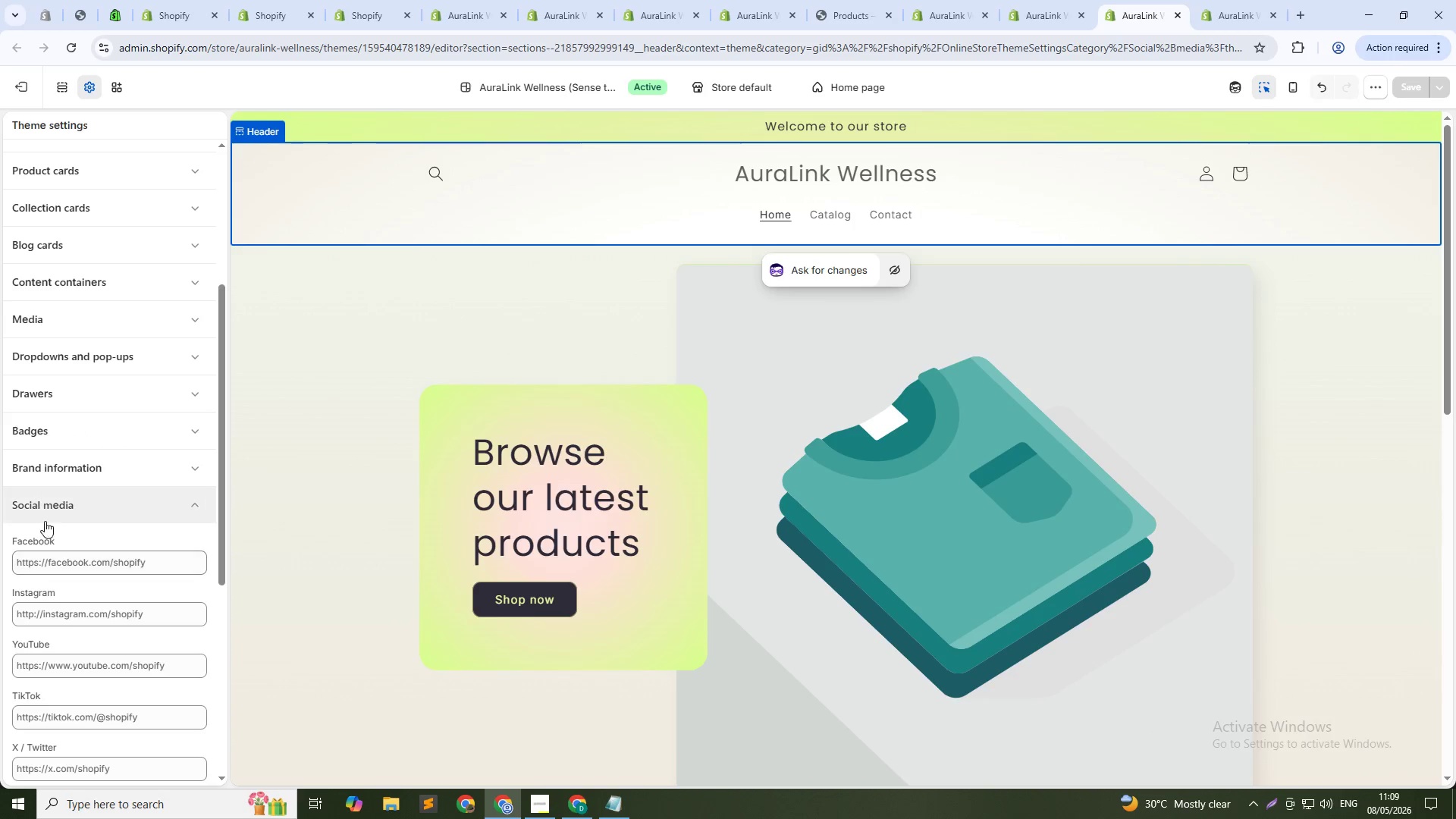 
left_click([42, 502])
 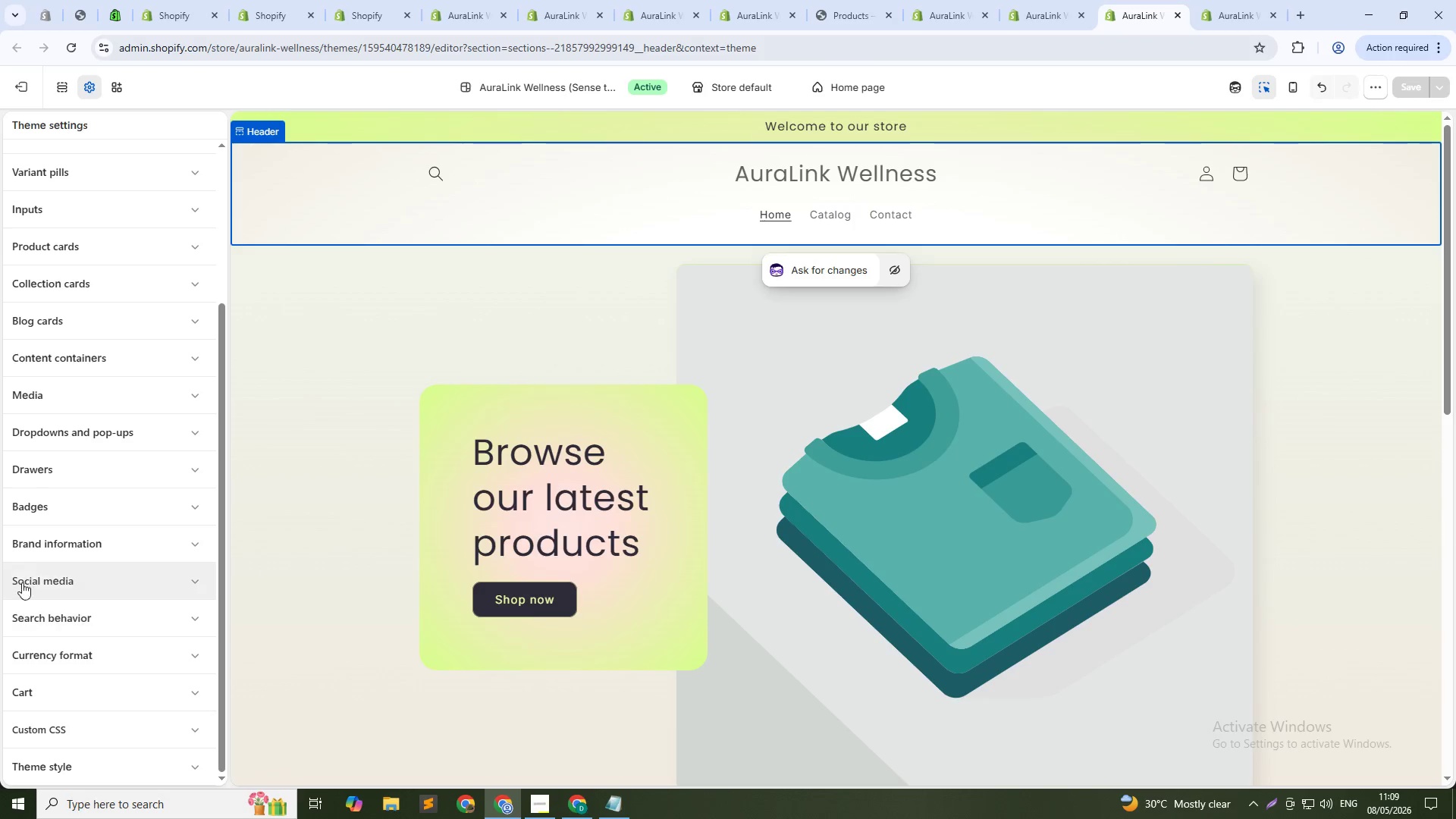 
left_click([30, 552])
 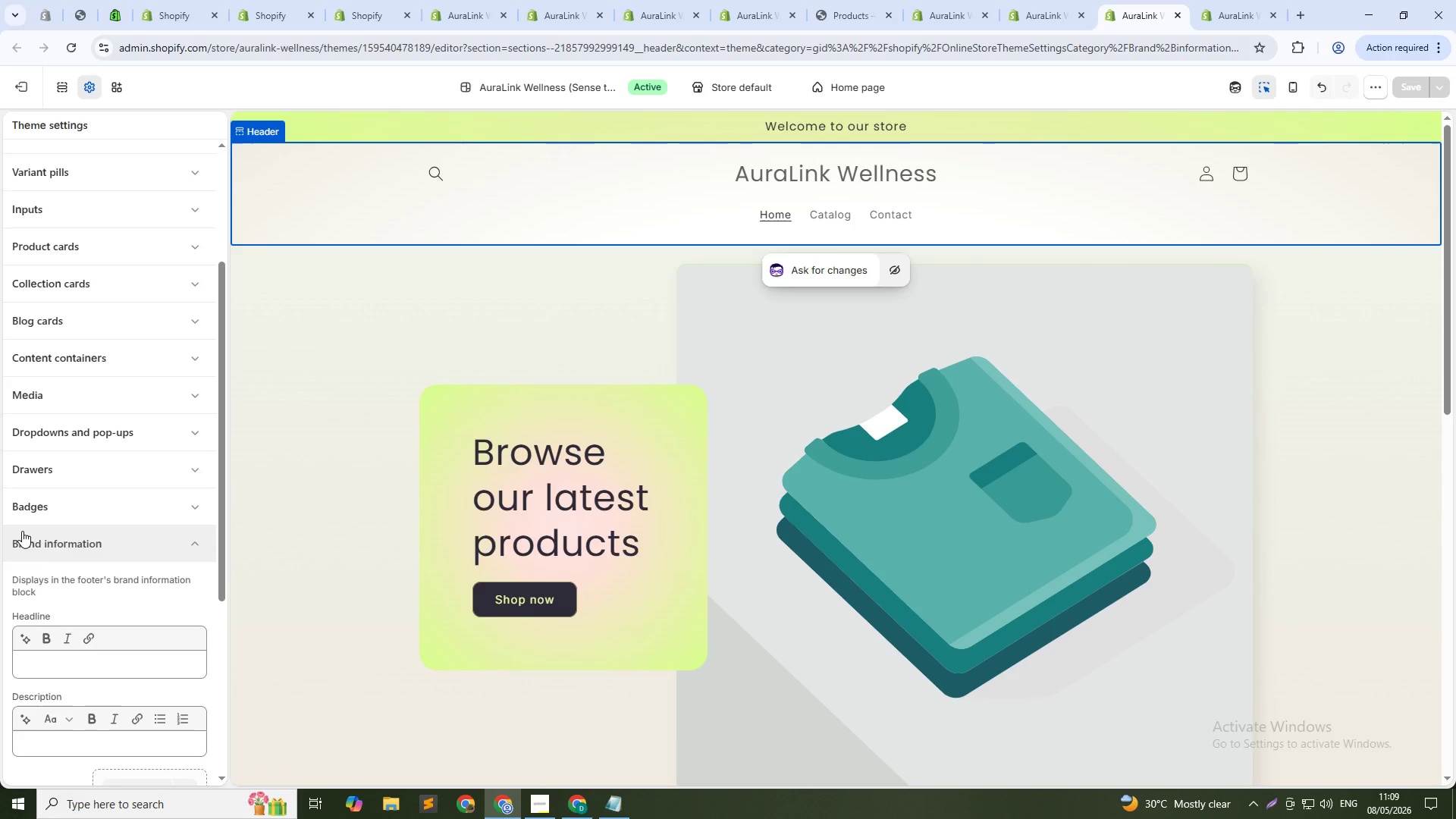 
scroll: coordinate [22, 531], scroll_direction: down, amount: 5.0
 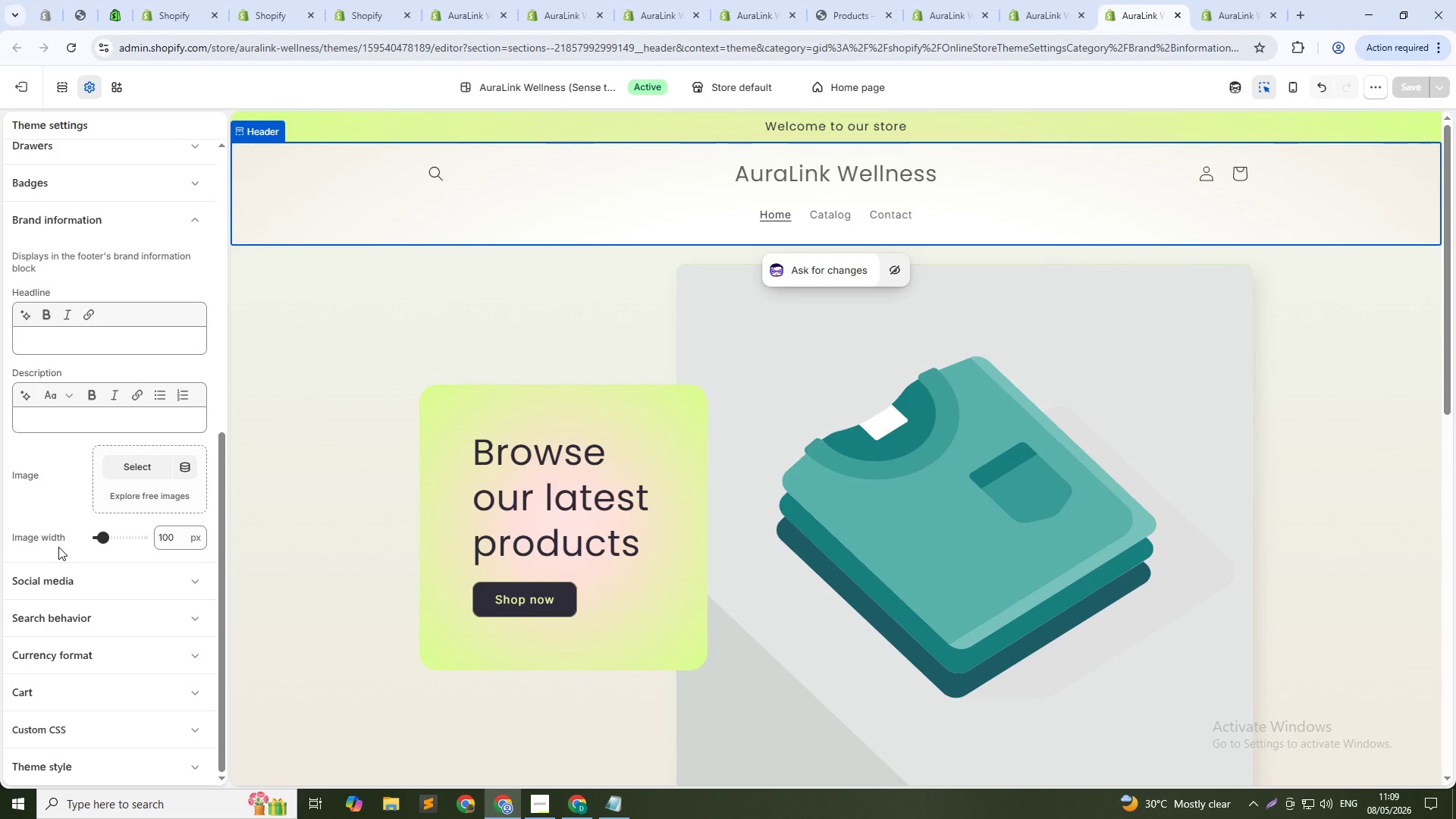 
scroll: coordinate [58, 547], scroll_direction: up, amount: 5.0
 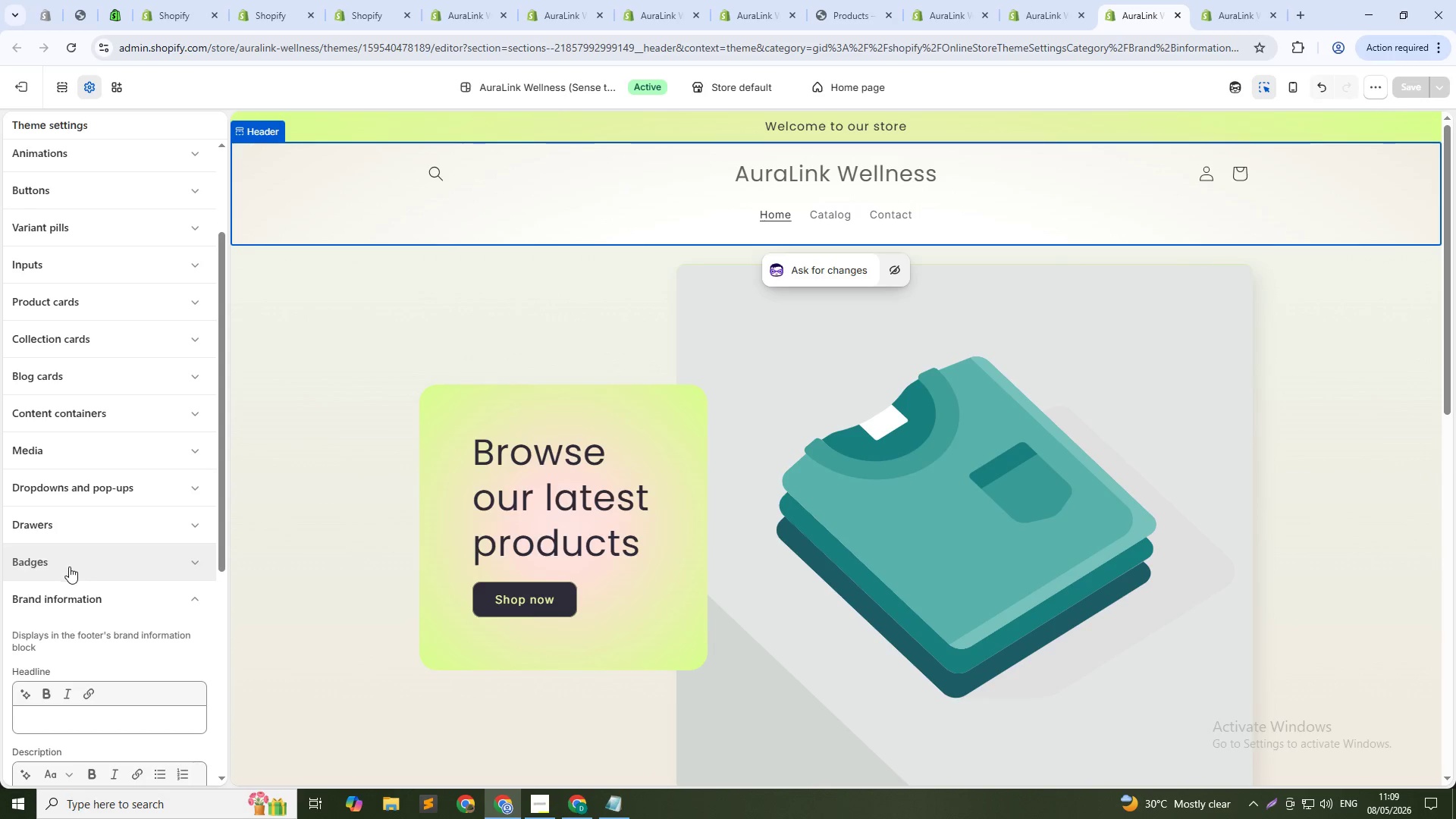 
left_click([69, 566])
 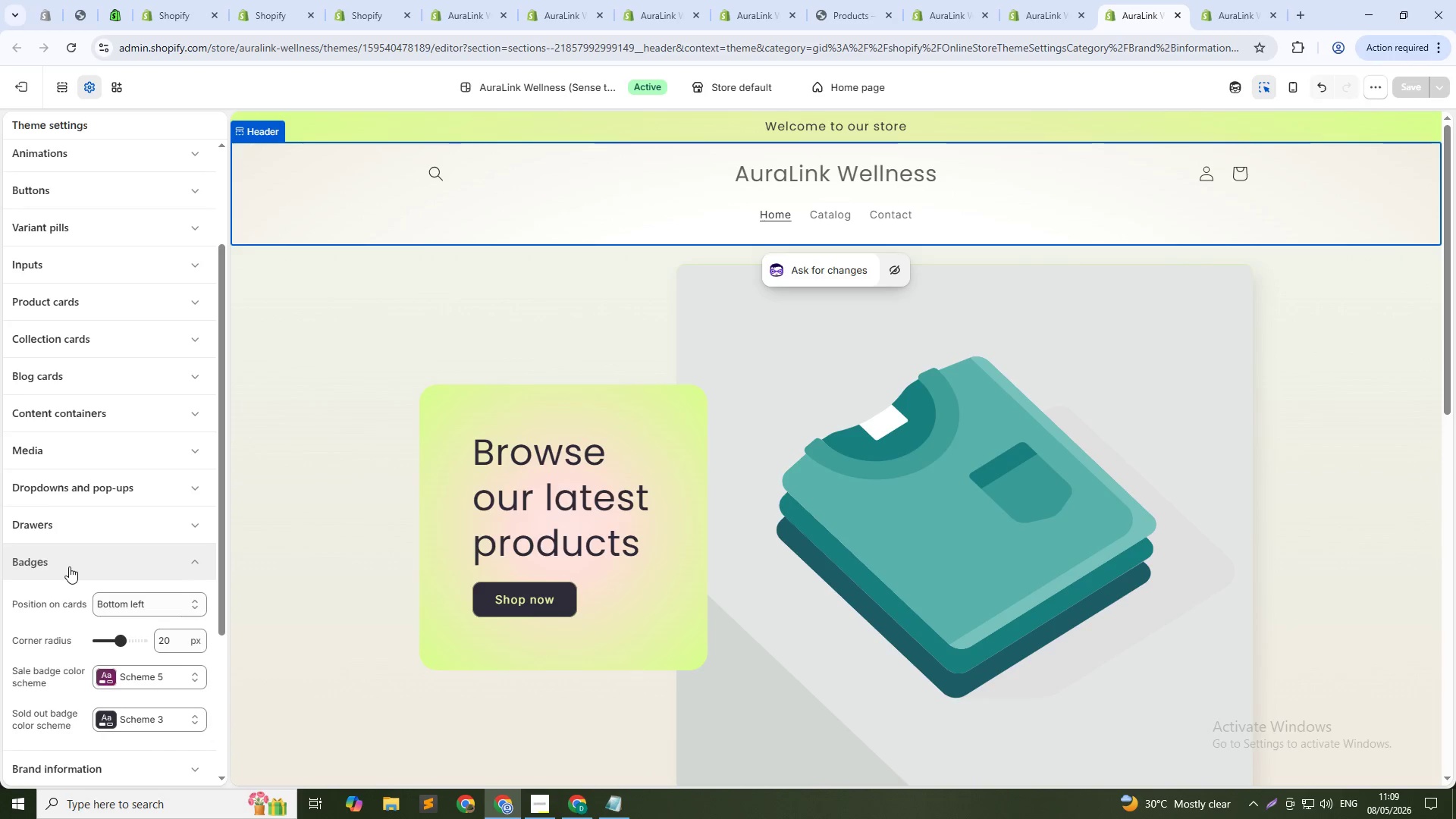 
scroll: coordinate [69, 566], scroll_direction: down, amount: 4.0
 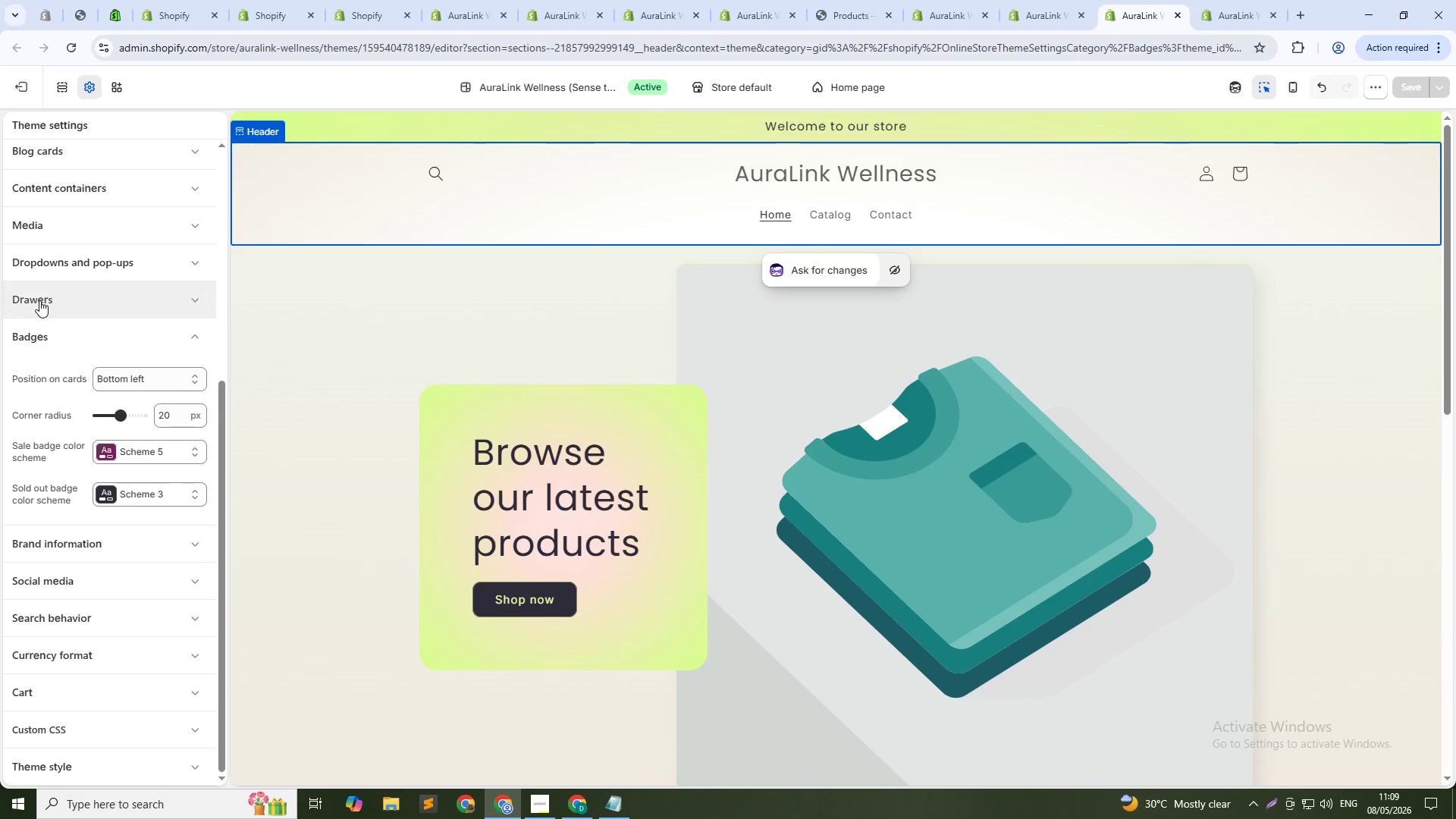 
left_click([39, 300])
 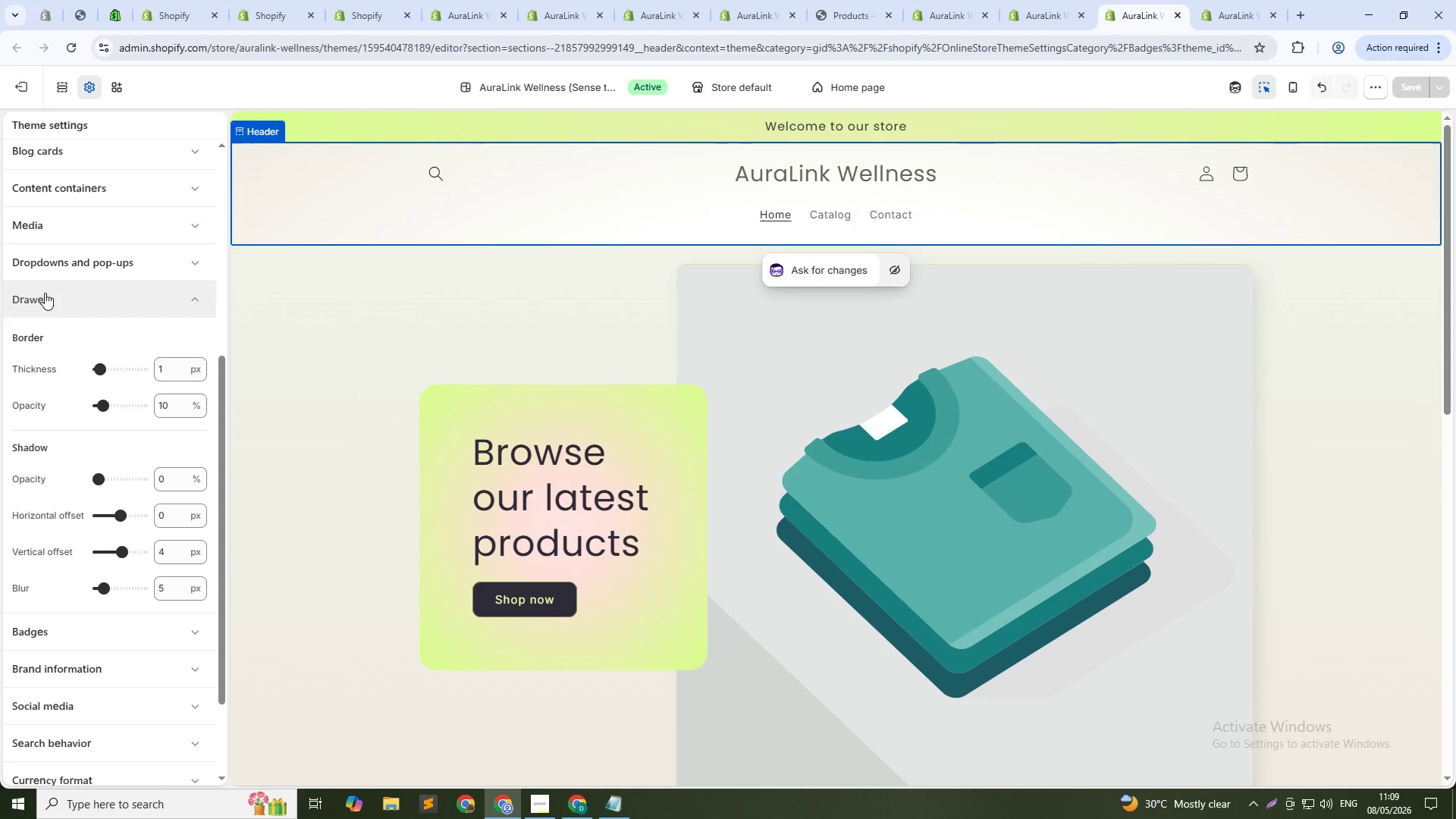 
left_click([77, 268])
 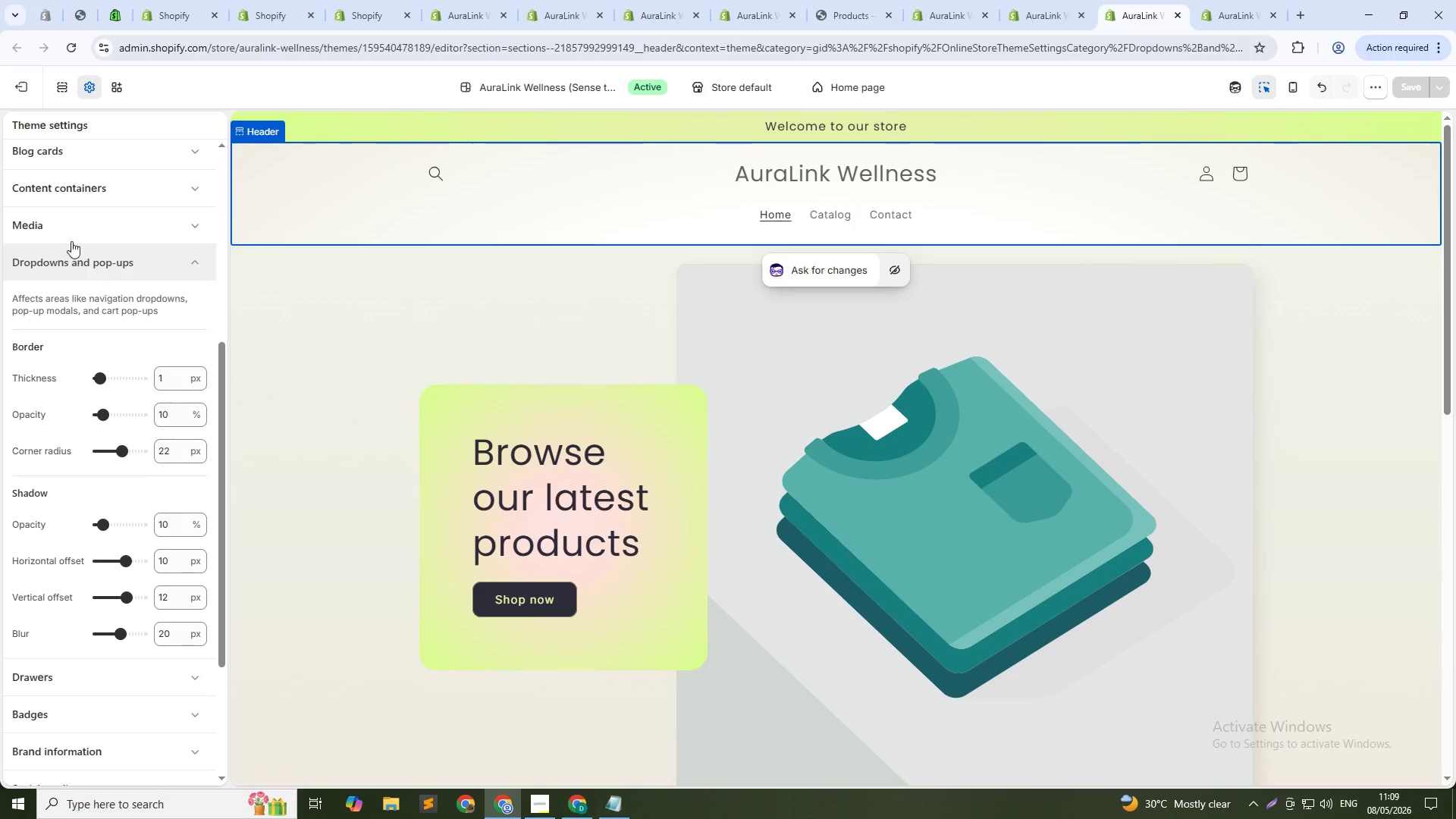 
left_click([59, 200])
 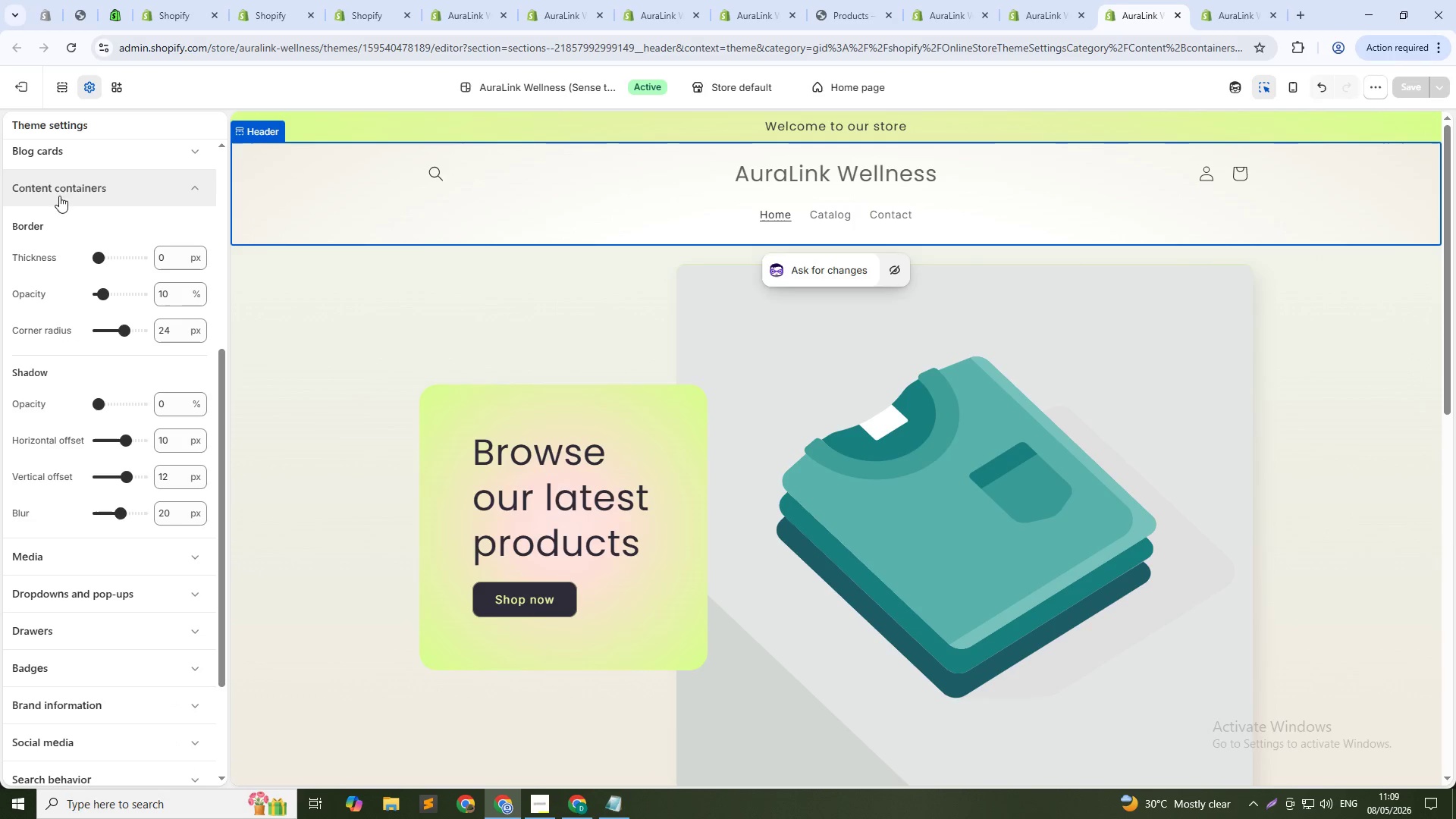 
left_click([61, 183])
 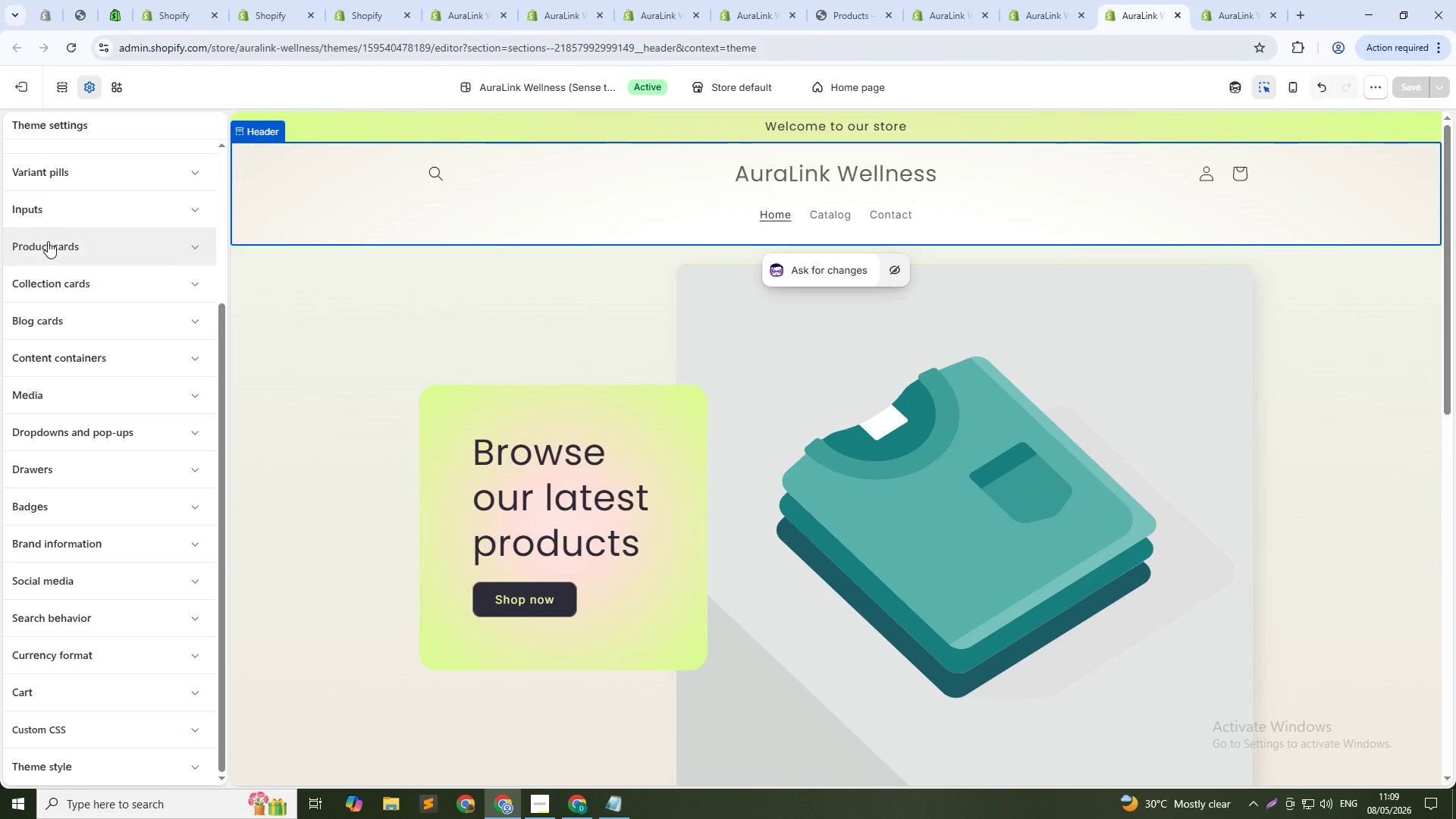 
left_click([57, 203])
 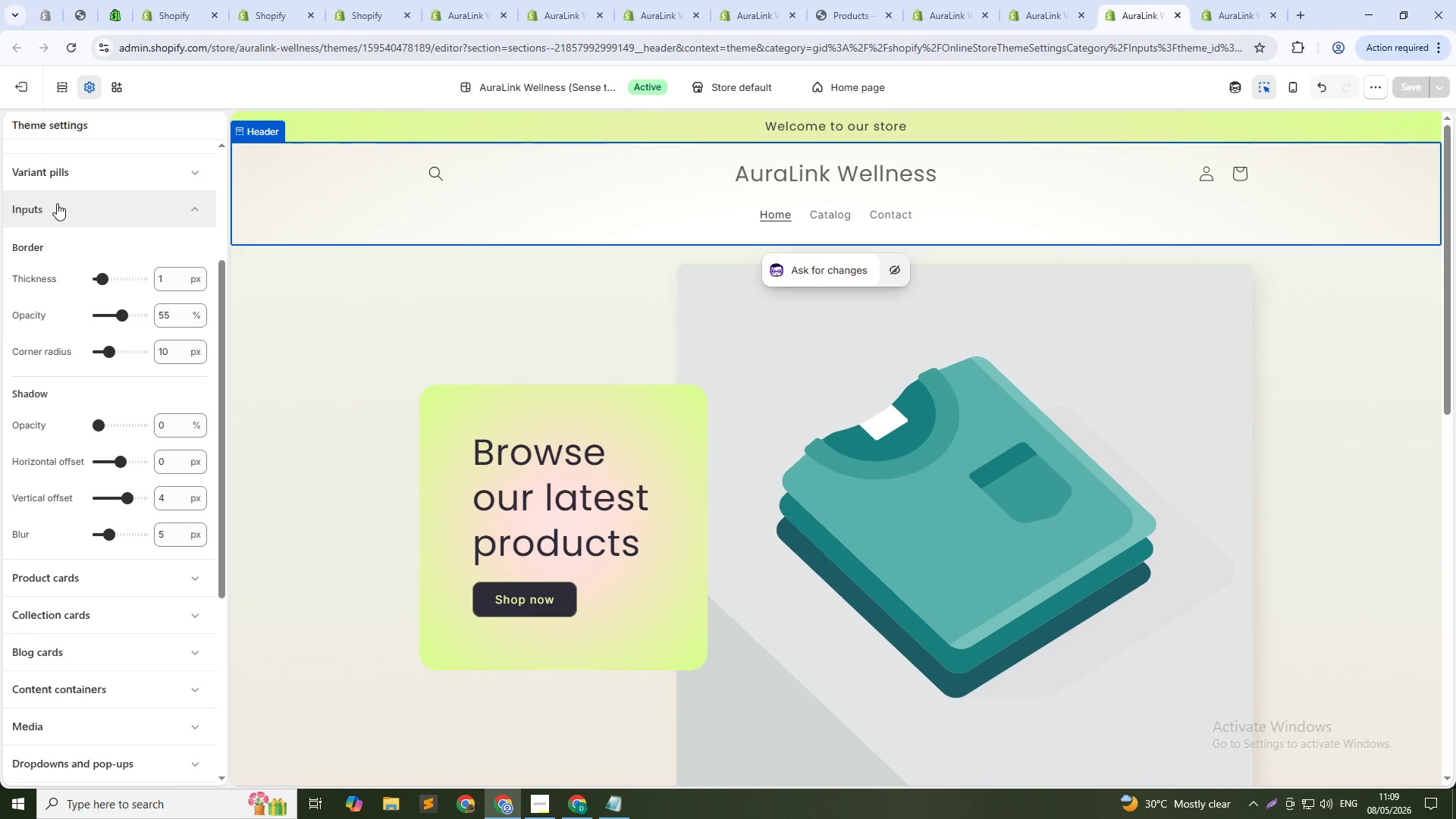 
left_click([57, 203])
 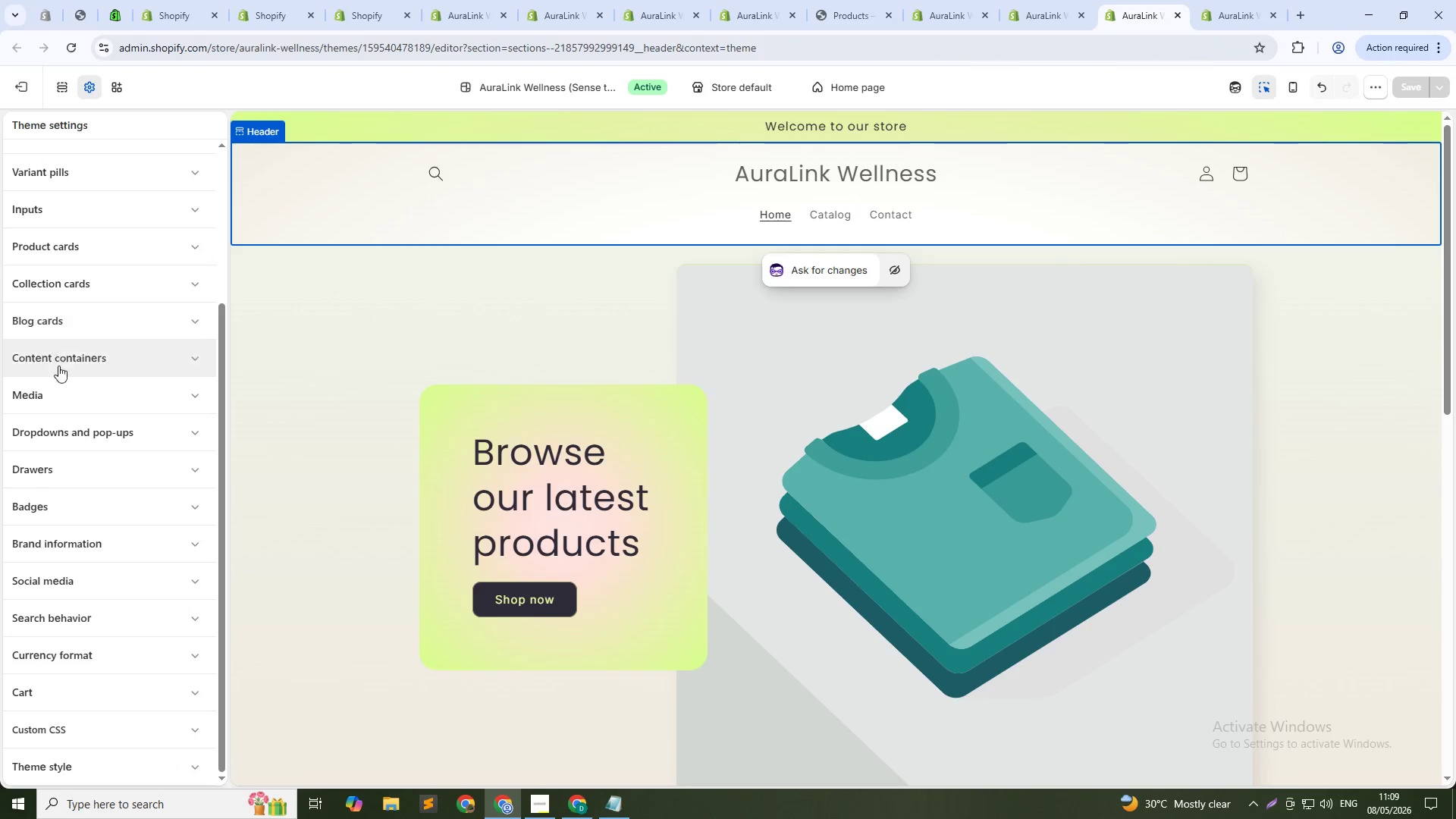 
left_click([61, 391])
 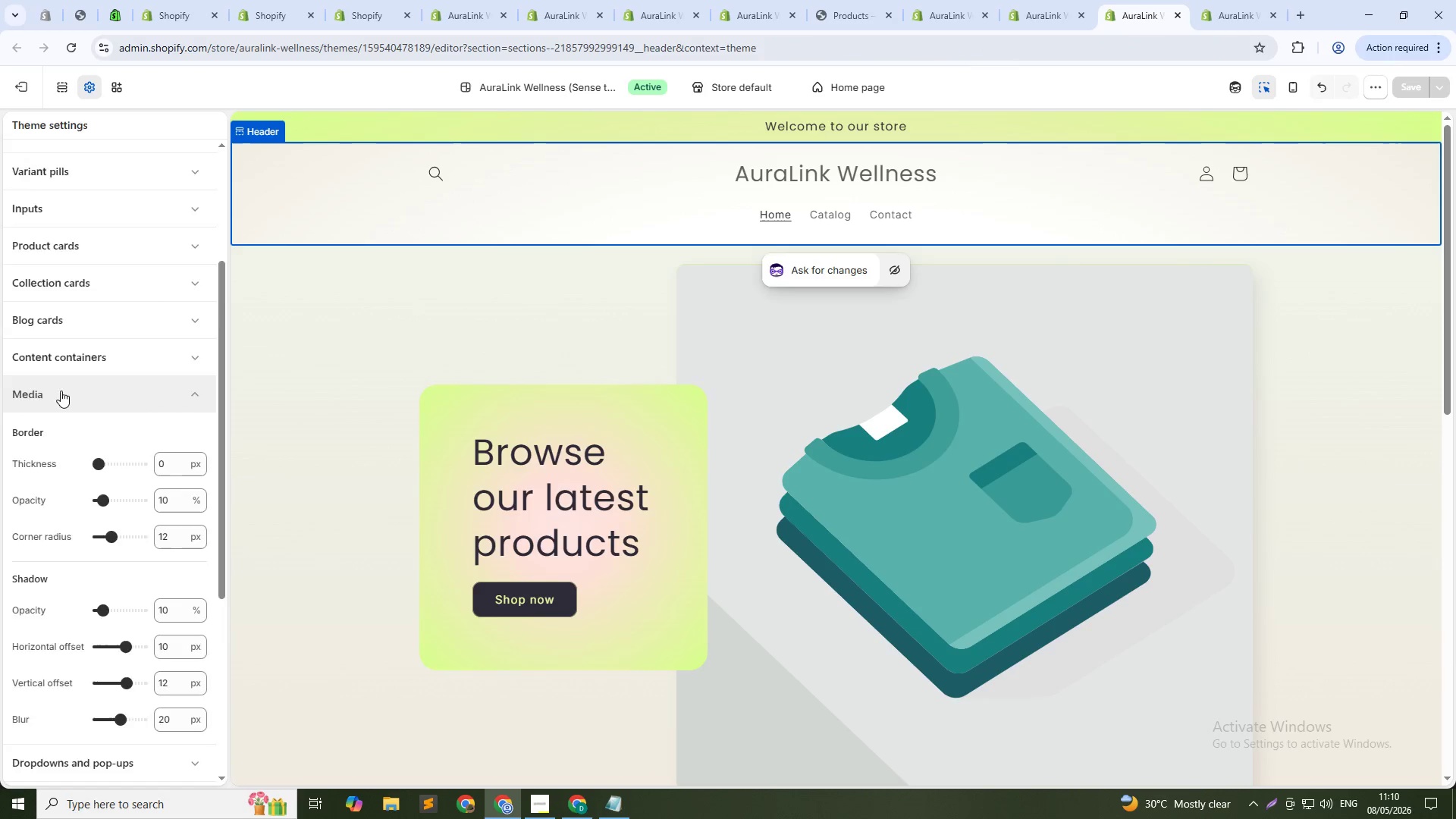 
scroll: coordinate [61, 391], scroll_direction: down, amount: 2.0
 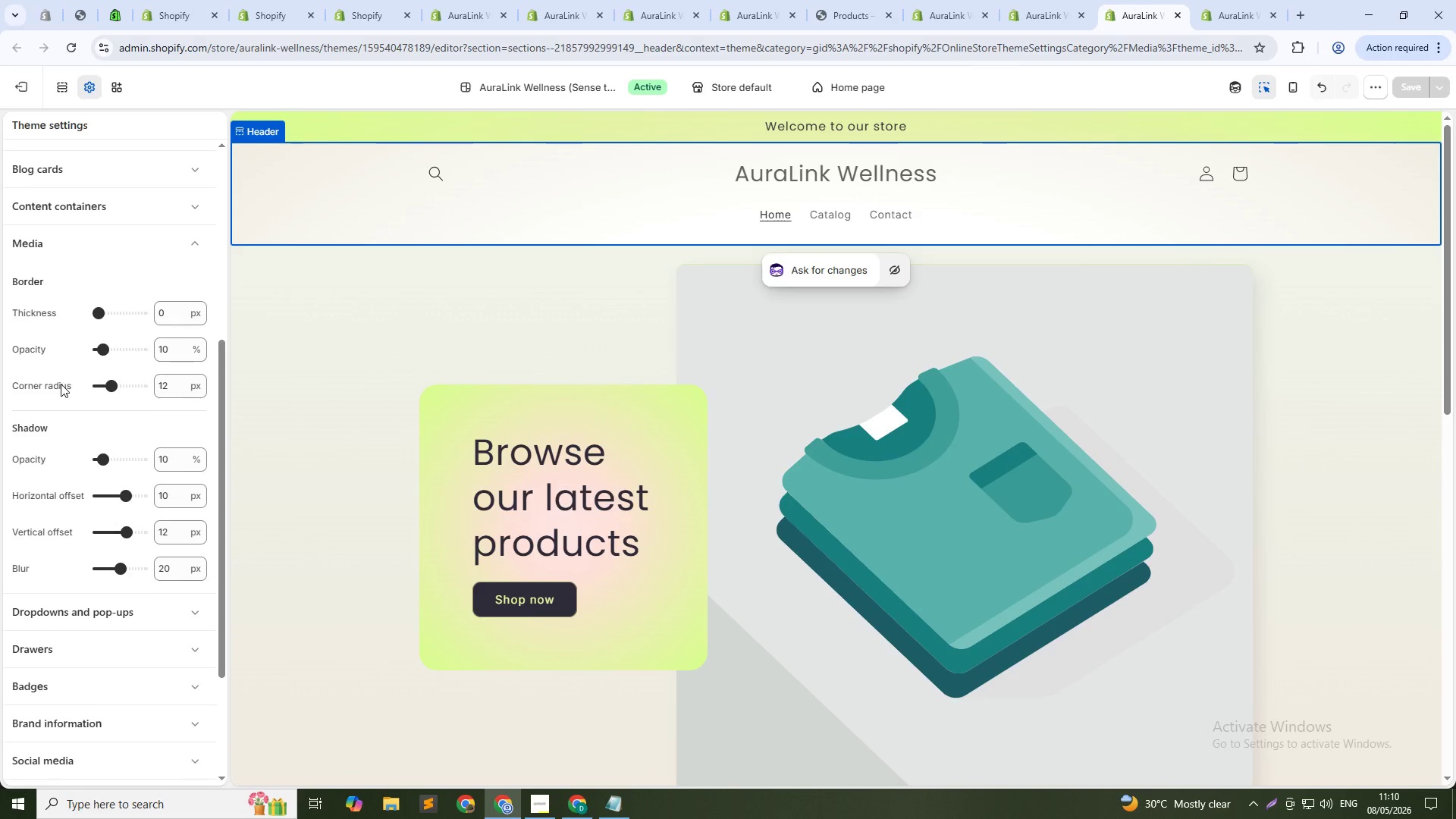 
left_click([13, 191])
 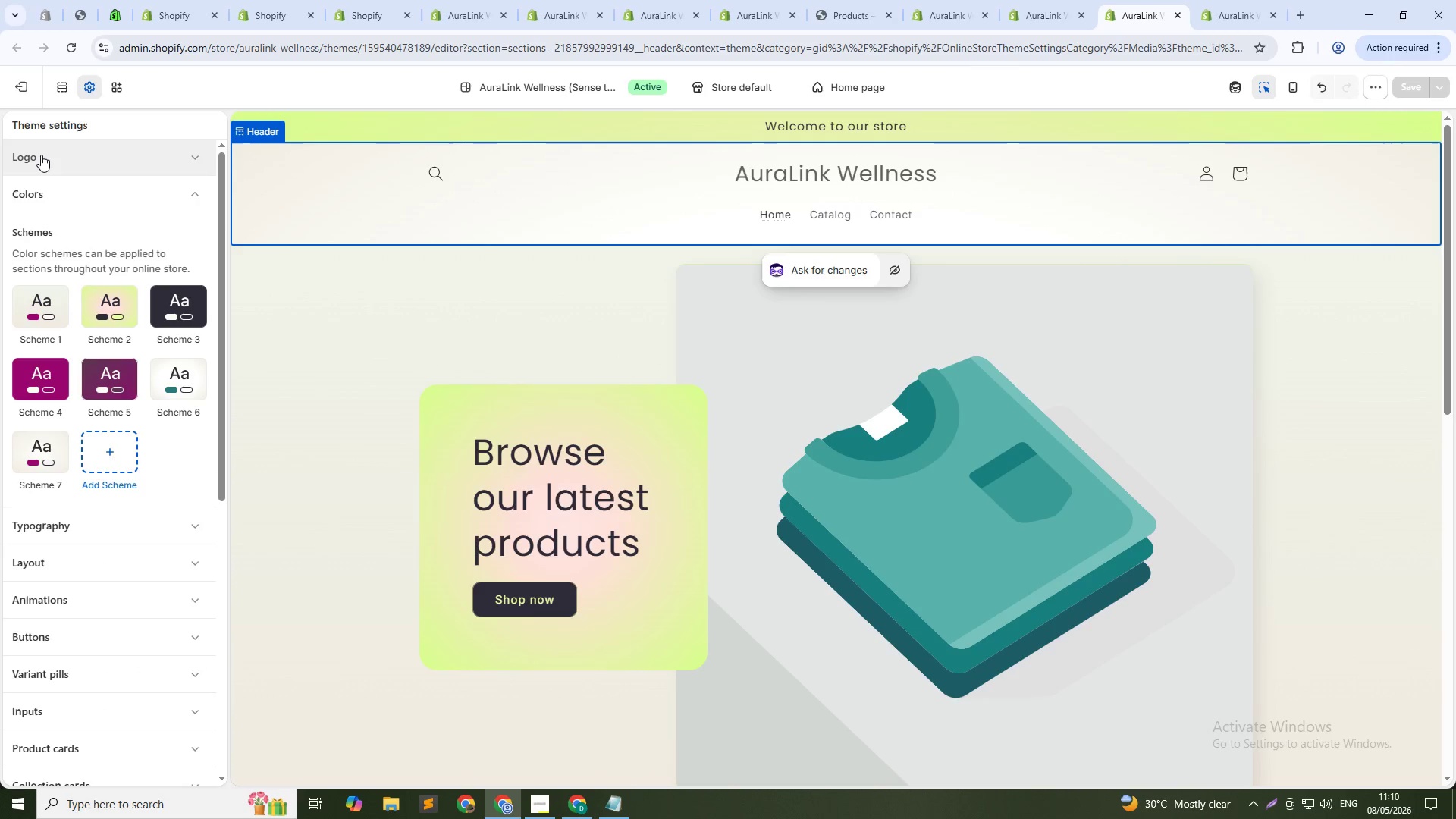 
scroll: coordinate [61, 384], scroll_direction: up, amount: 10.0
 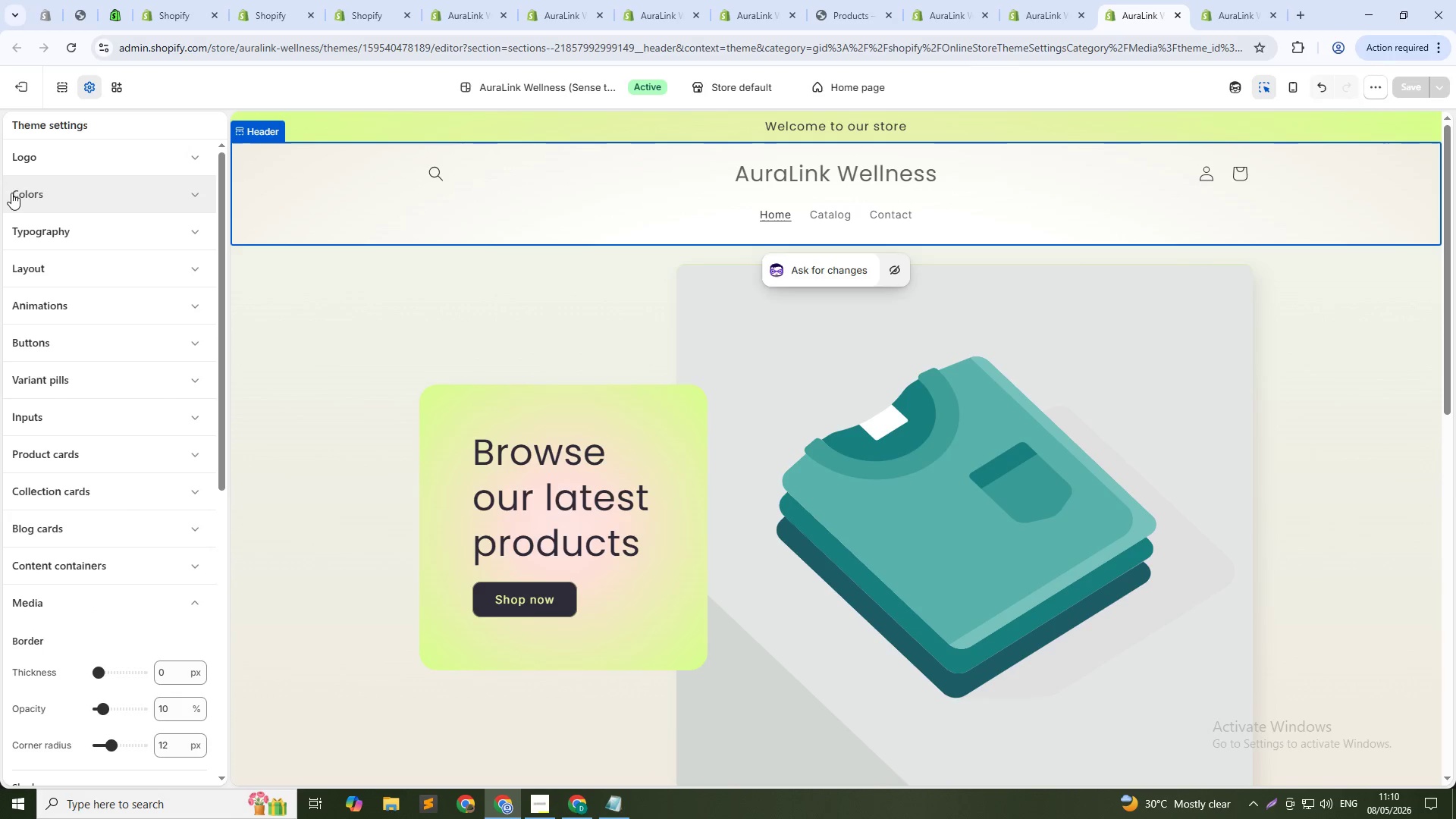 
left_click([41, 155])
 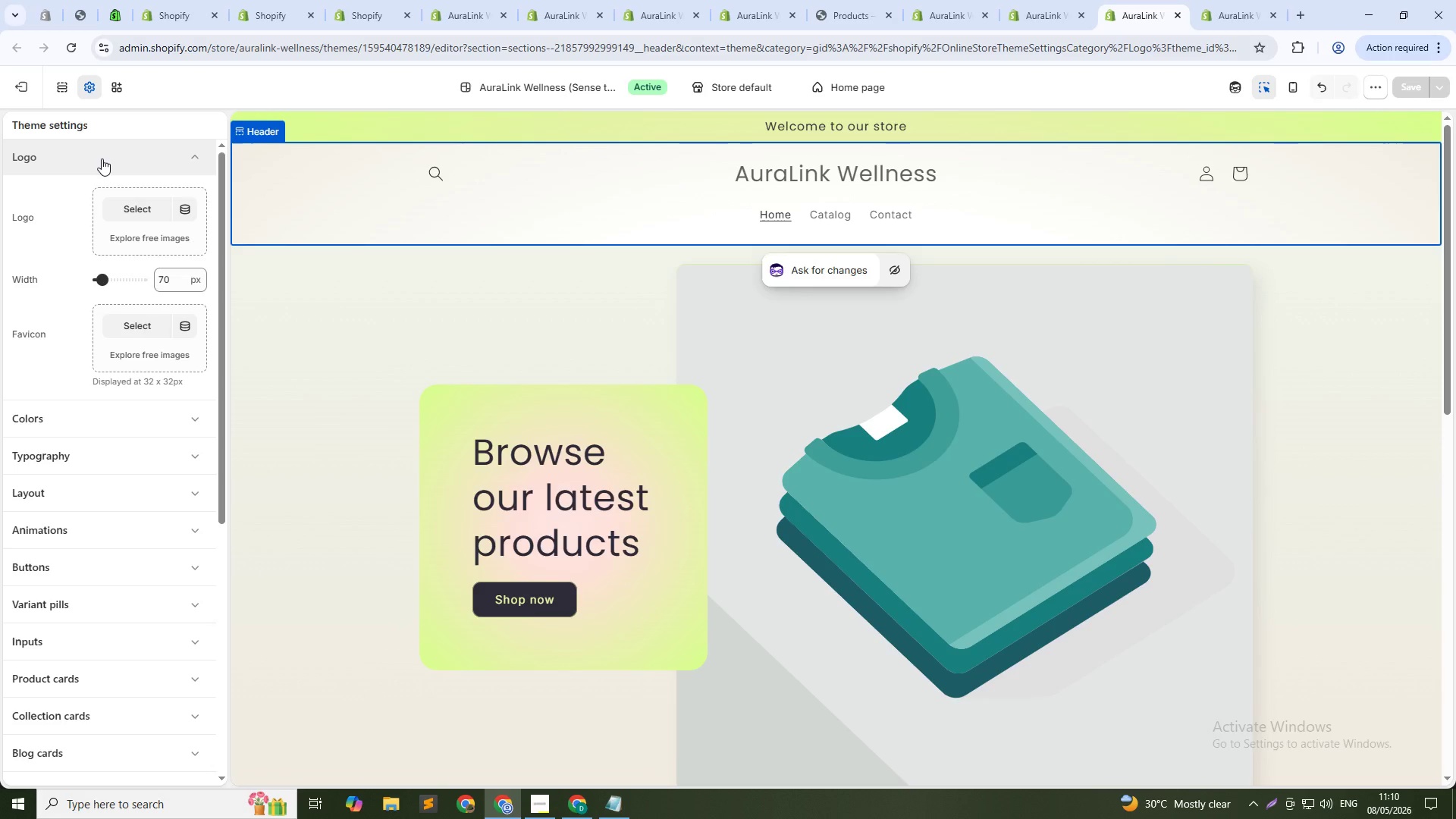 
wait(13.41)
 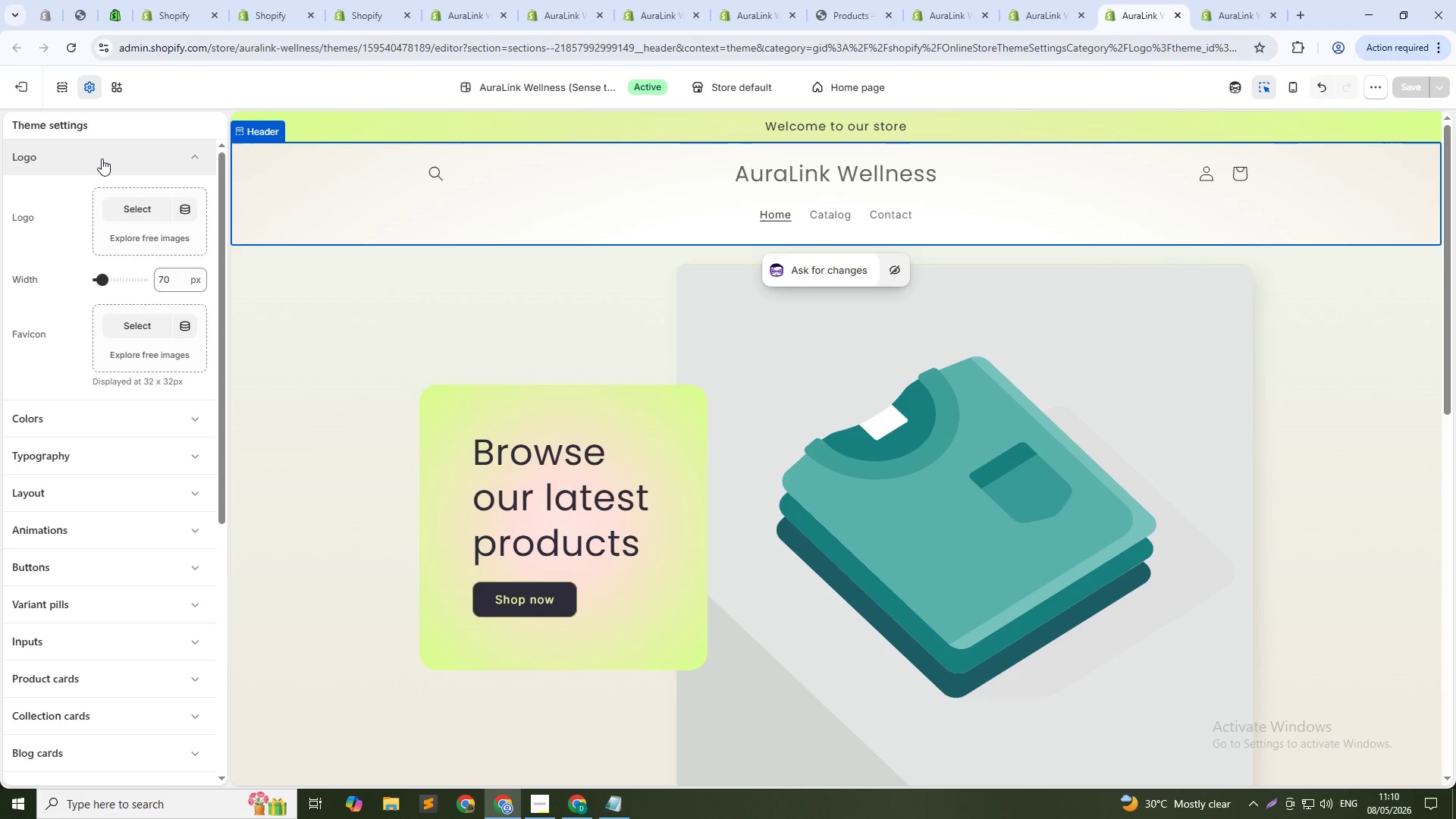 
left_click([353, 194])
 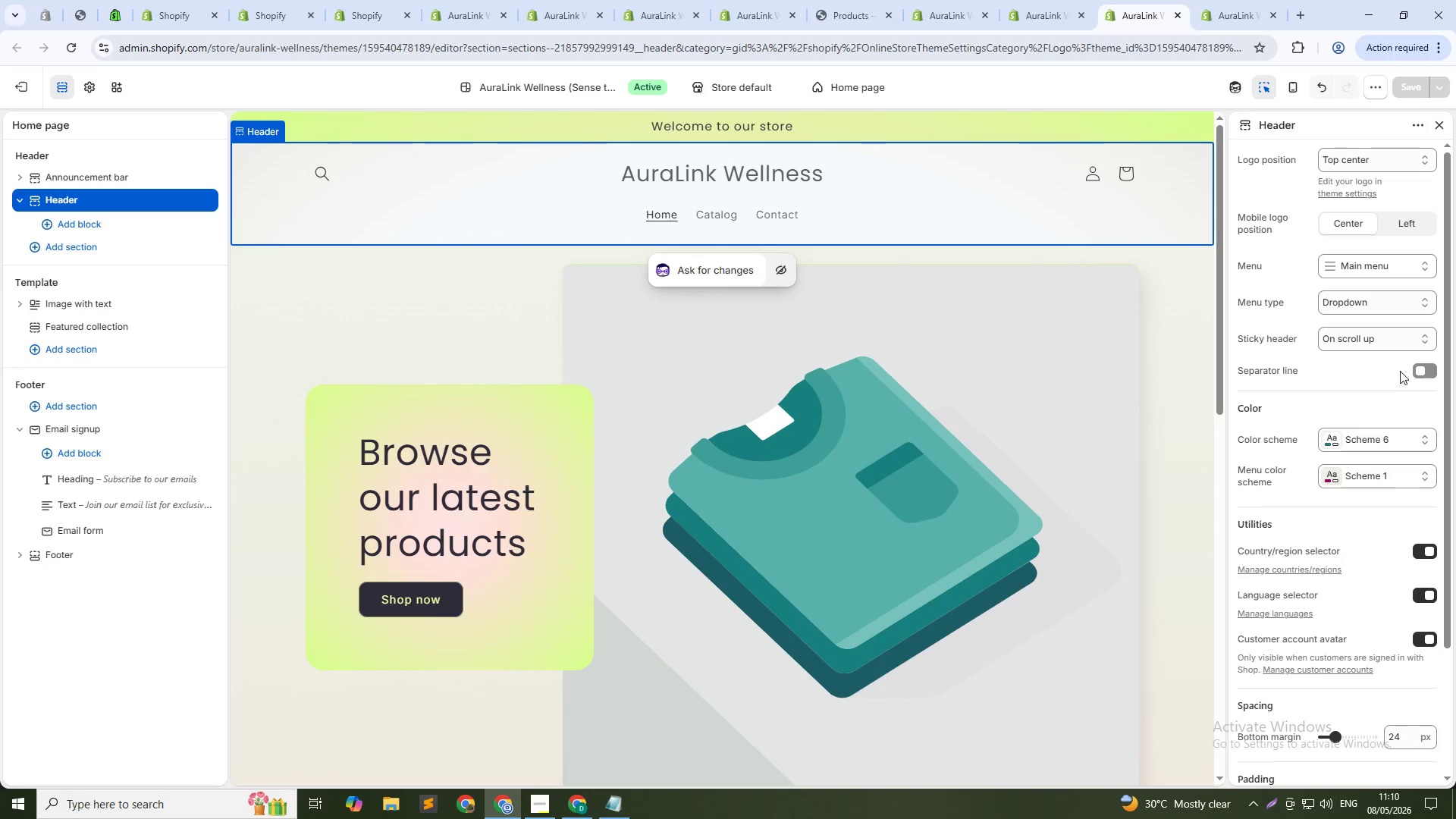 
left_click([1434, 374])
 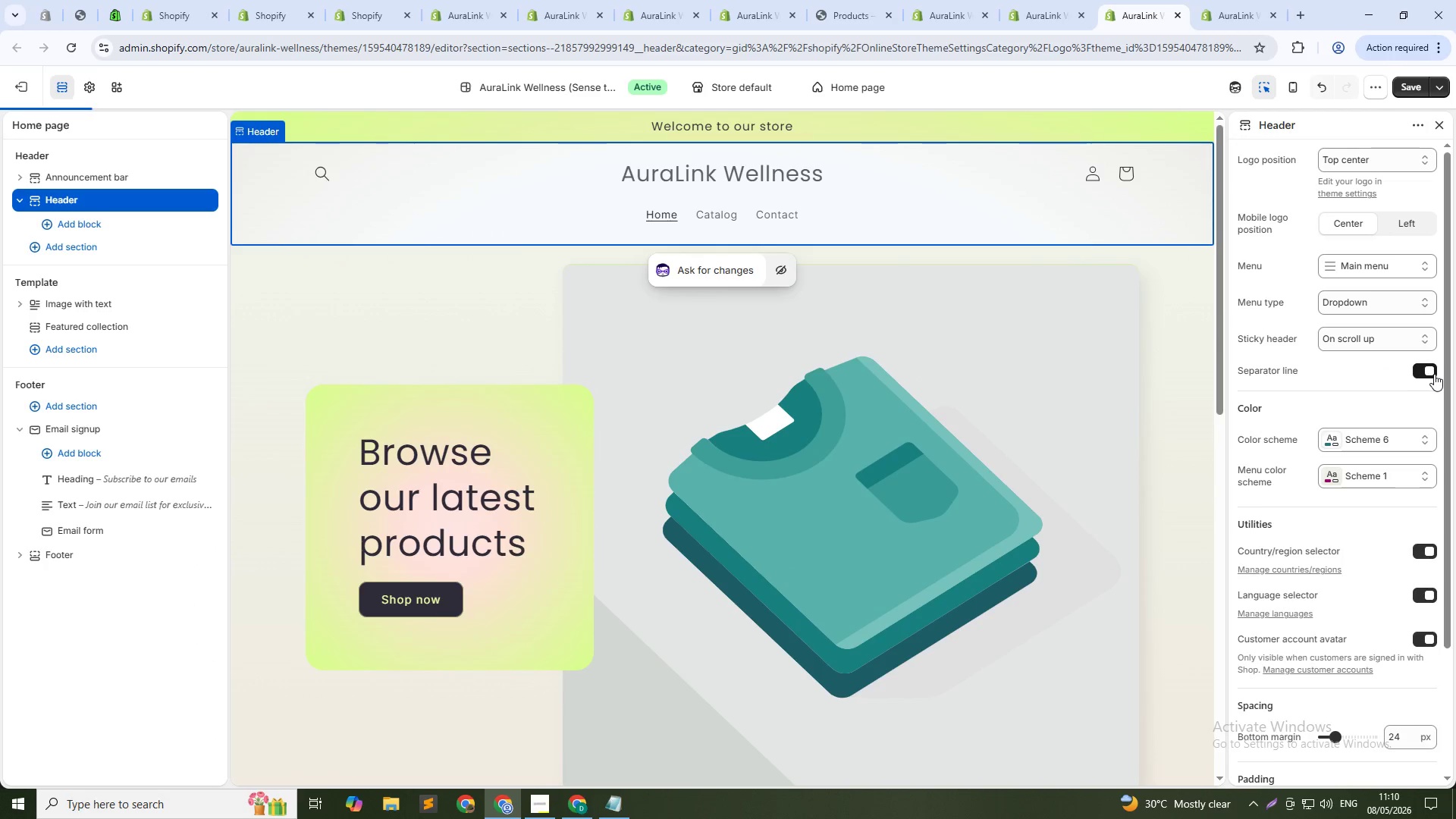 
left_click([1434, 374])
 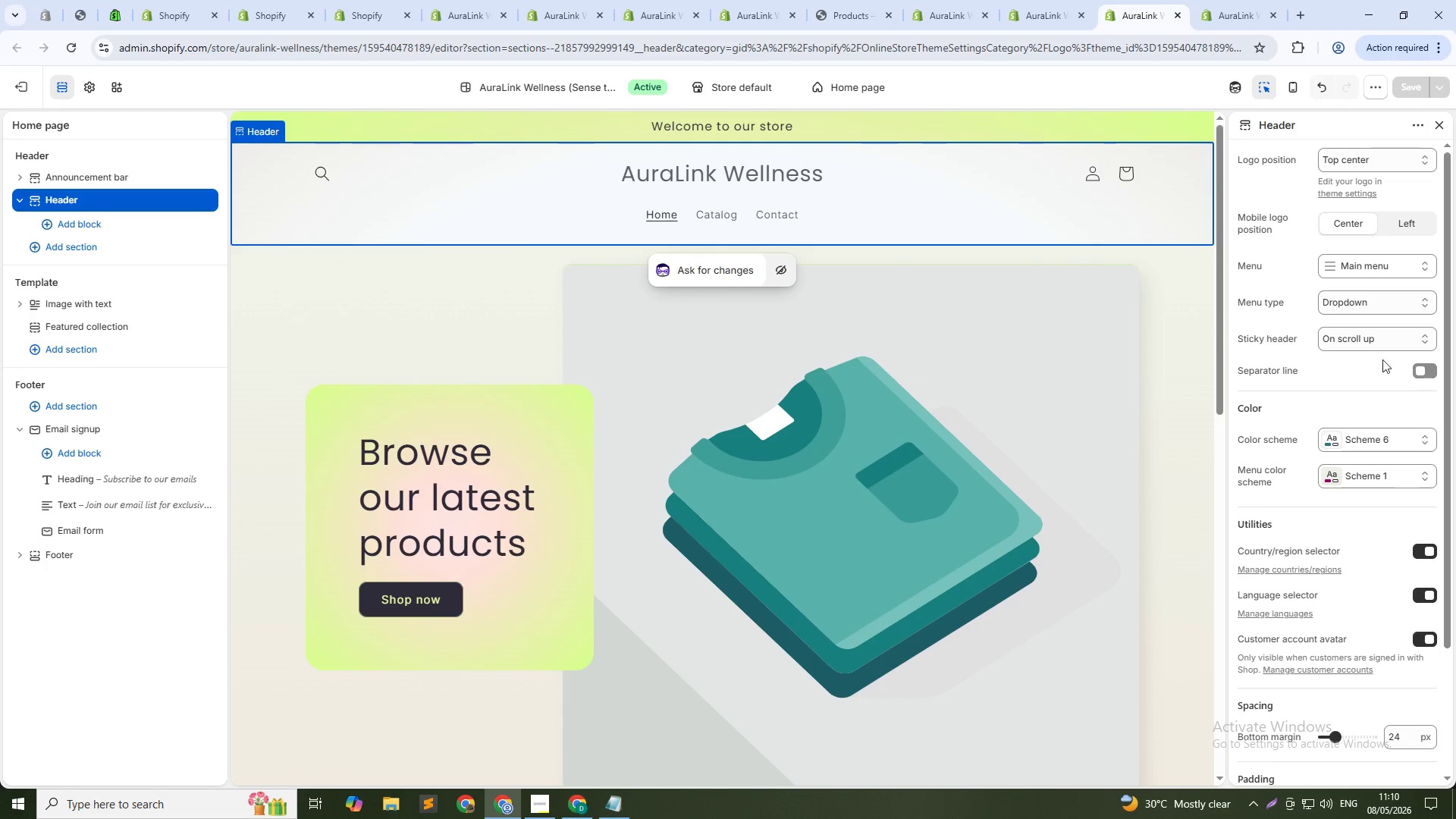 
scroll: coordinate [1304, 380], scroll_direction: down, amount: 7.0
 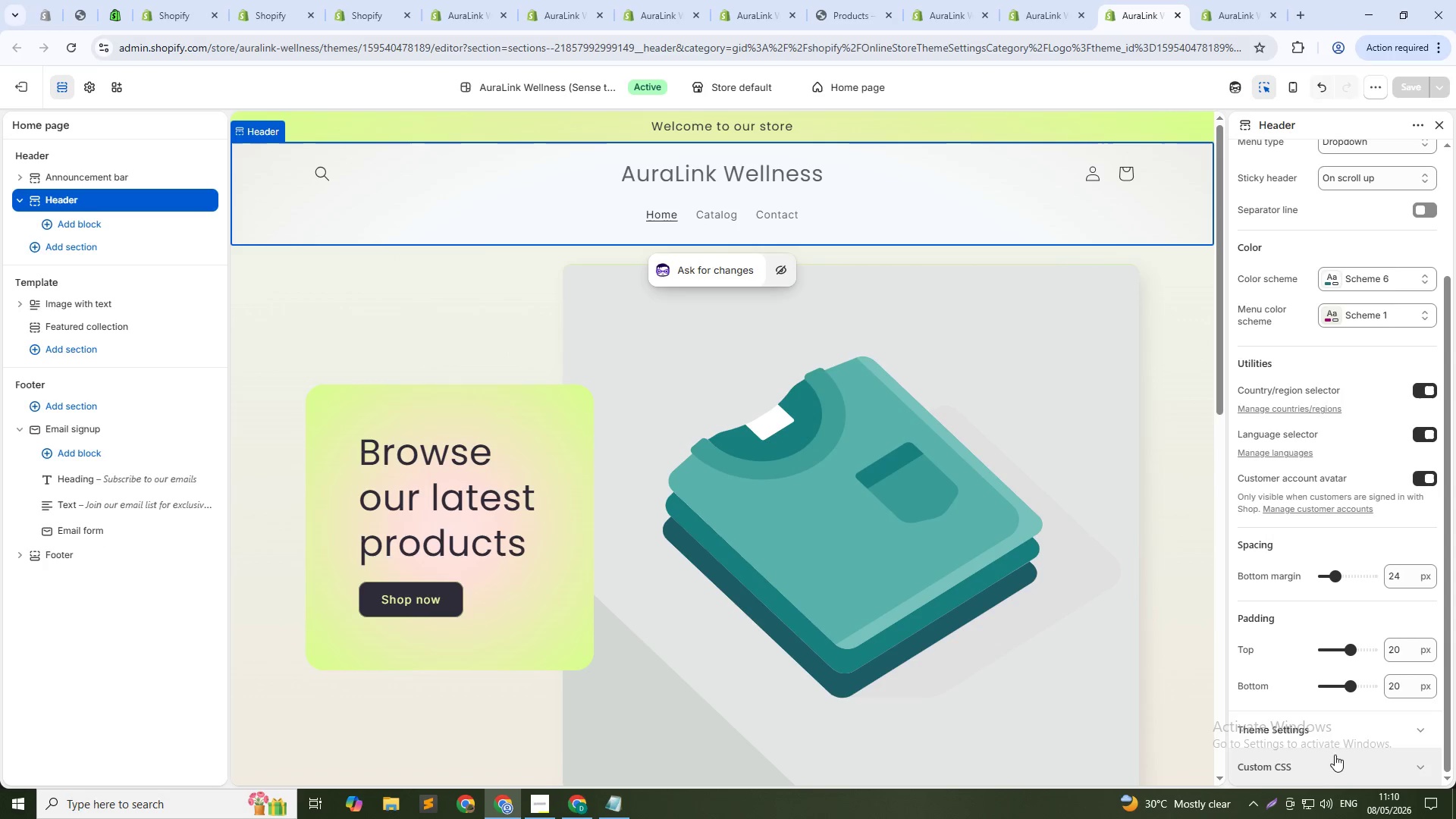 
left_click([1330, 733])
 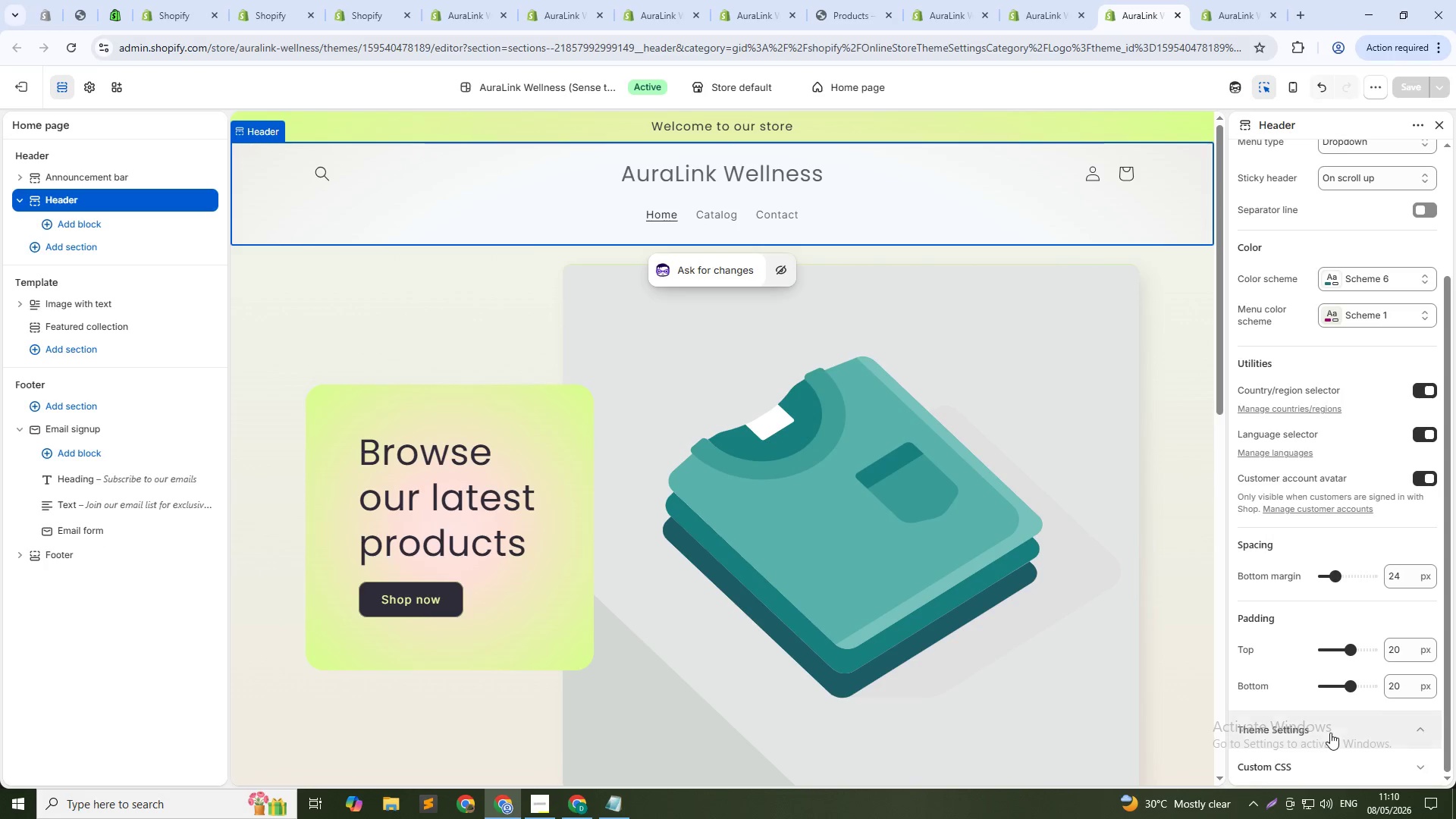 
scroll: coordinate [1330, 733], scroll_direction: down, amount: 5.0
 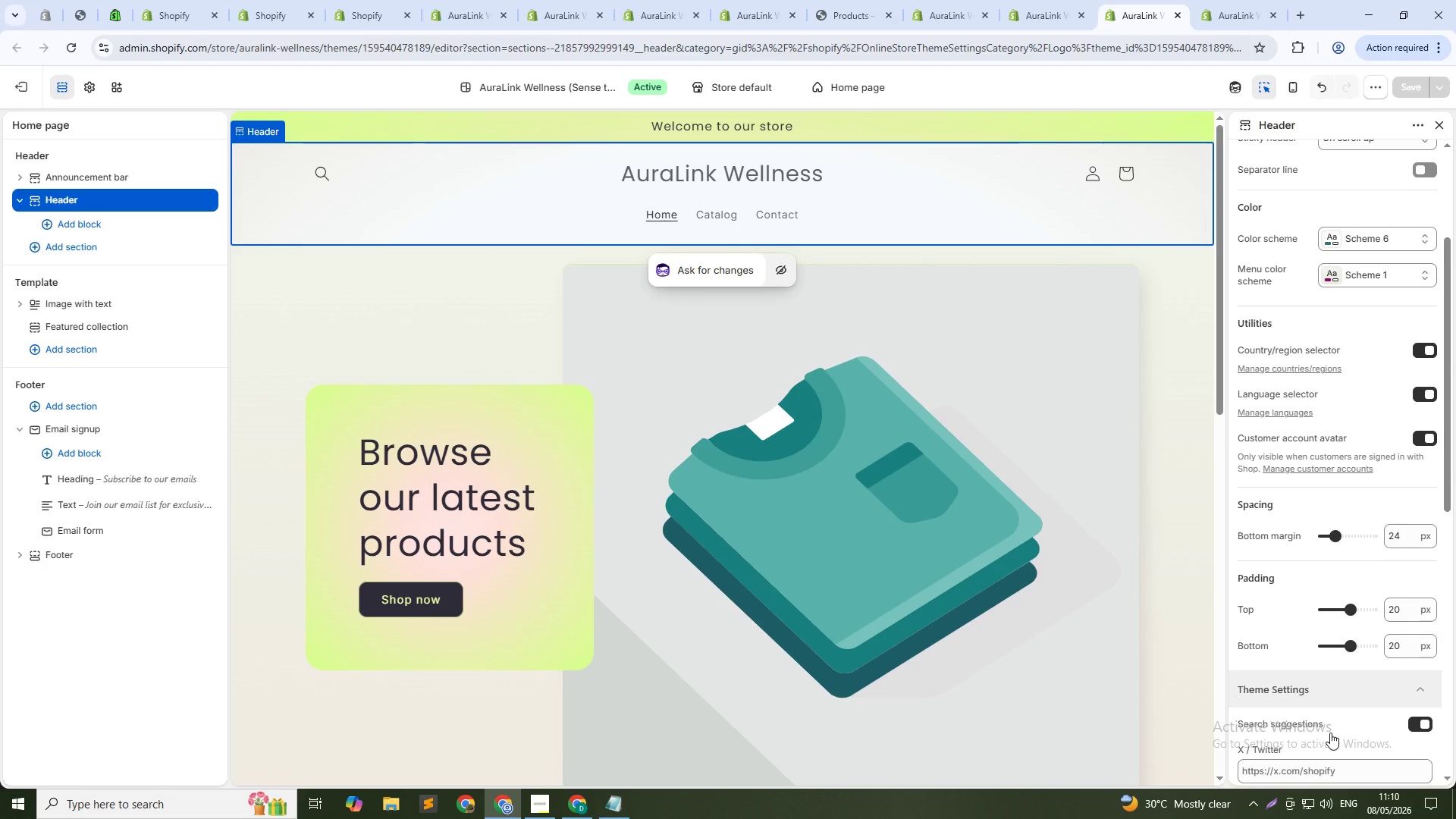 
scroll: coordinate [1330, 733], scroll_direction: up, amount: 1.0
 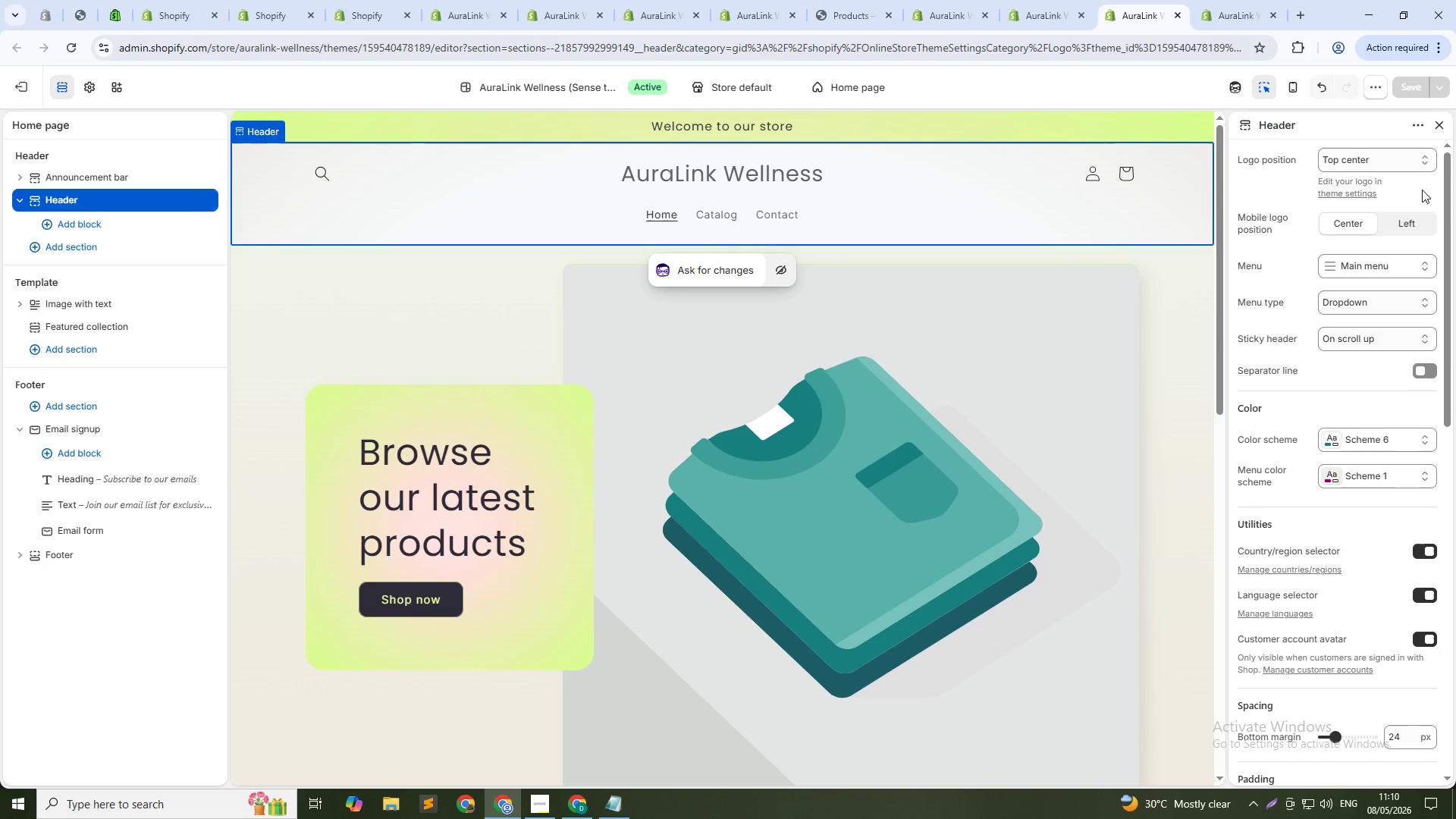 
left_click([1408, 220])
 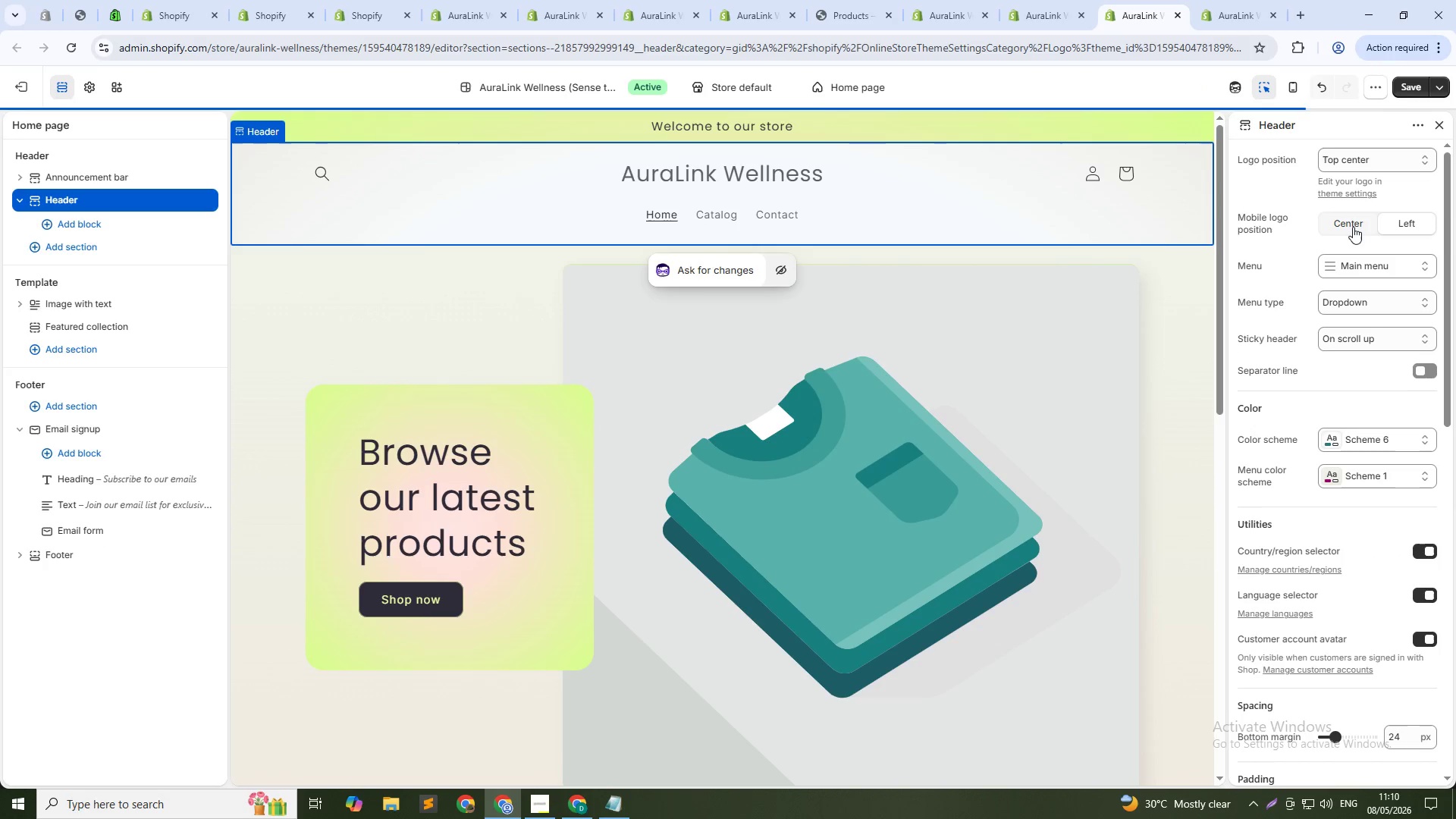 
left_click([1353, 227])
 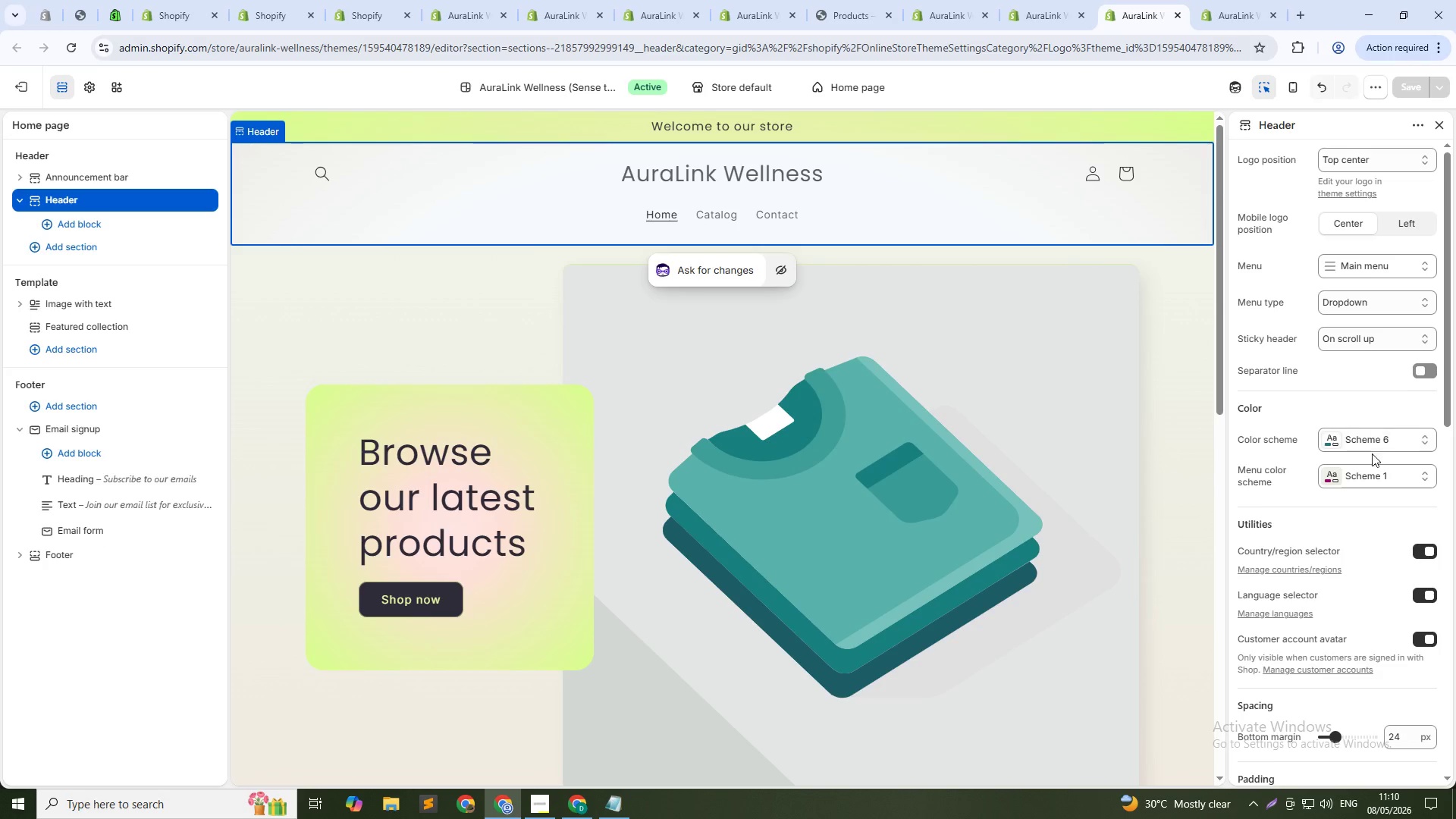 
wait(8.75)
 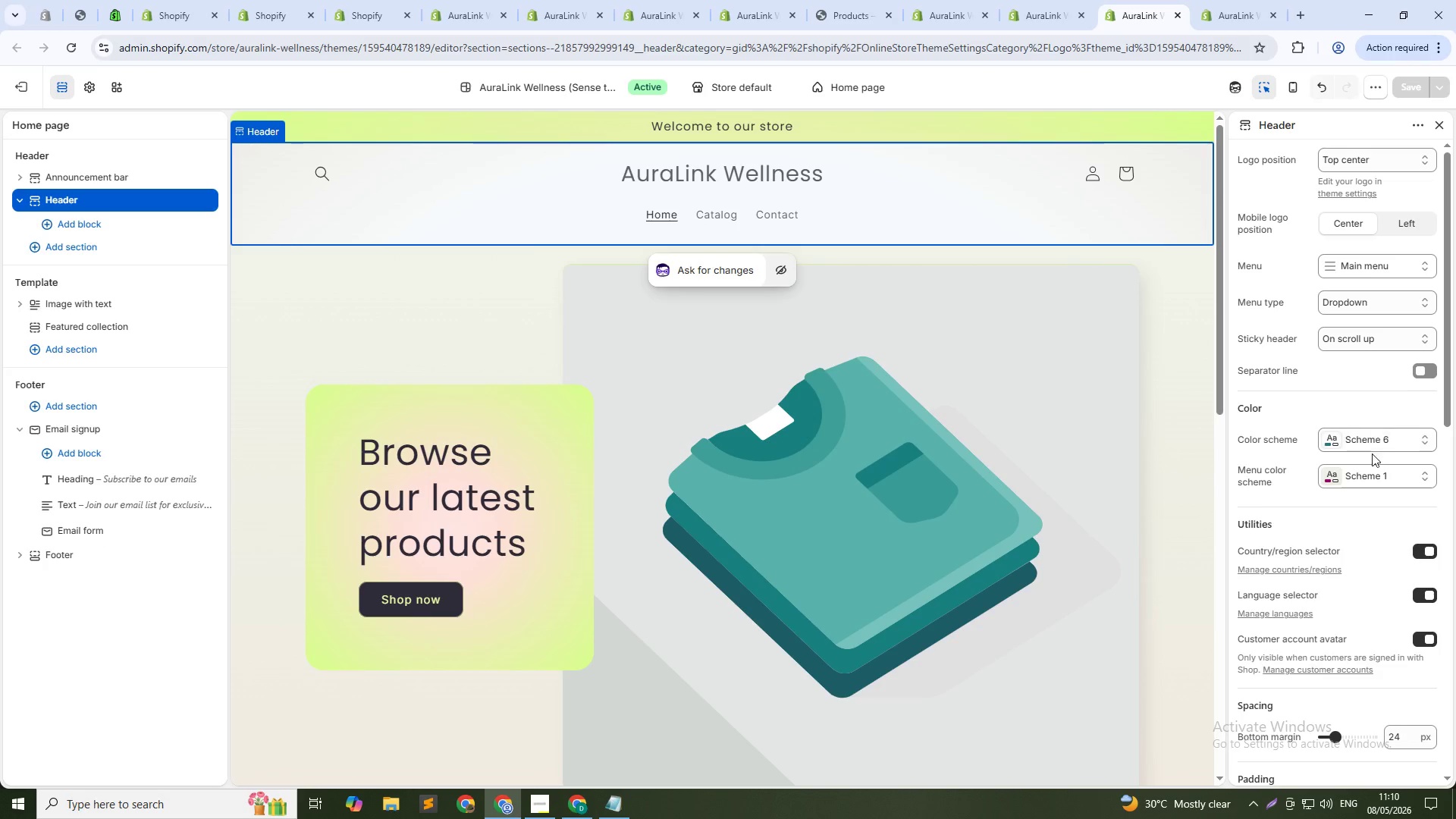 
left_click([1344, 478])
 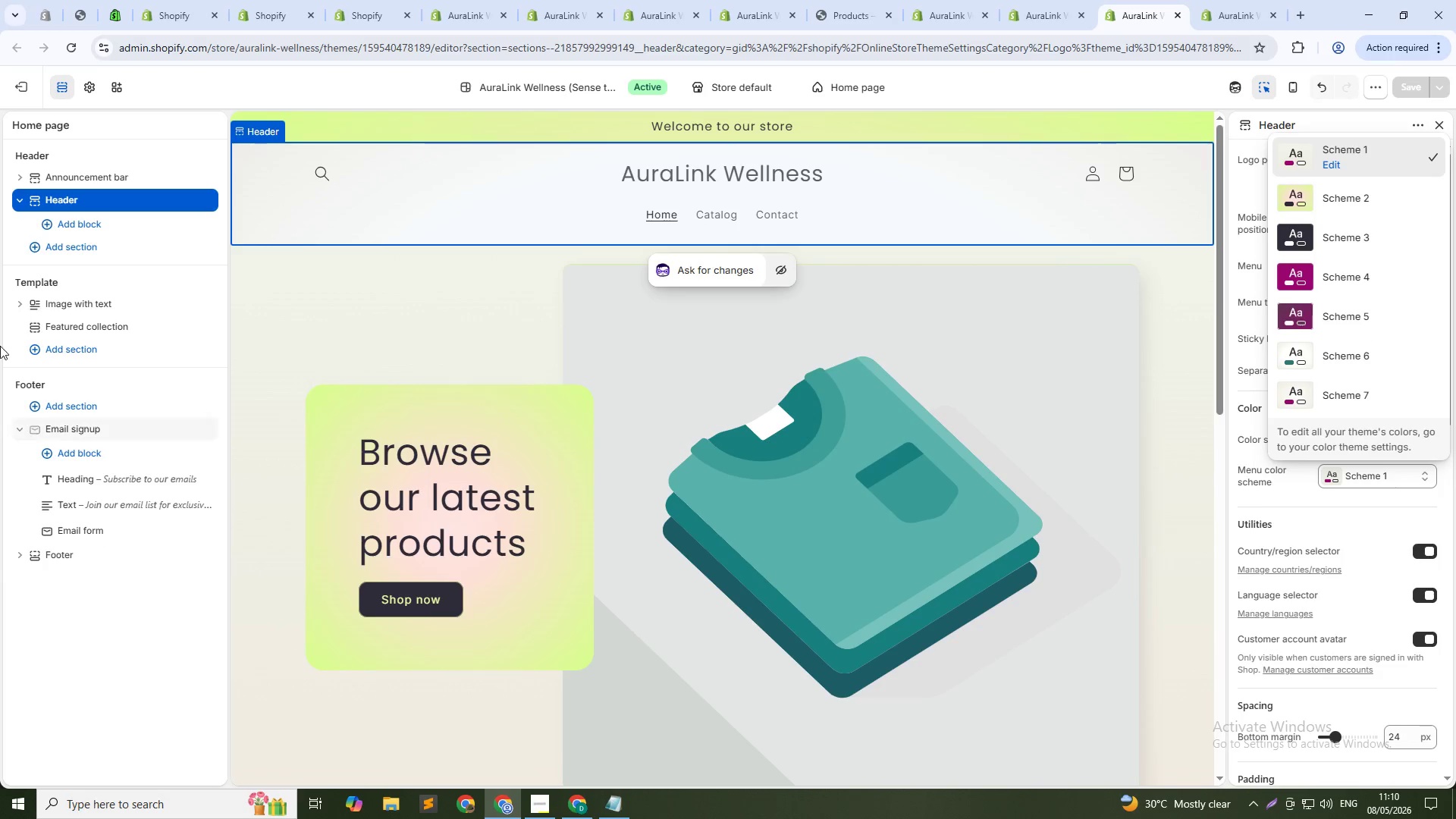 
left_click([86, 89])
 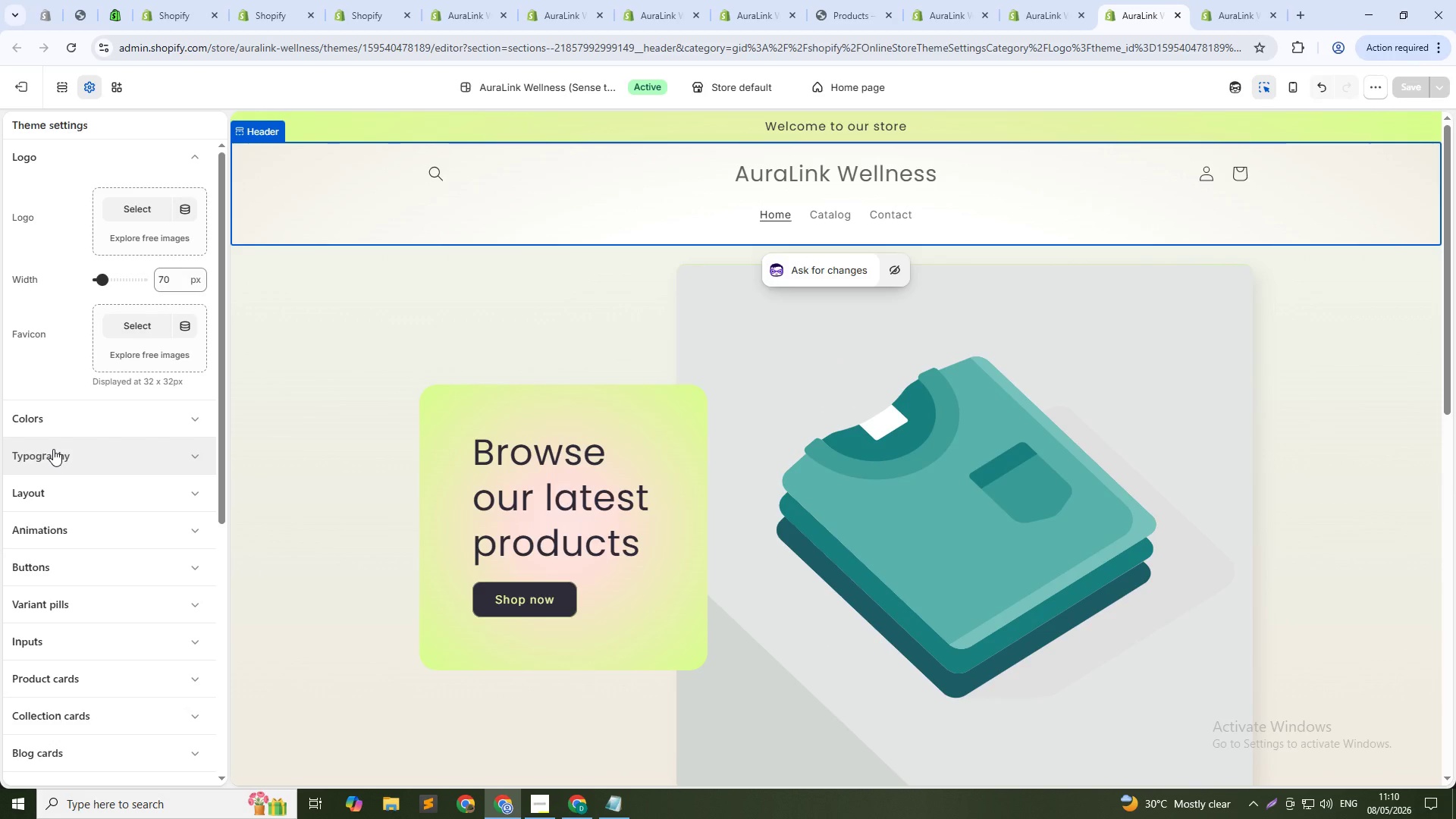 
left_click([53, 450])
 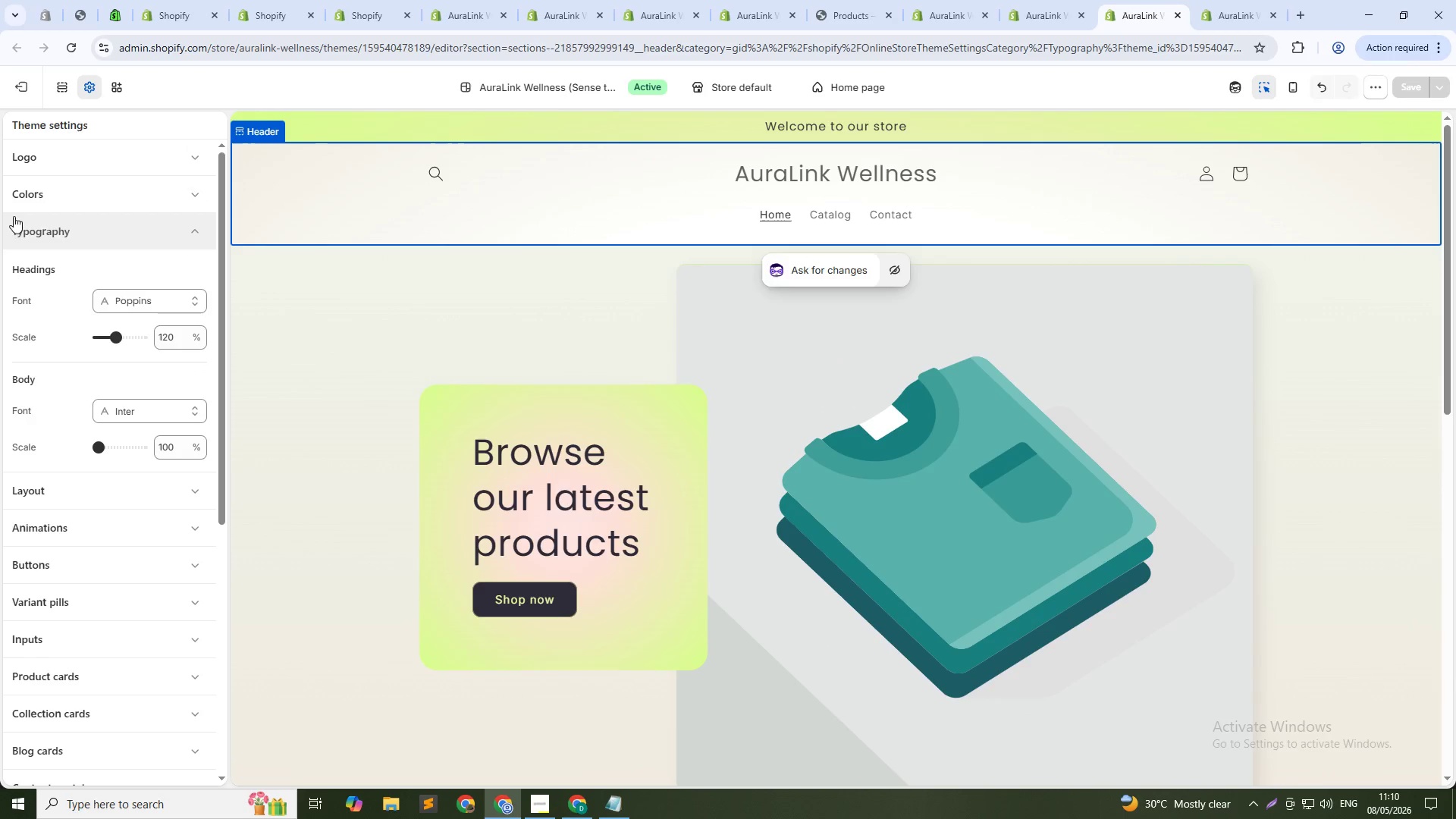 
left_click([52, 196])
 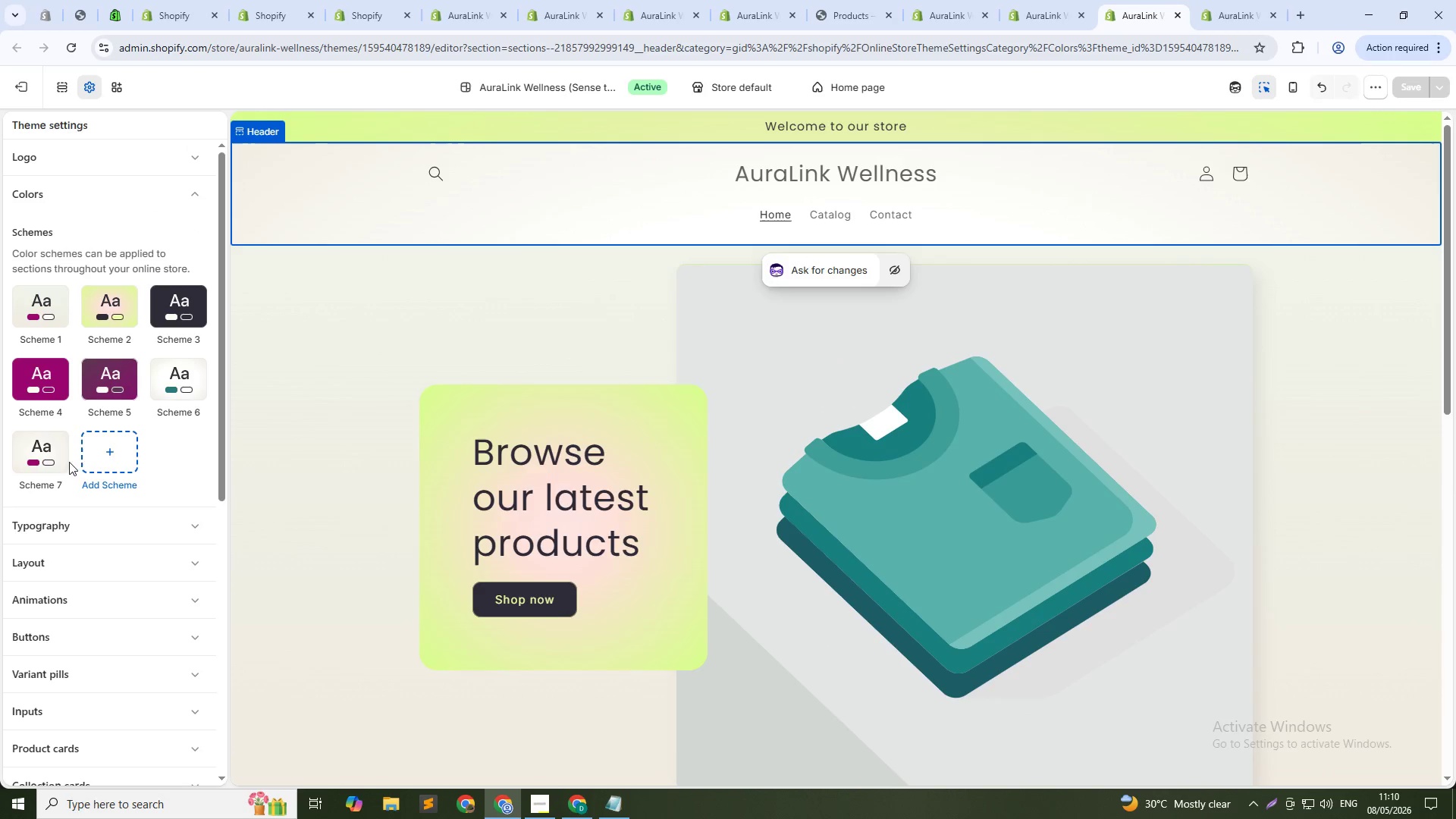 
left_click([33, 458])
 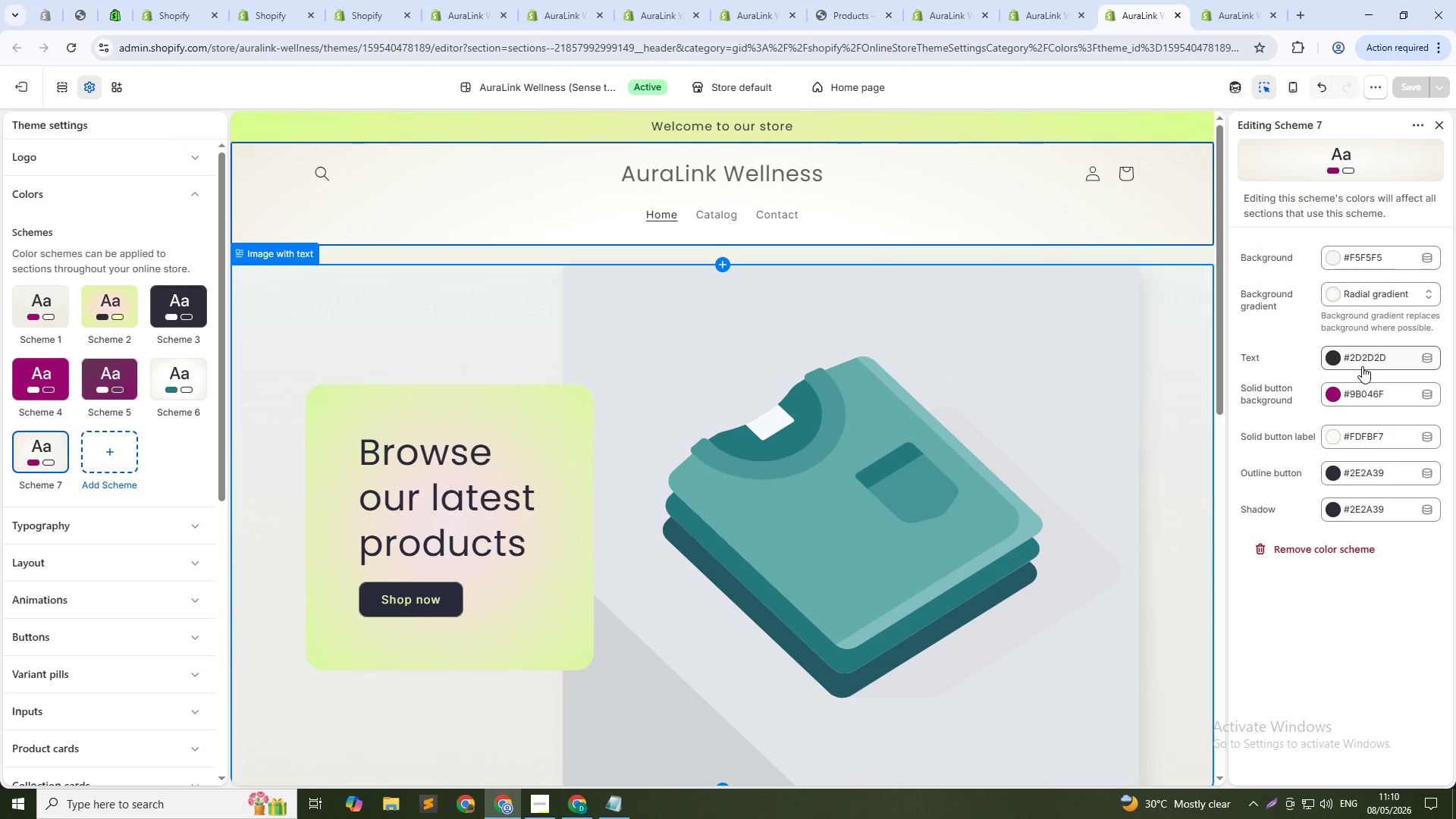 
wait(5.64)
 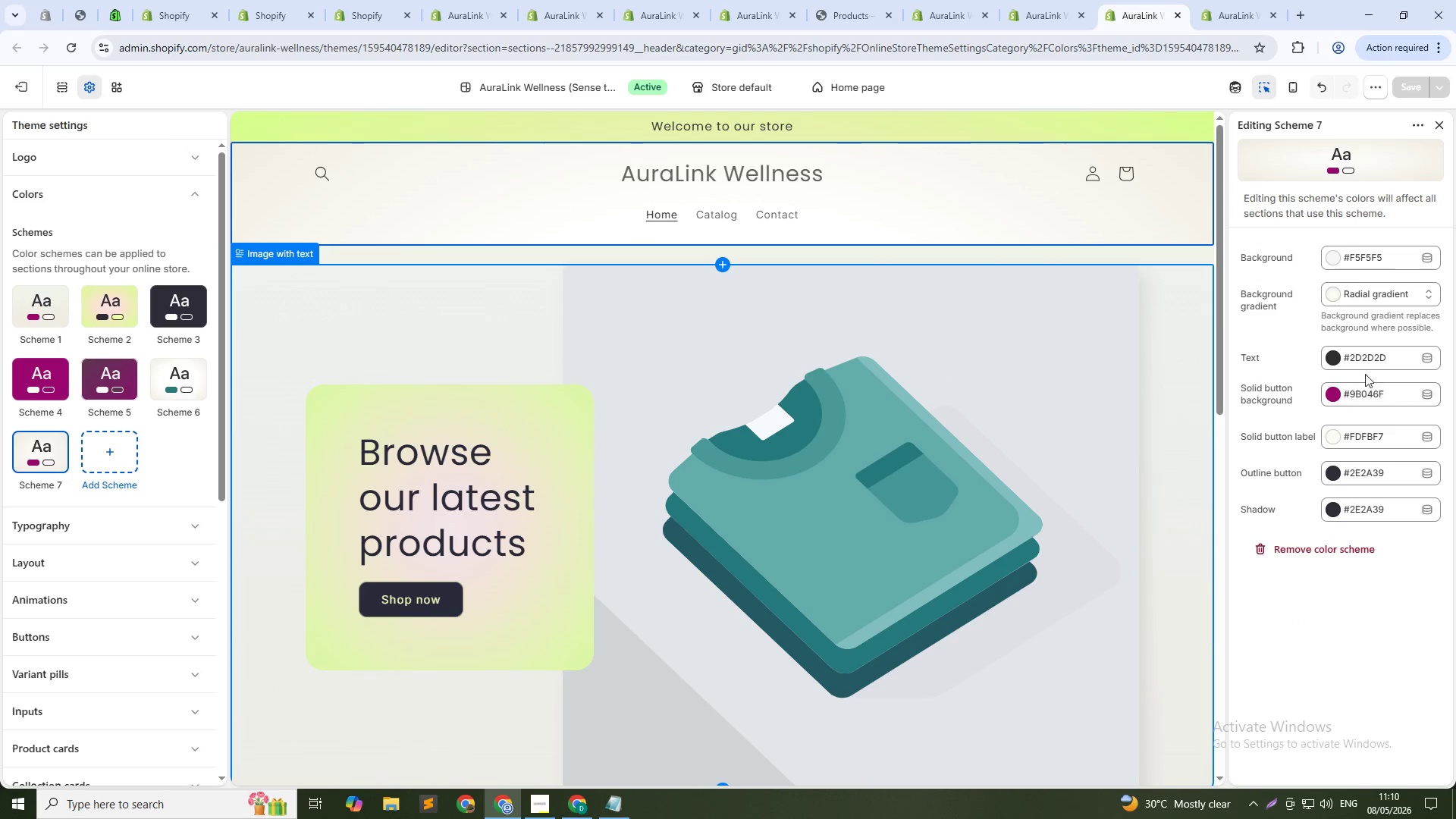 
left_click([46, 315])
 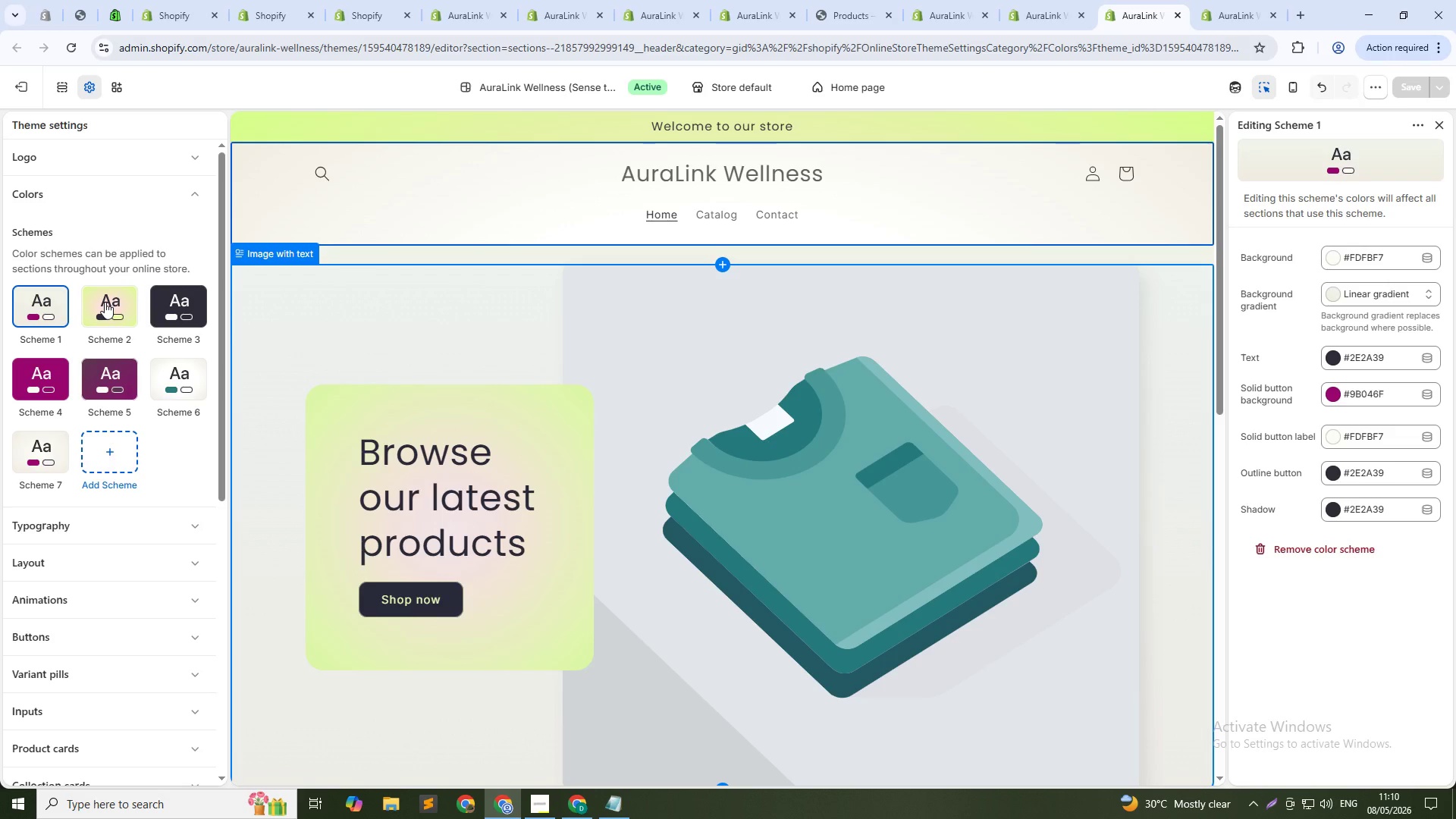 
wait(6.22)
 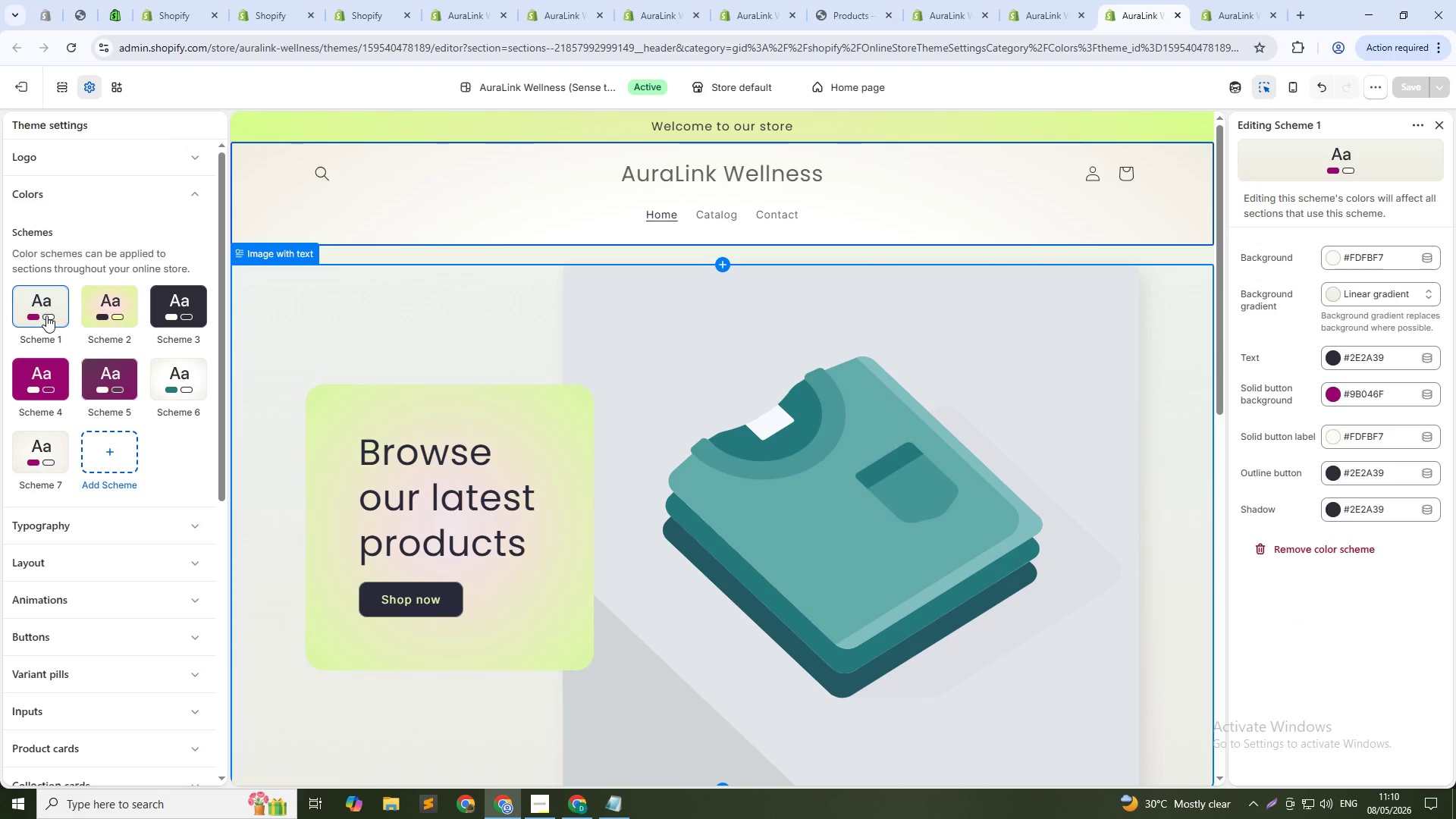 
left_click([193, 379])
 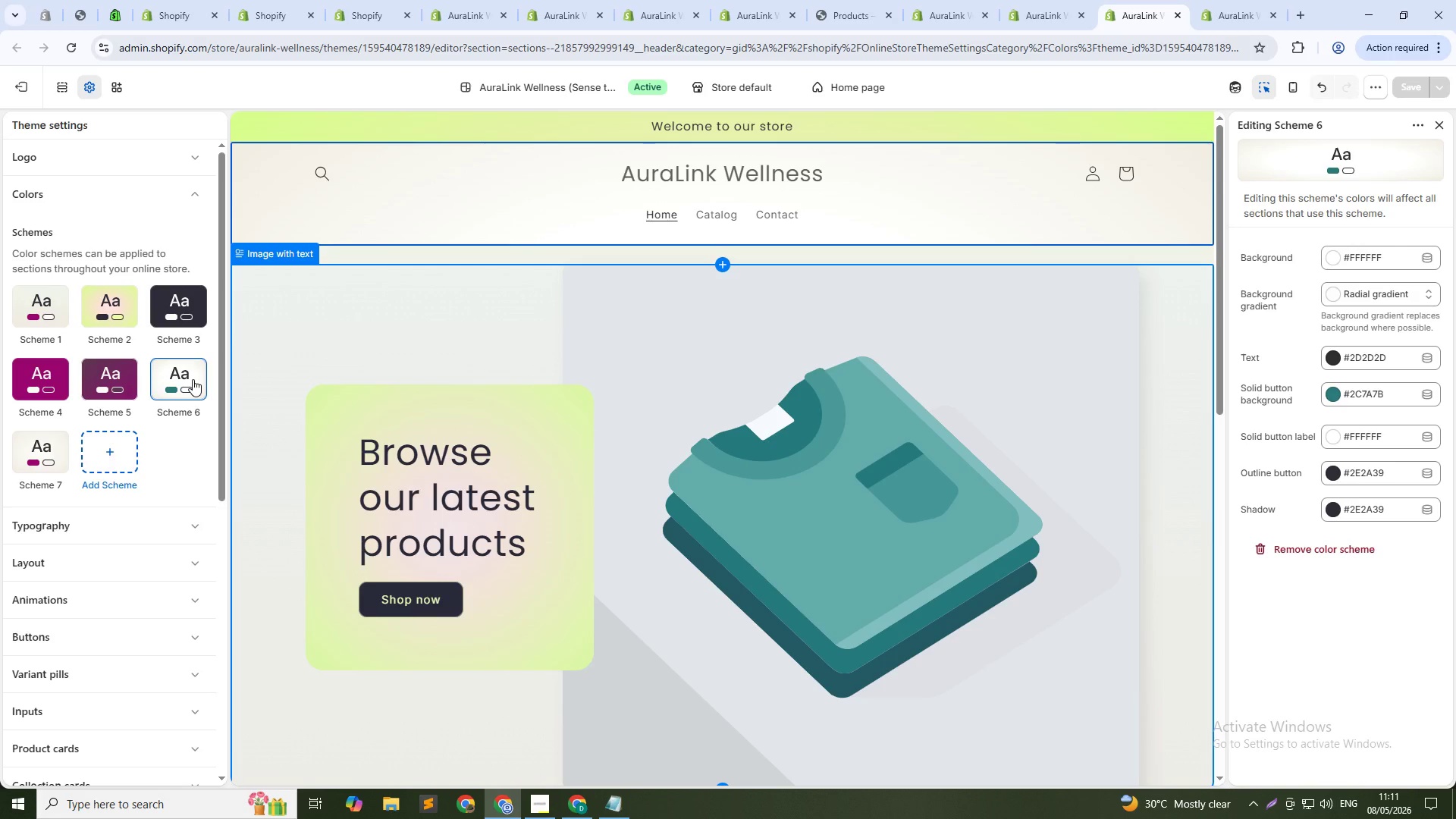 
wait(8.03)
 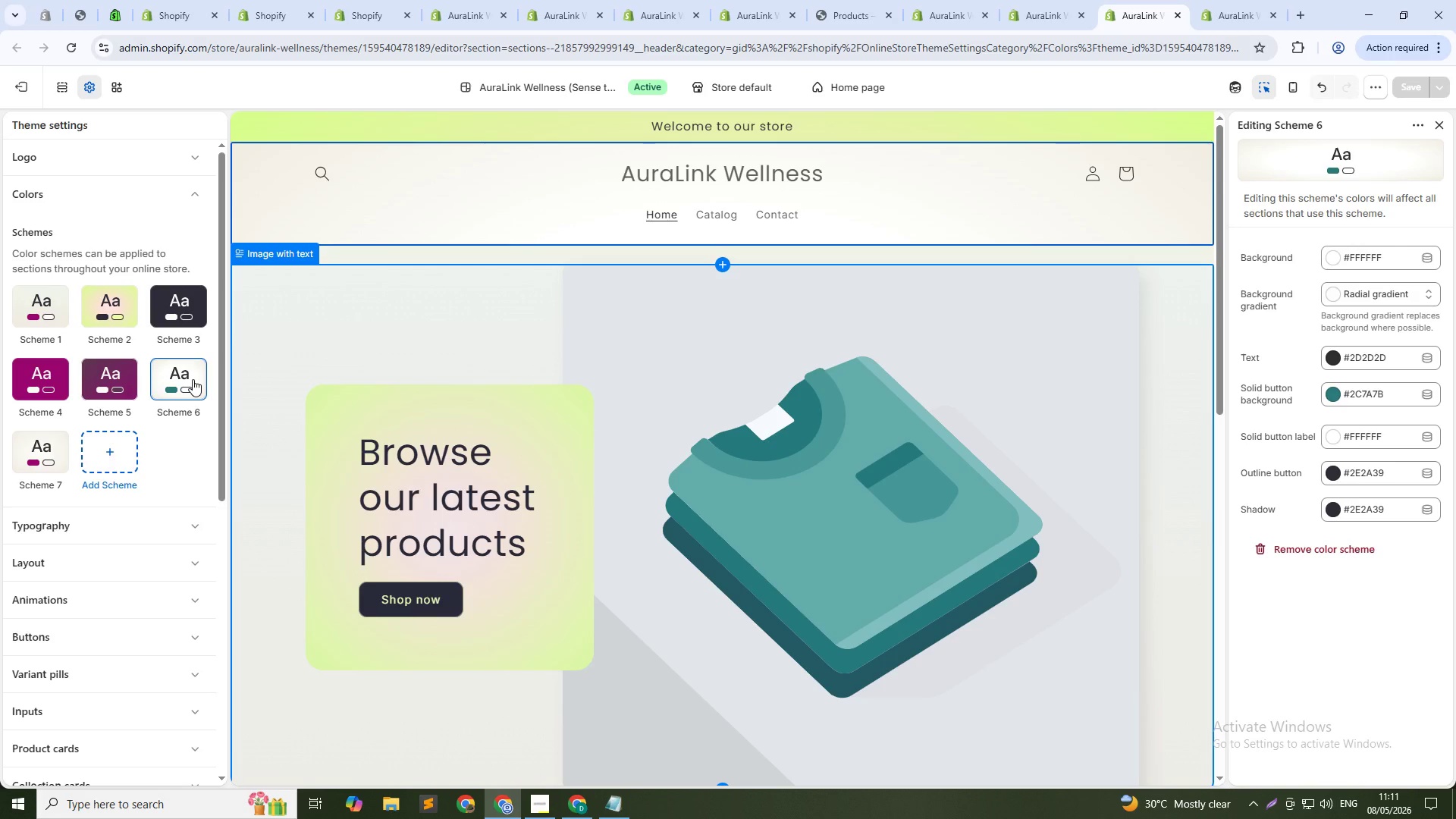 
left_click([109, 446])
 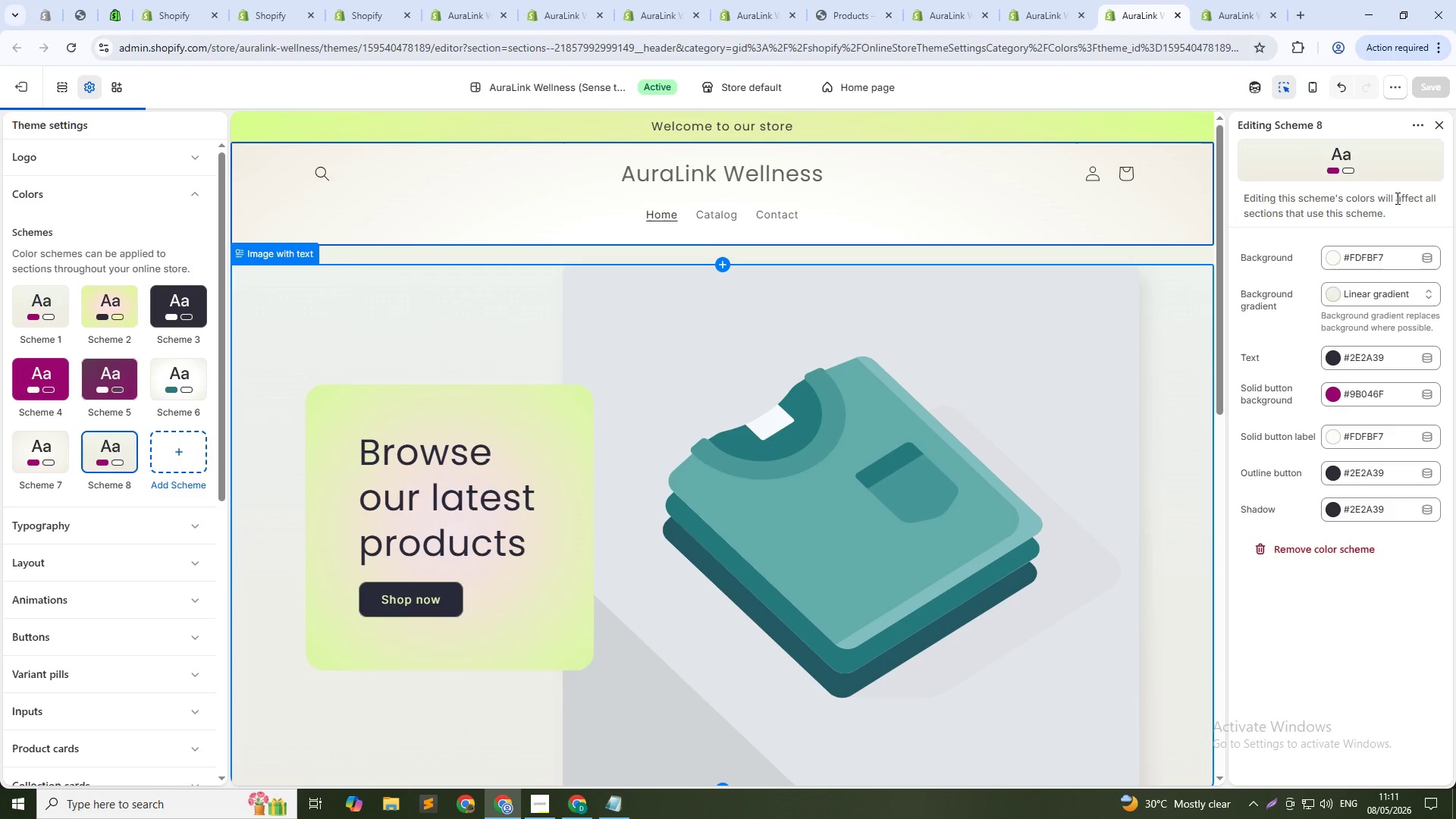 
left_click([1330, 257])
 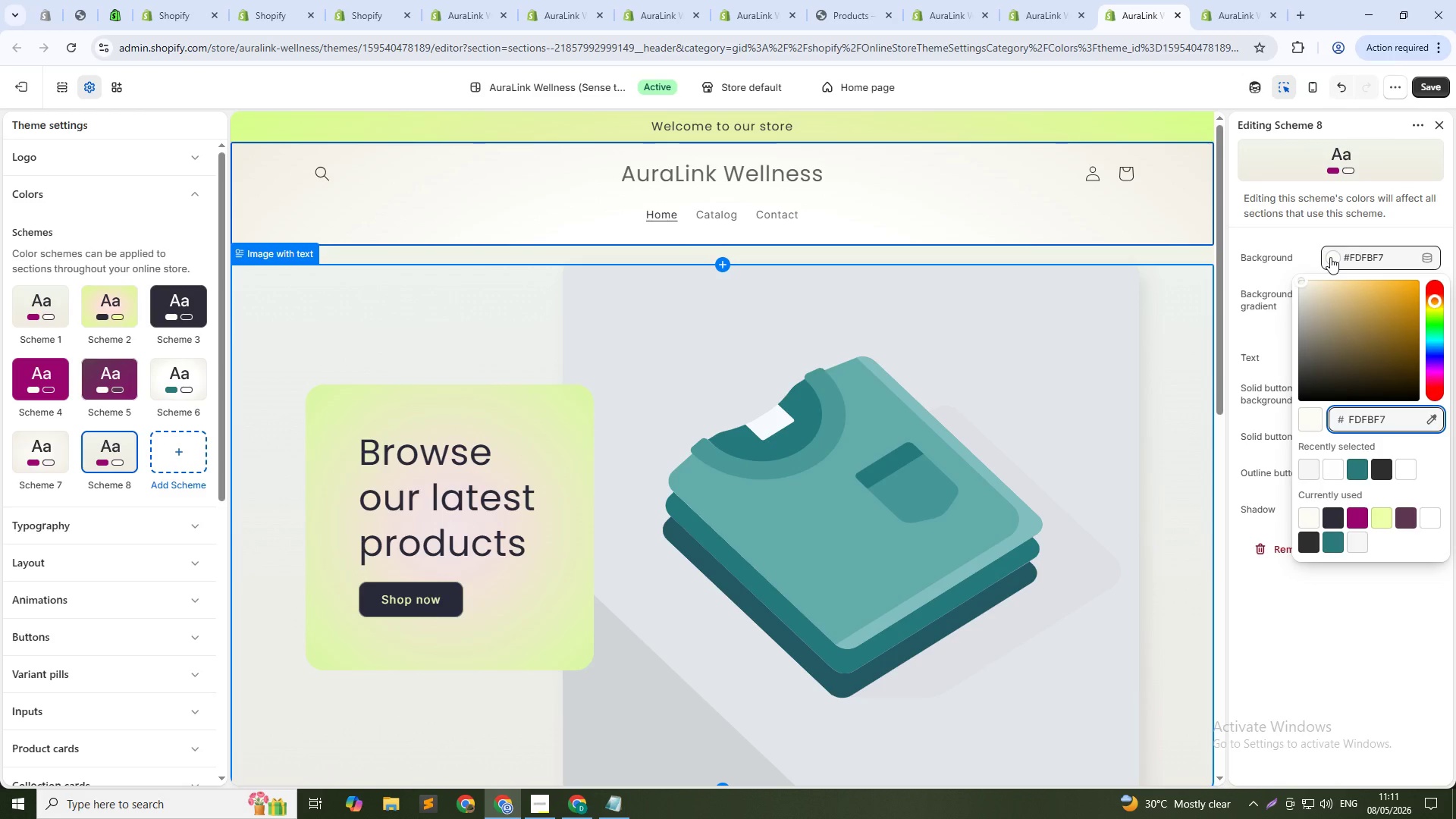 
wait(5.62)
 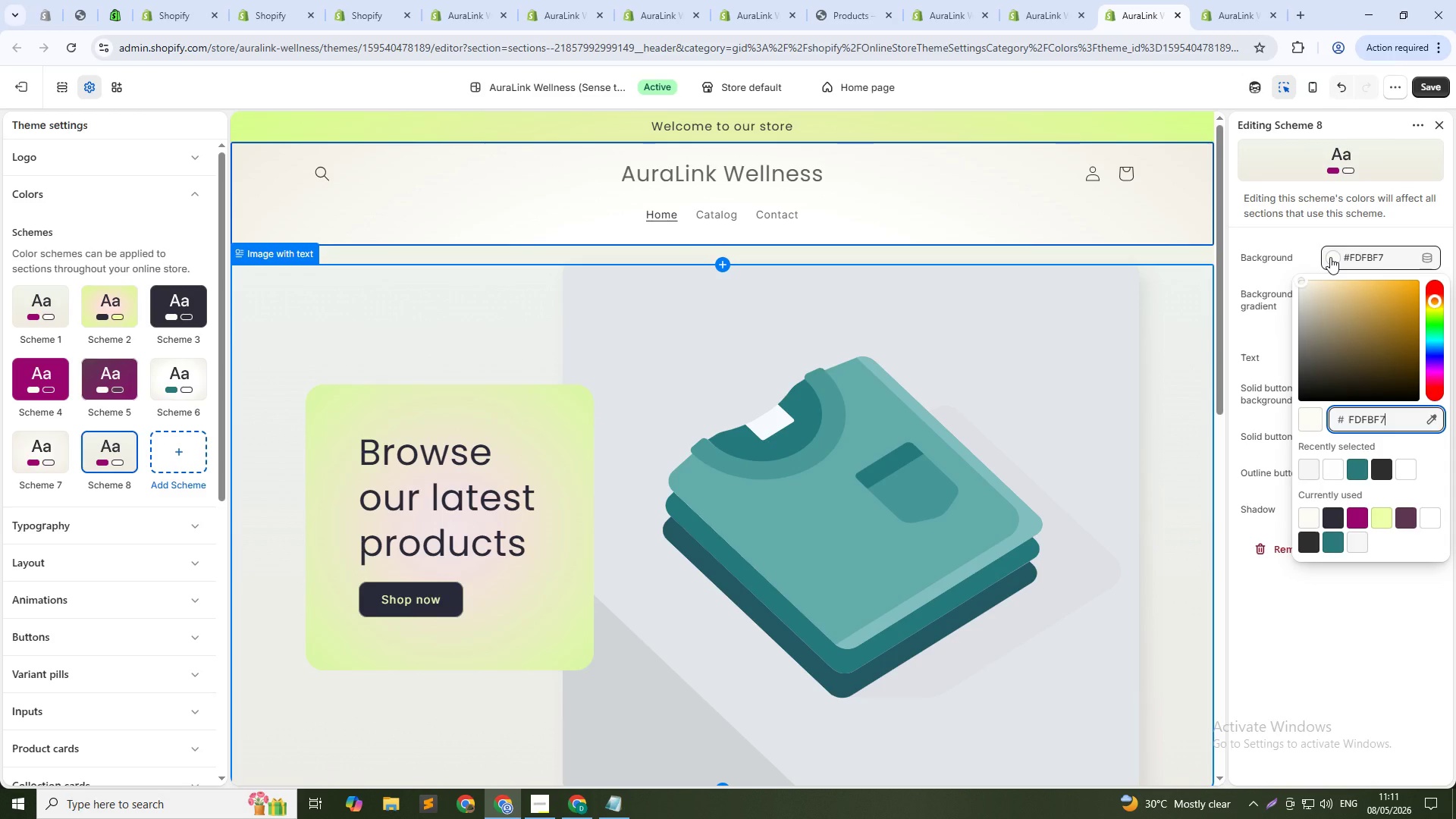 
left_click_drag(start_coordinate=[1358, 369], to_coordinate=[1272, 277])
 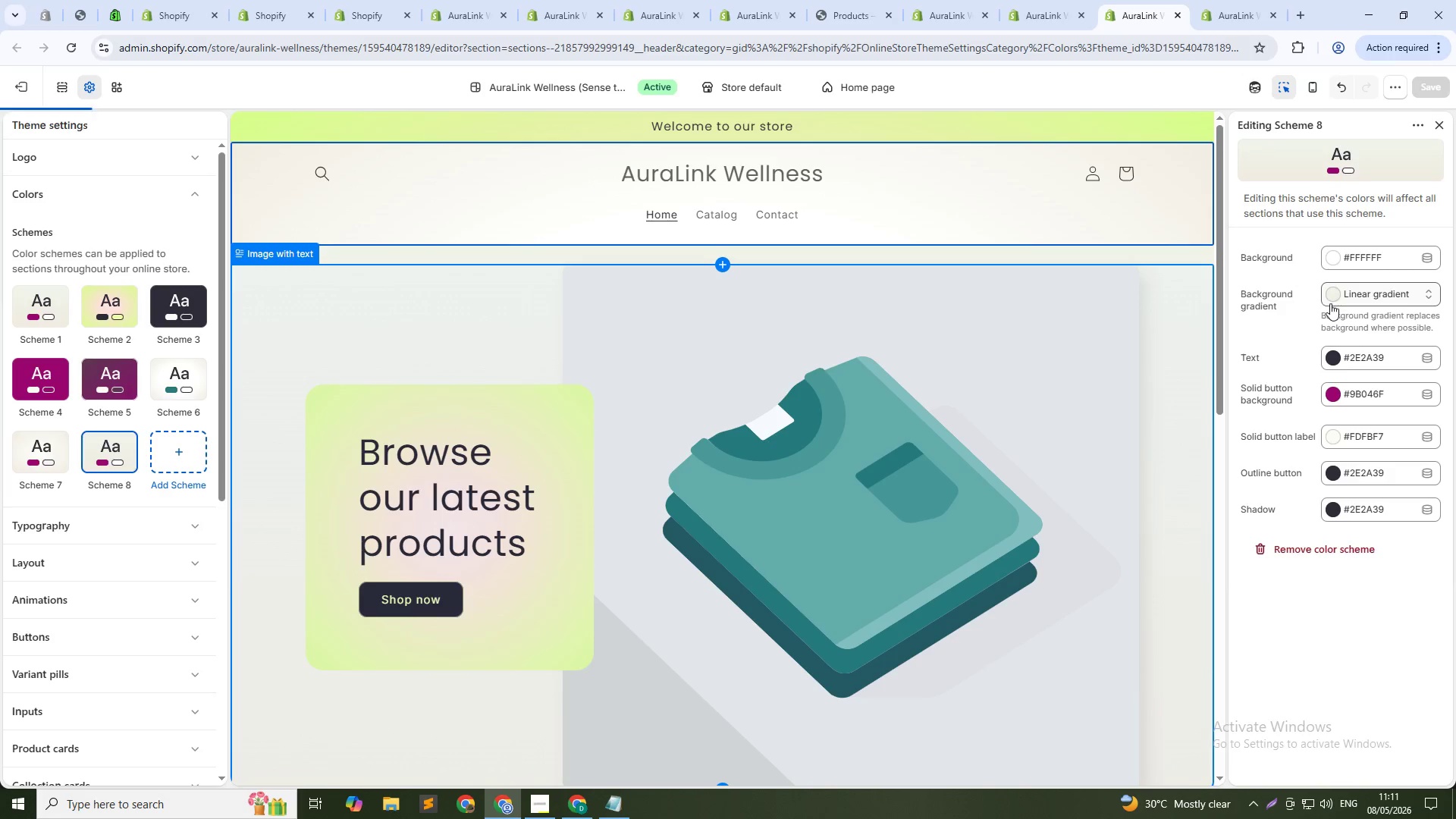 
left_click([1329, 296])
 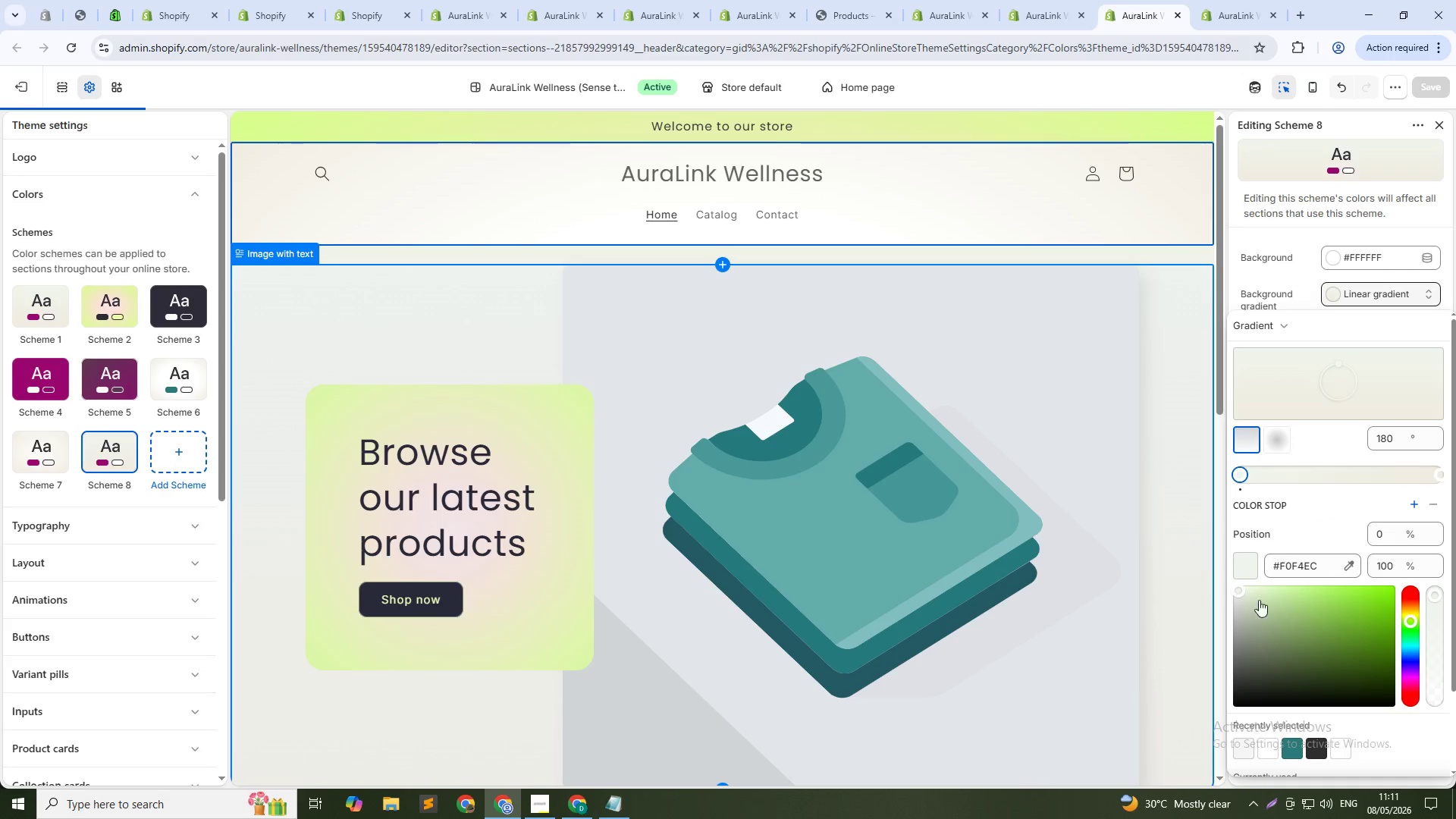 
left_click_drag(start_coordinate=[1259, 617], to_coordinate=[1228, 579])
 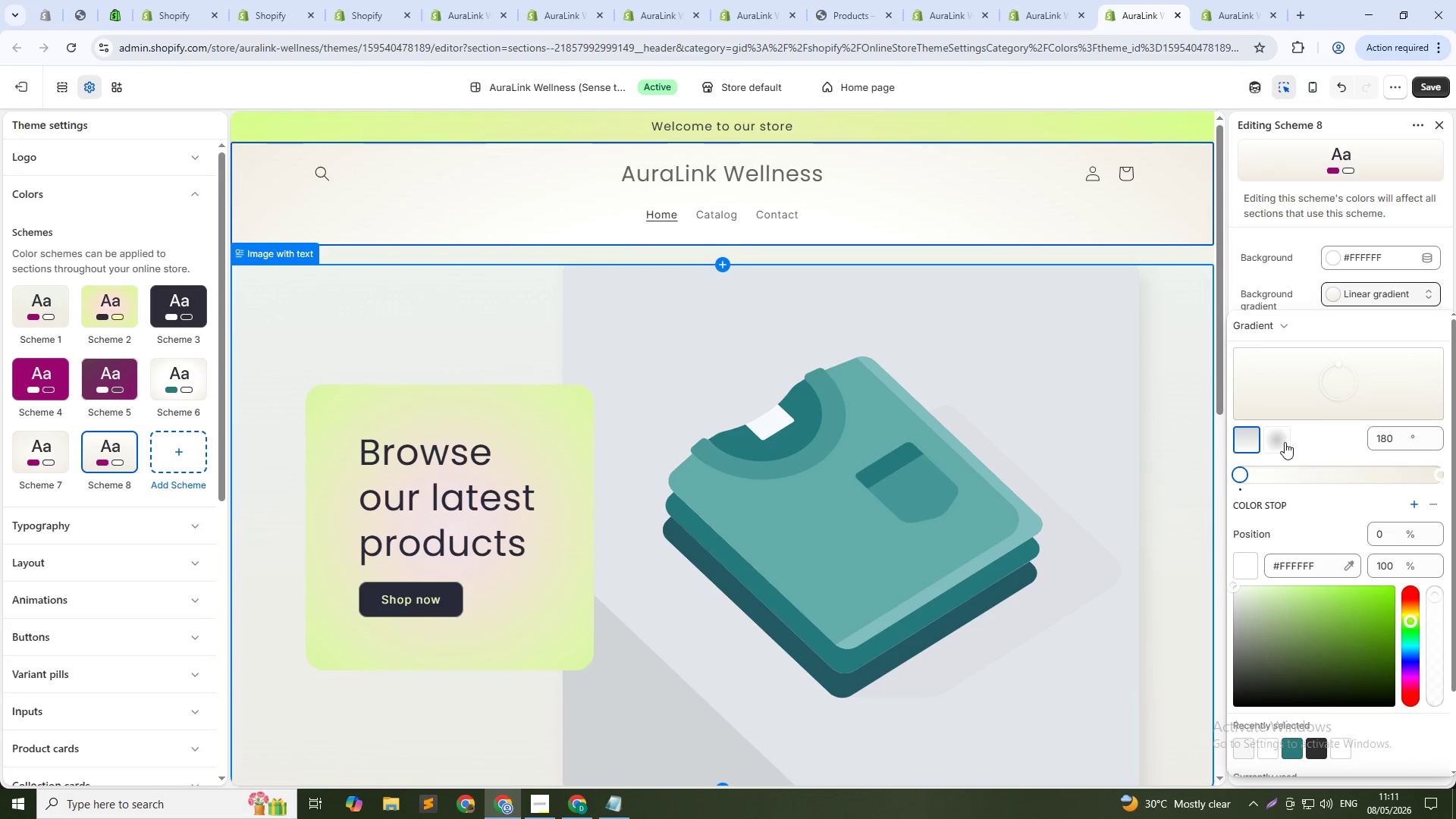 
left_click([1282, 441])
 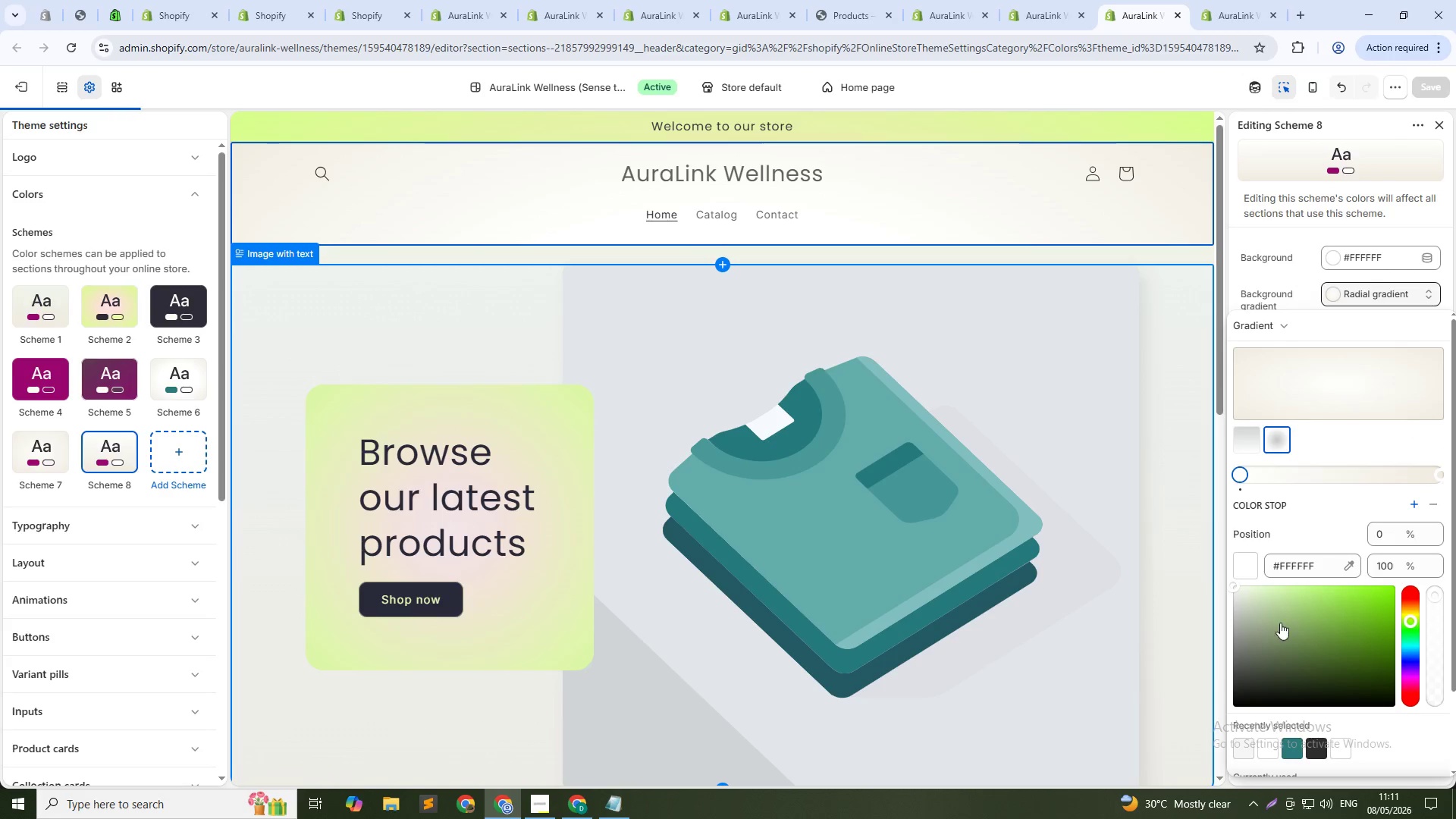 
left_click_drag(start_coordinate=[1277, 623], to_coordinate=[1227, 572])
 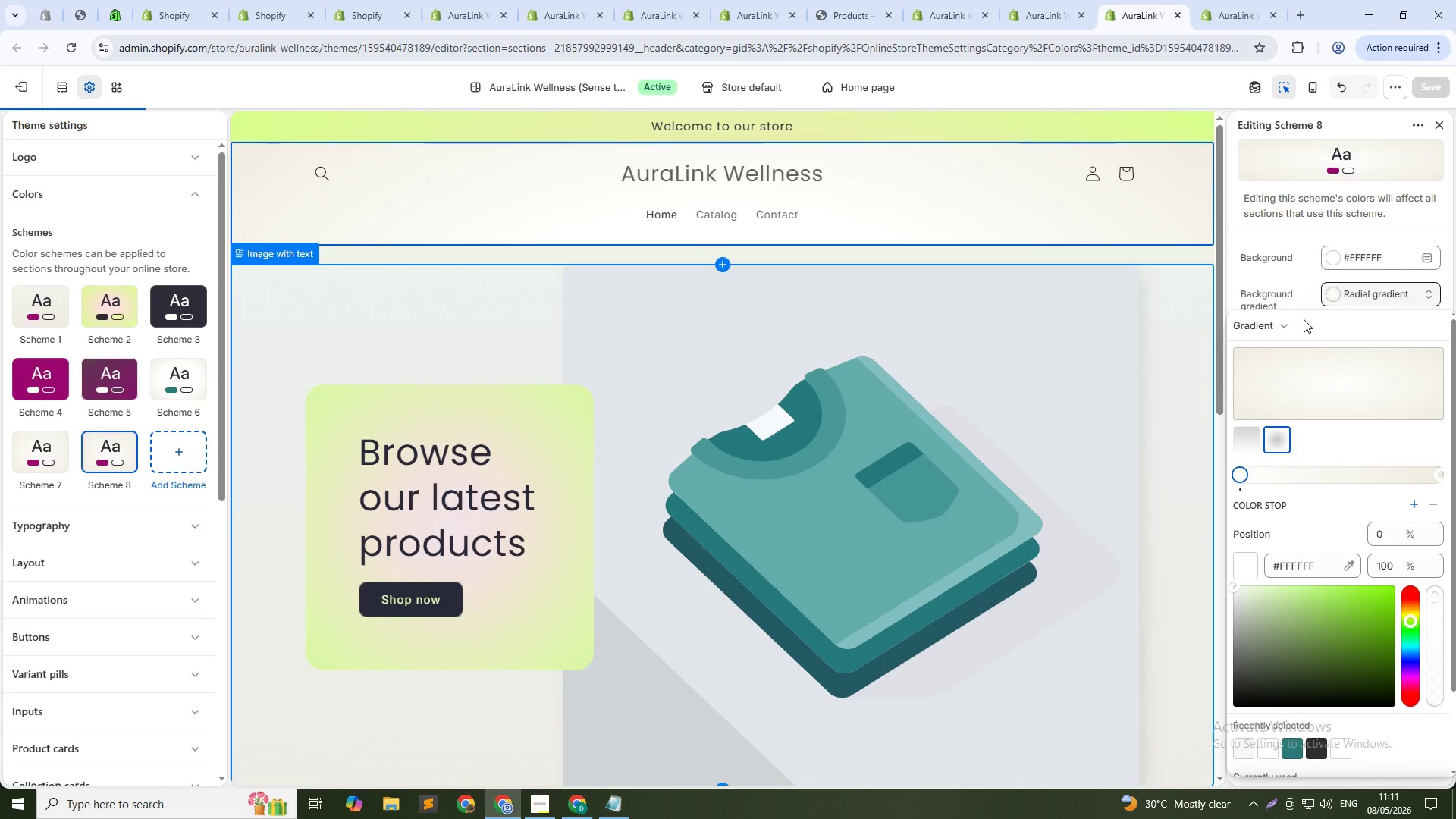 
left_click([1301, 279])
 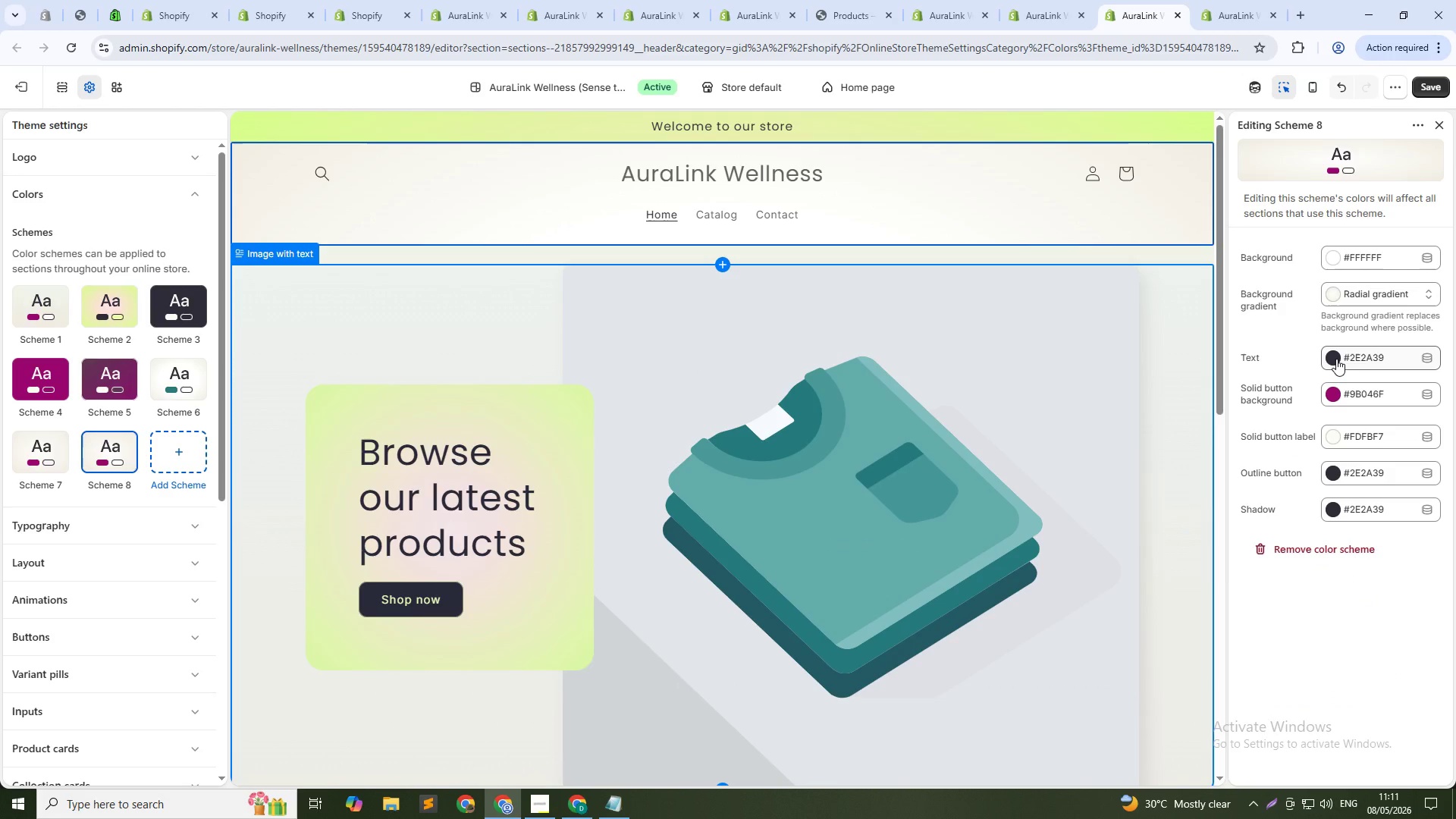 
wait(6.16)
 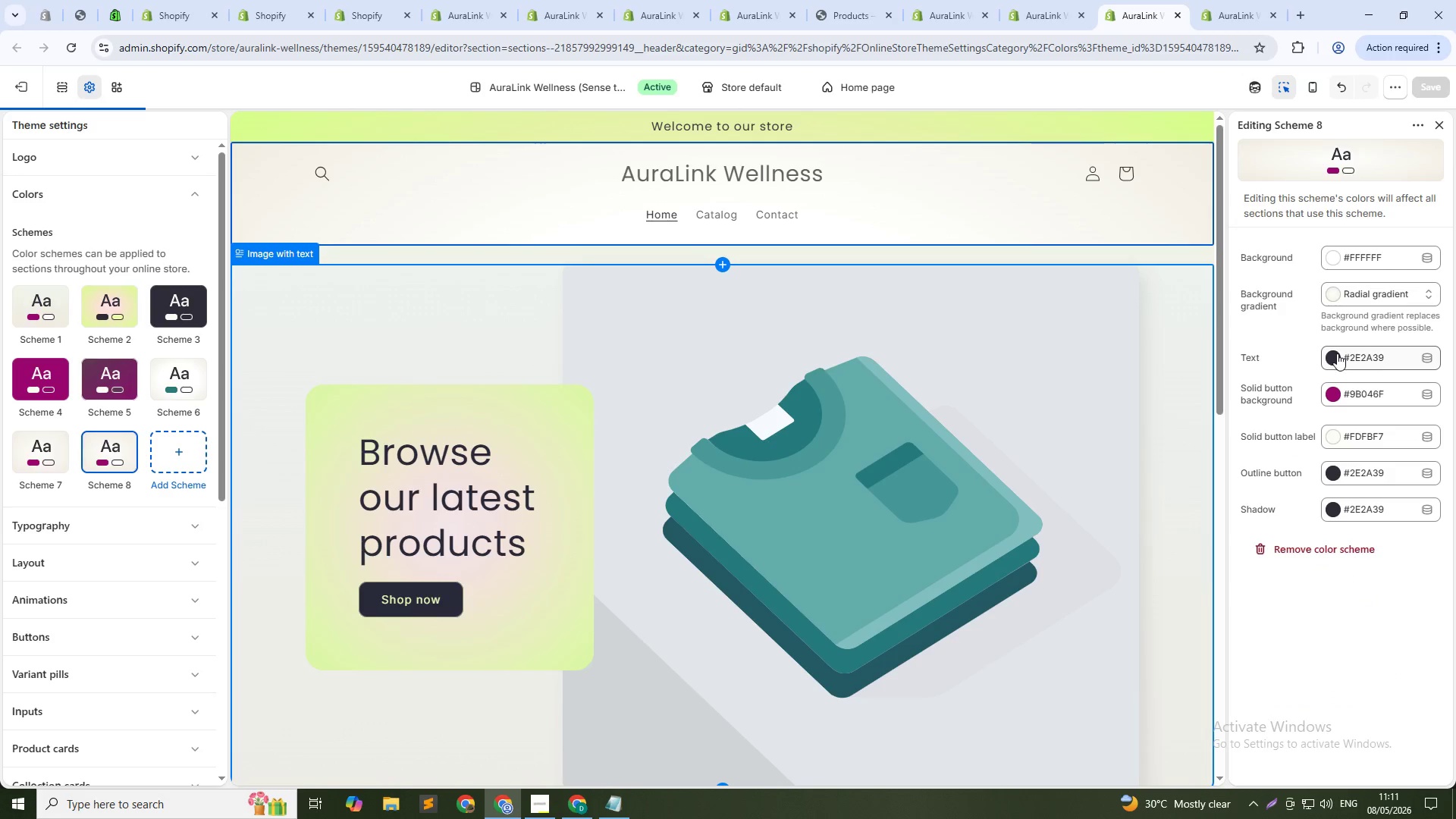 
left_click([1336, 359])
 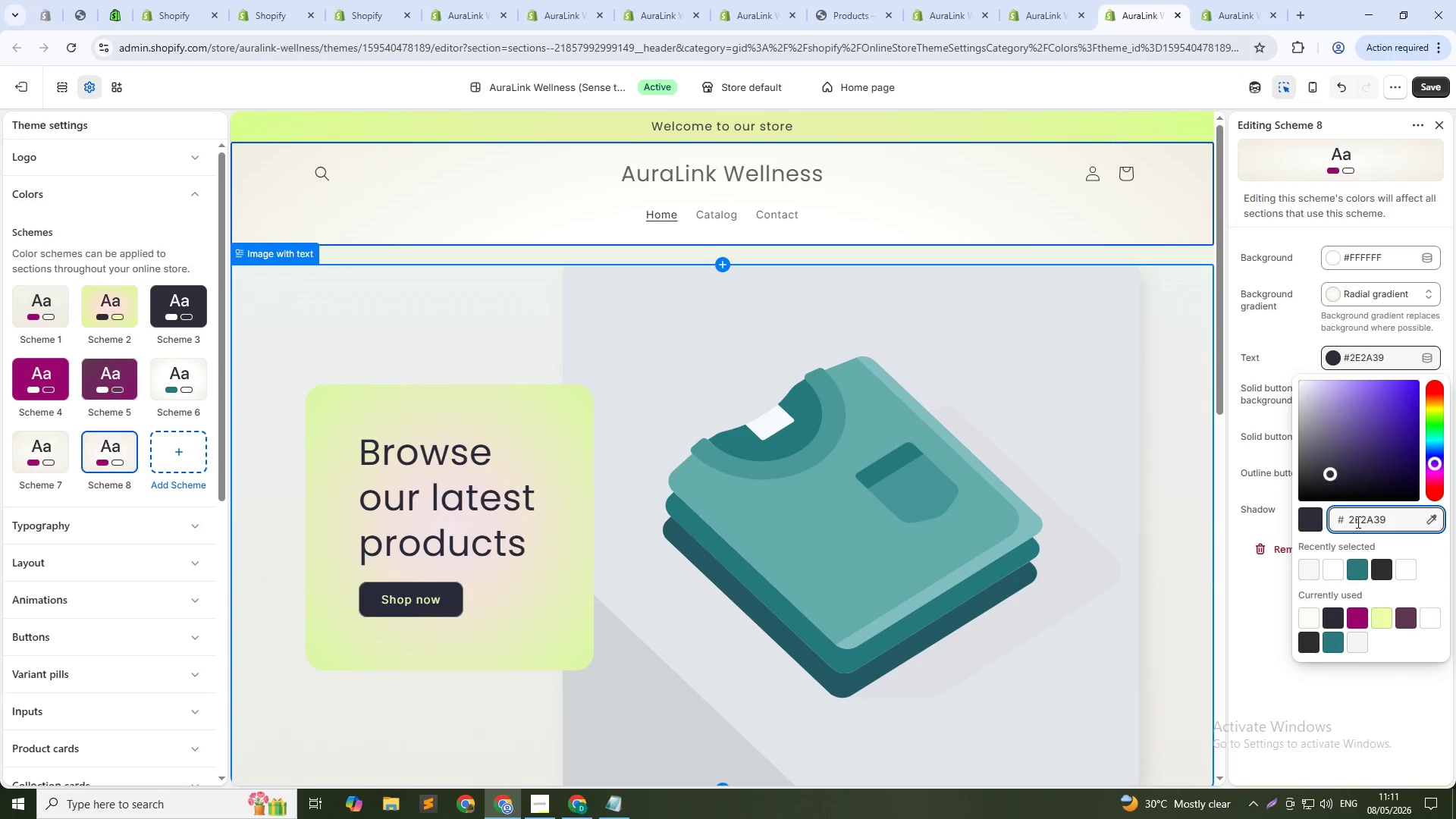 
left_click([1357, 520])
 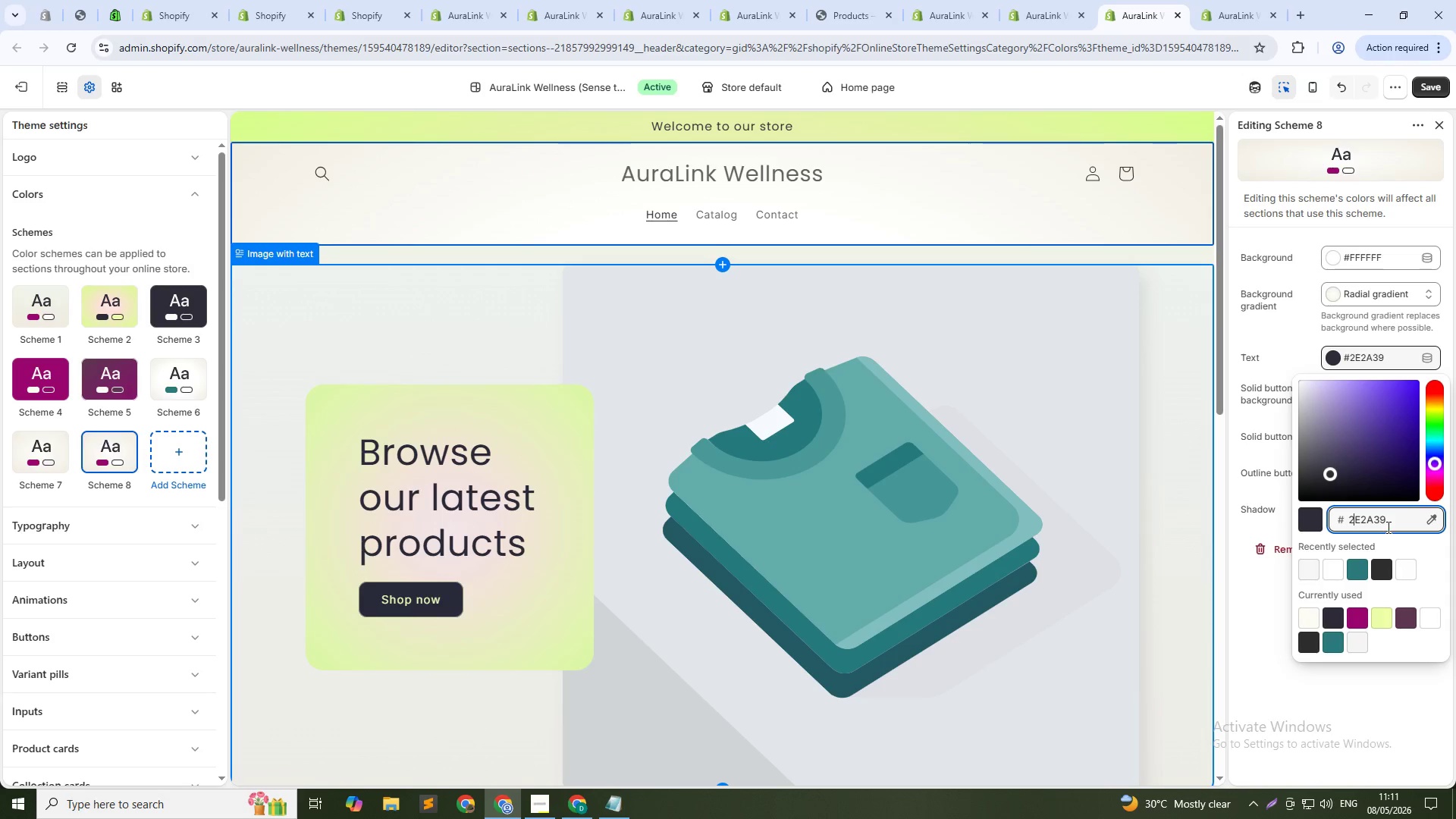 
left_click_drag(start_coordinate=[1395, 526], to_coordinate=[1355, 525])
 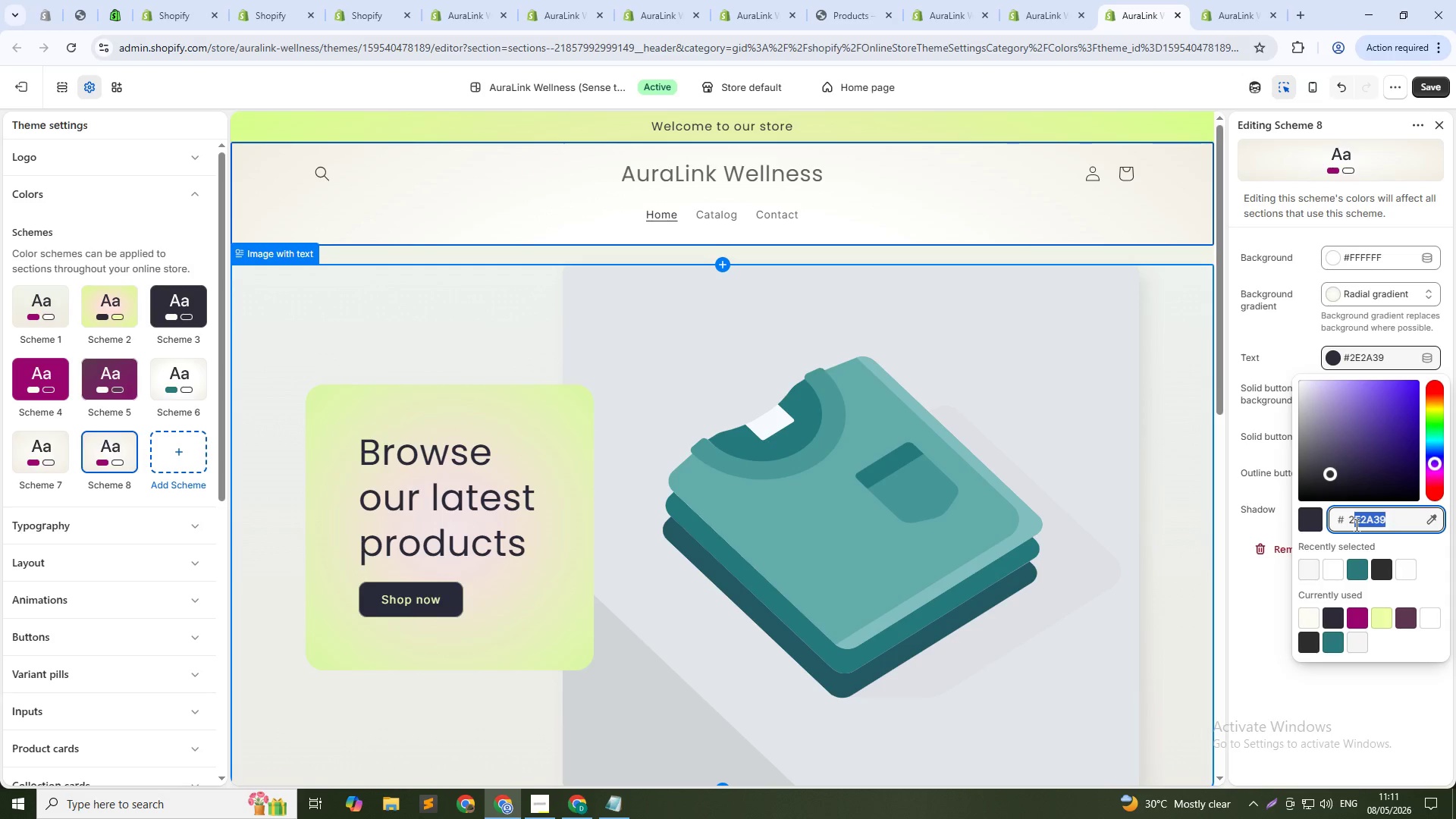 
type(c)
key(Backspace)
type(C7A7B)
 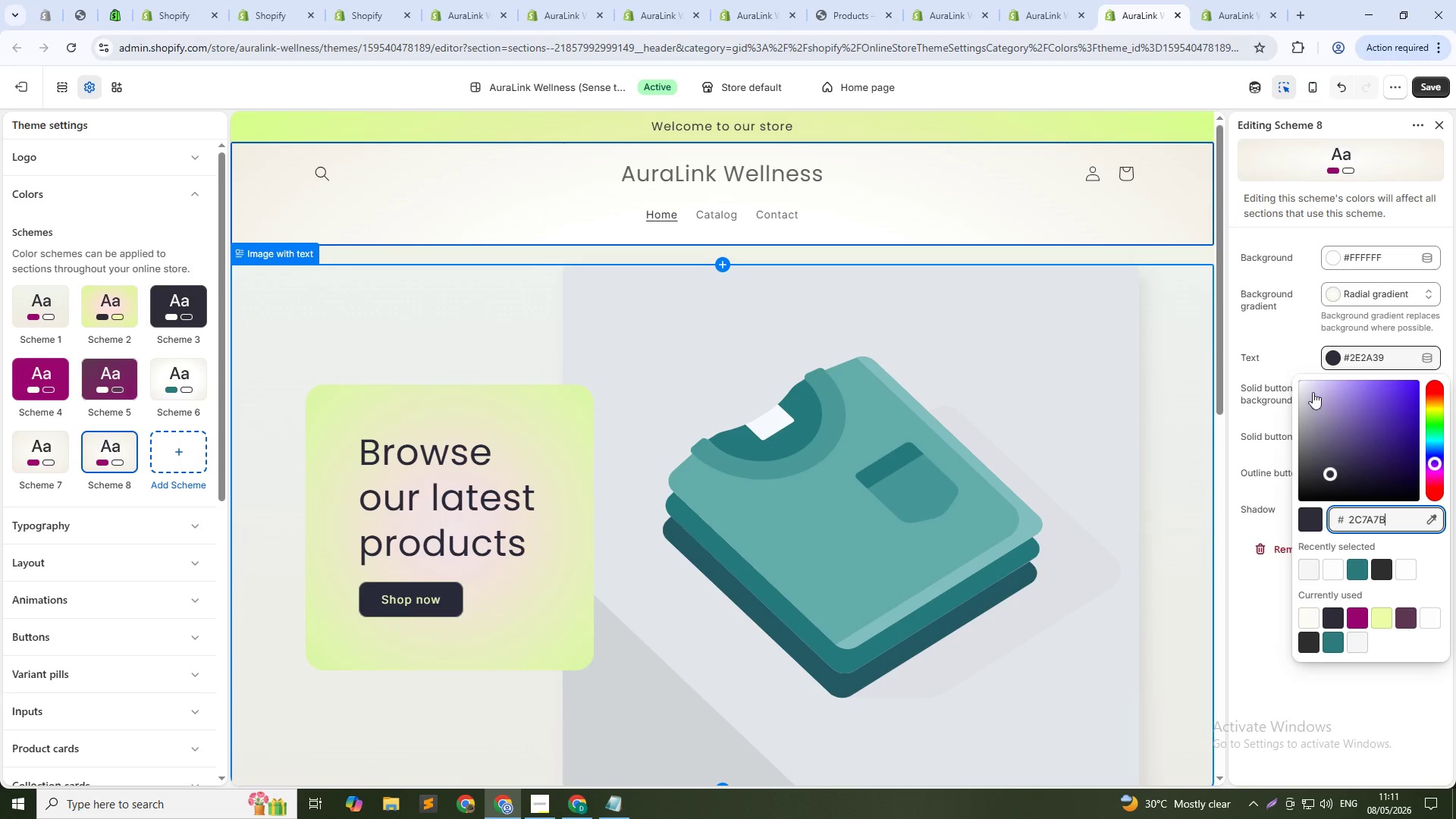 
left_click([1302, 368])
 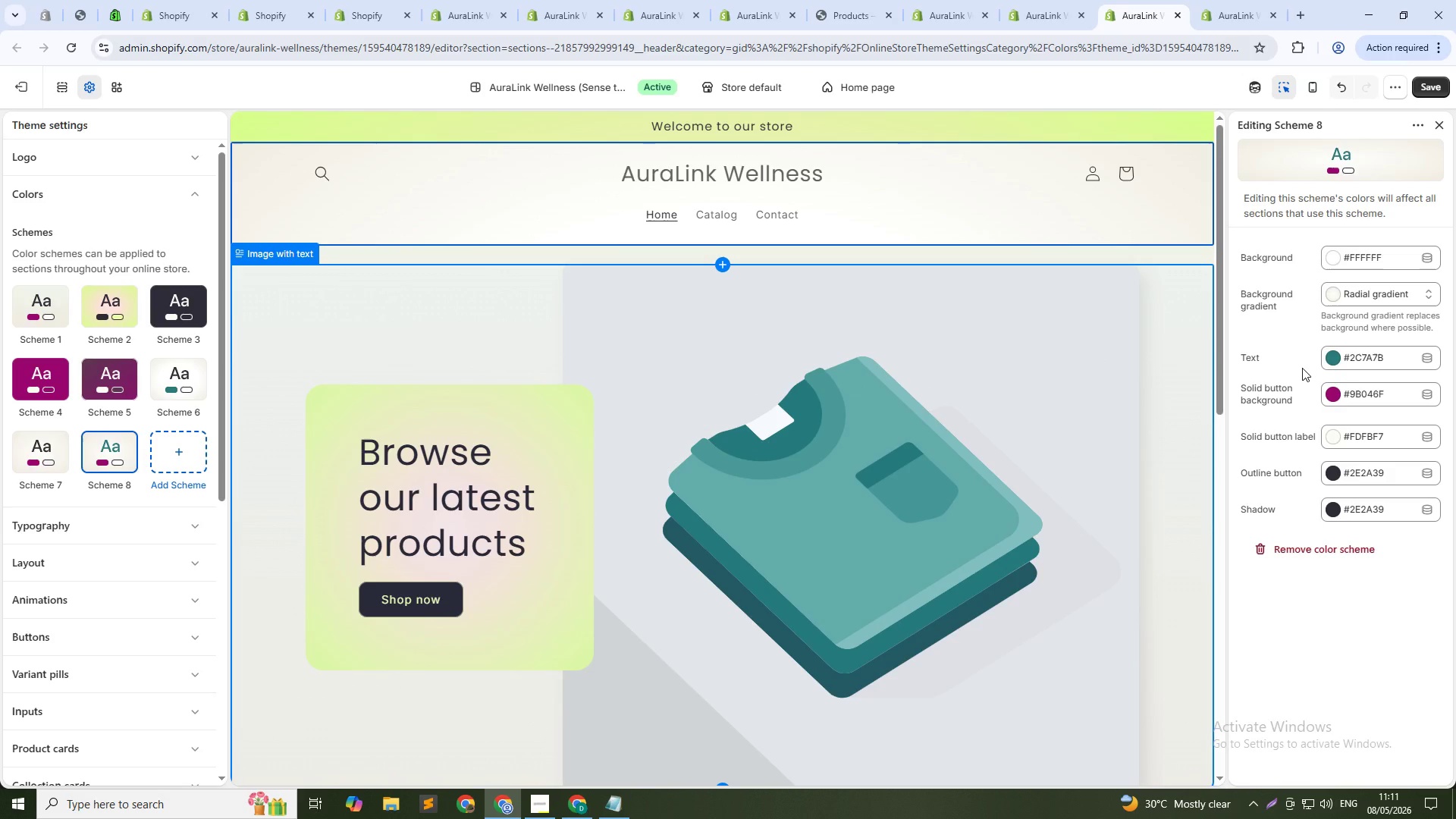 
wait(9.95)
 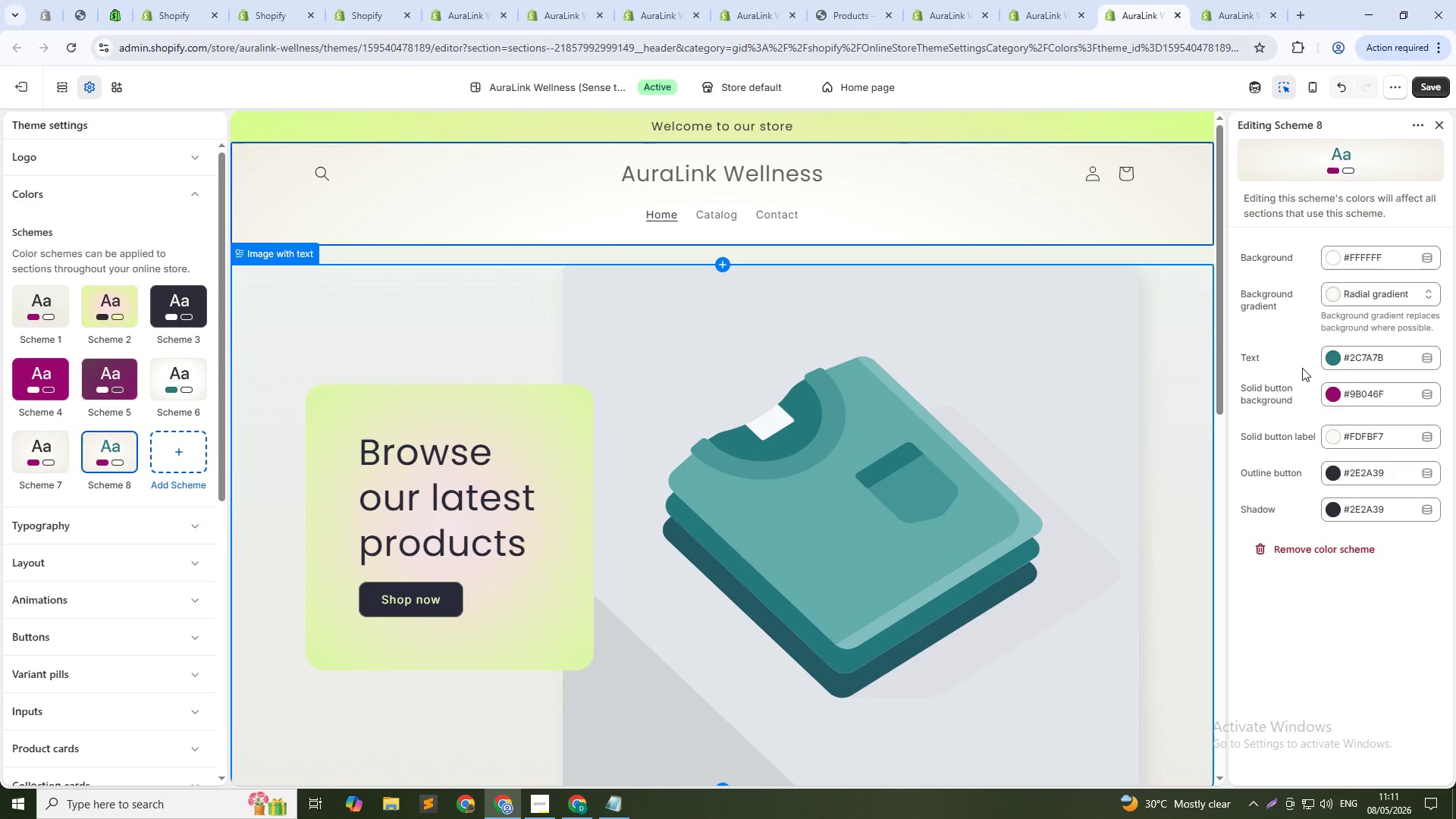 
left_click([1338, 295])
 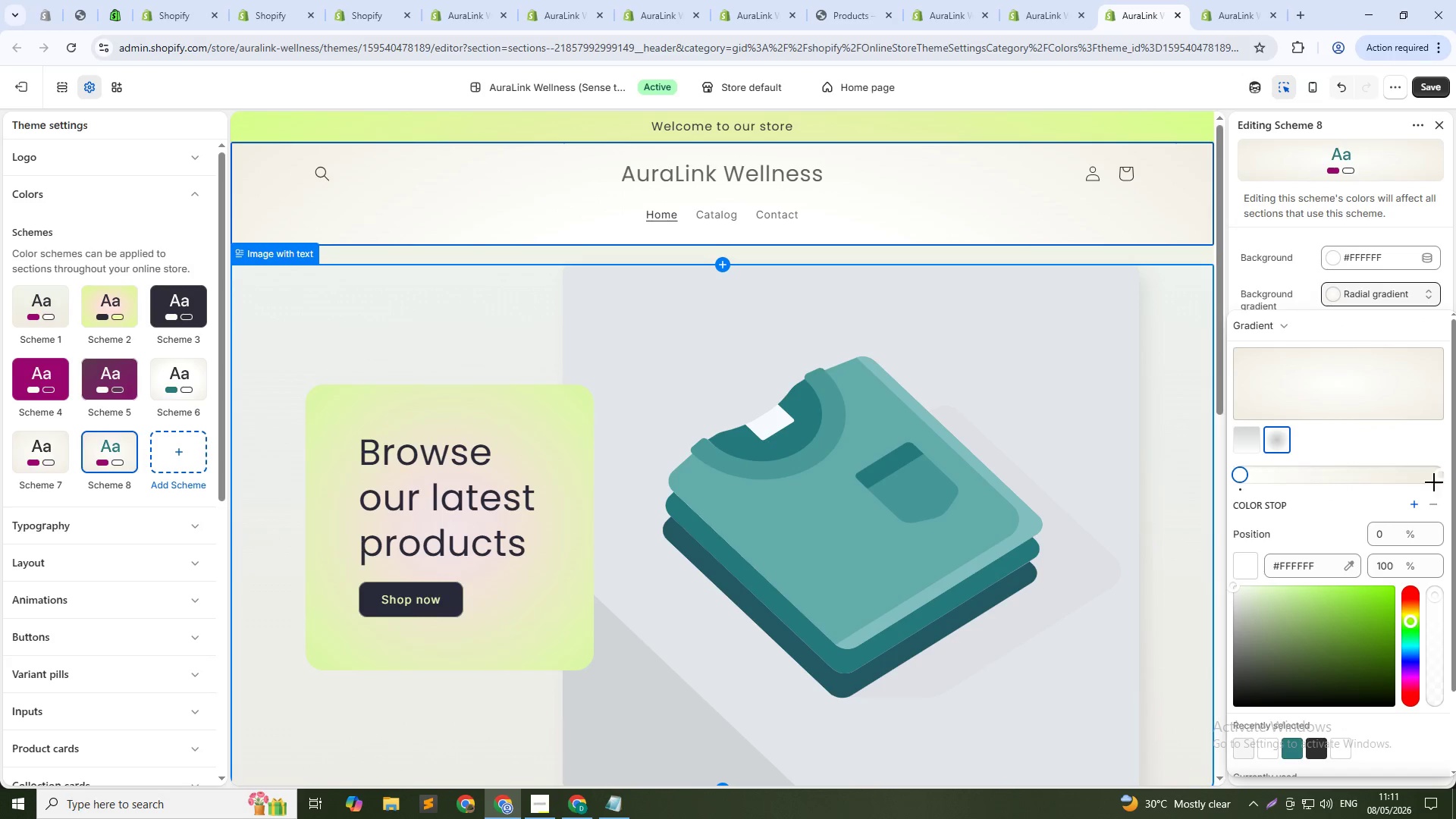 
left_click_drag(start_coordinate=[1439, 470], to_coordinate=[1209, 497])
 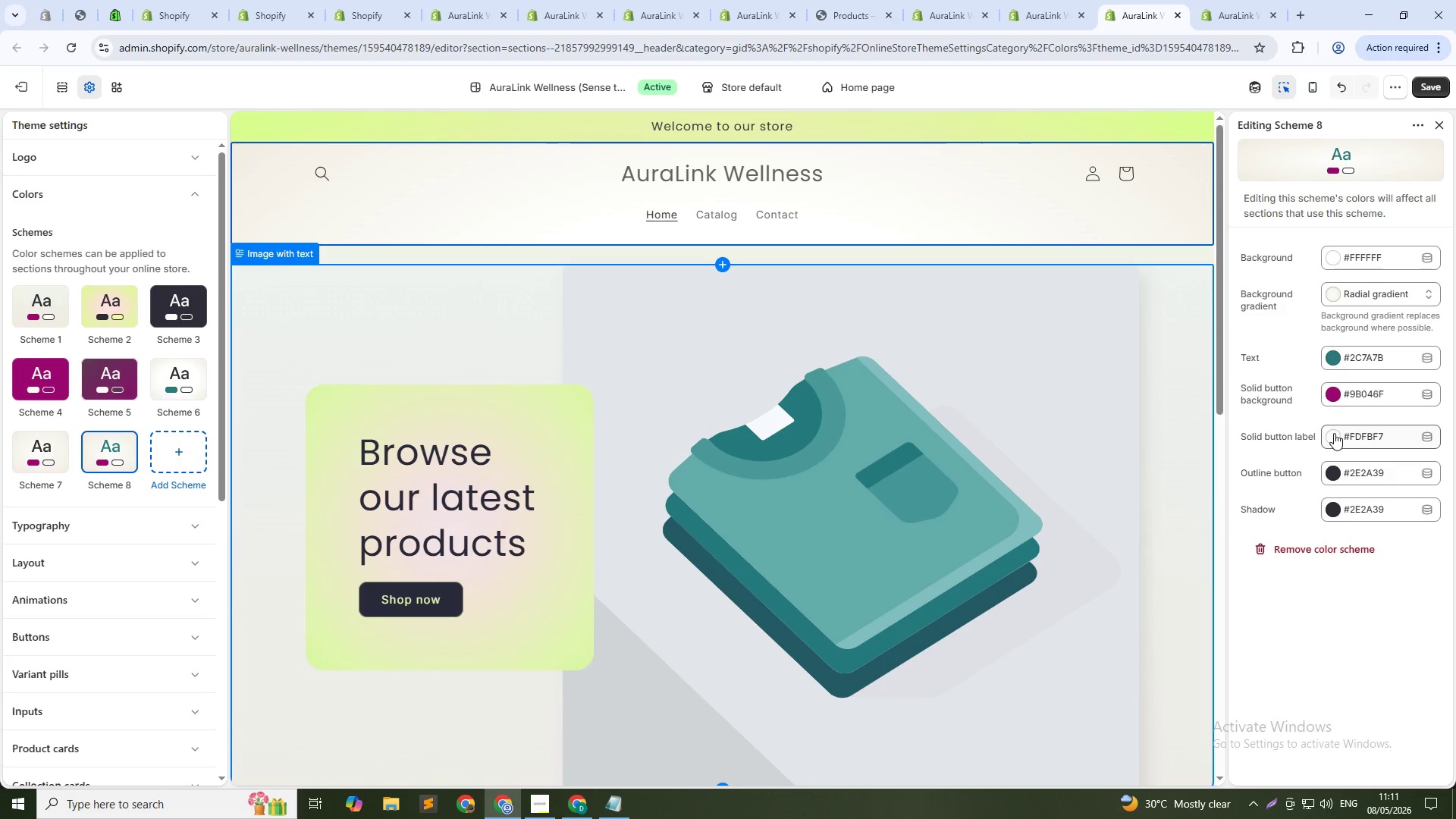 
left_click([1338, 290])
 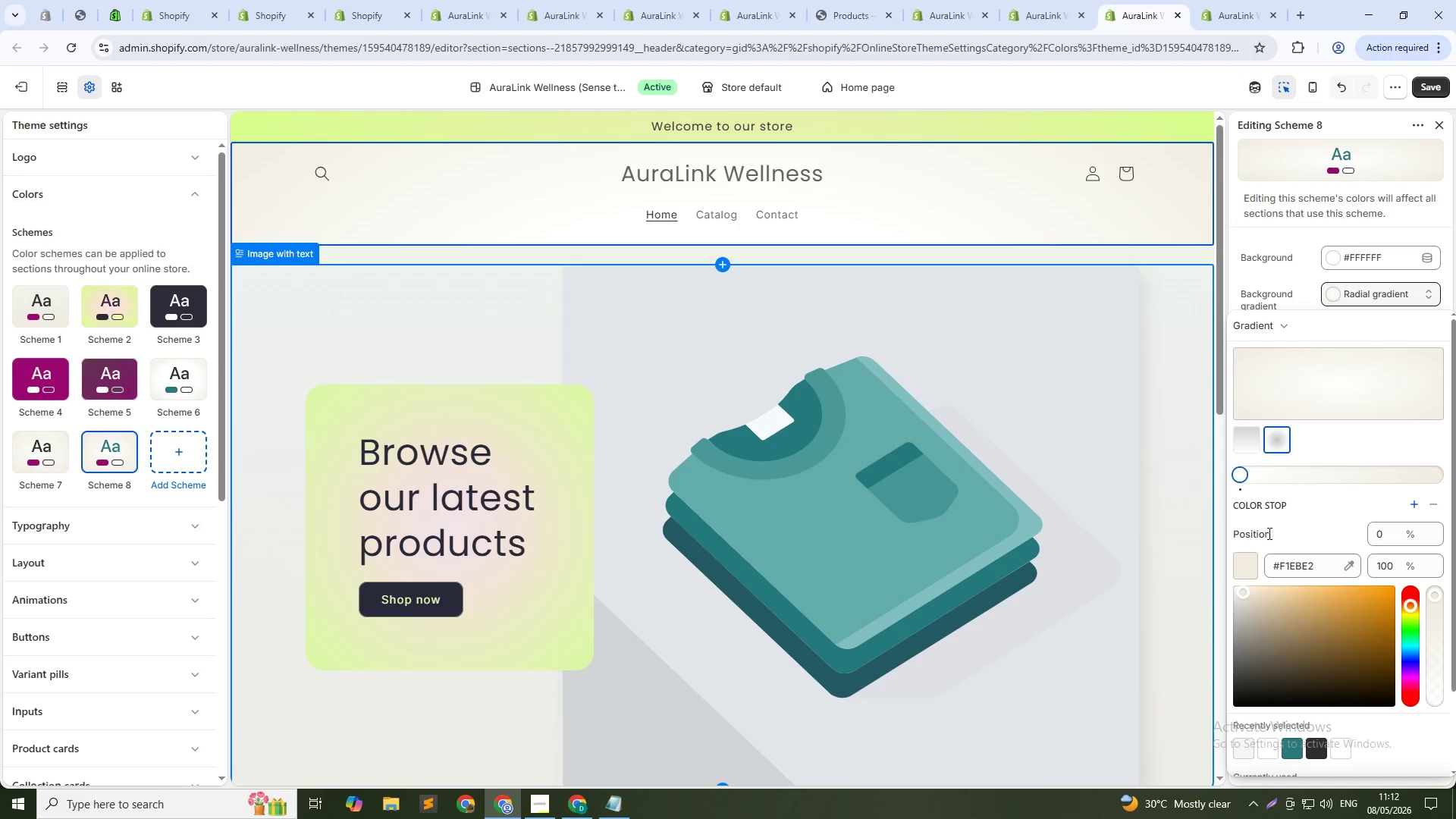 
left_click([1247, 565])
 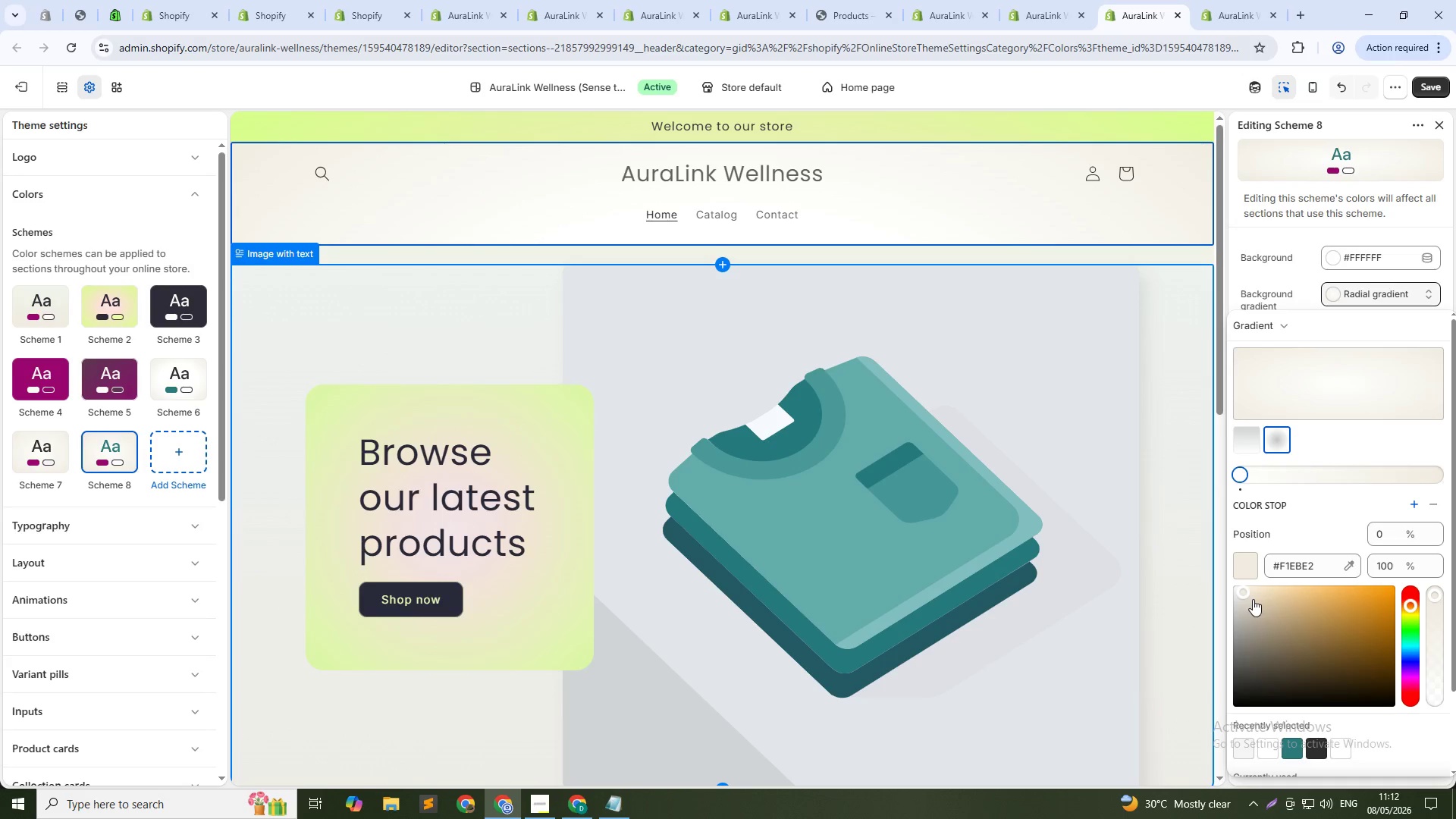 
left_click_drag(start_coordinate=[1247, 596], to_coordinate=[1228, 588])
 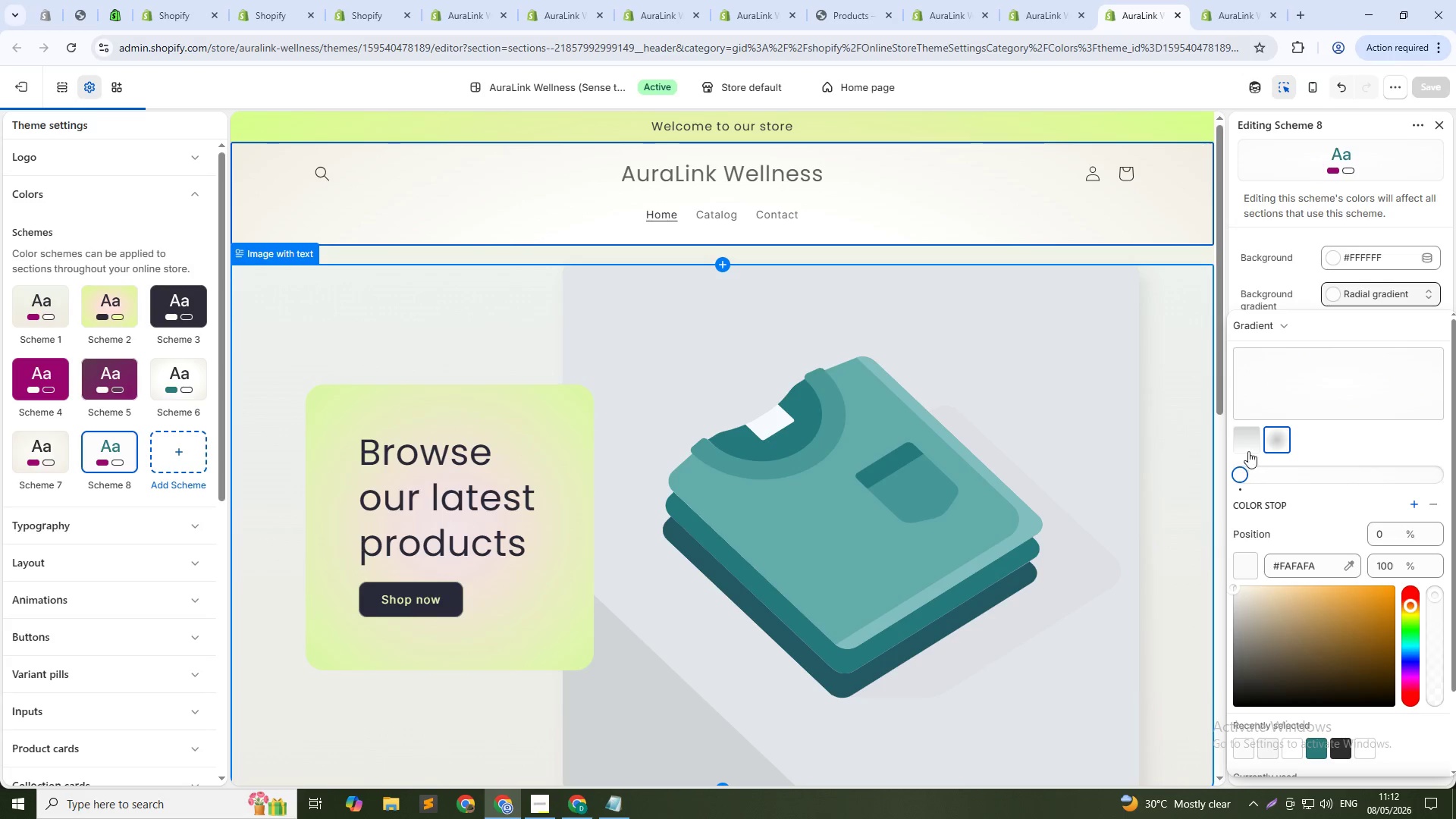 
left_click([1248, 439])
 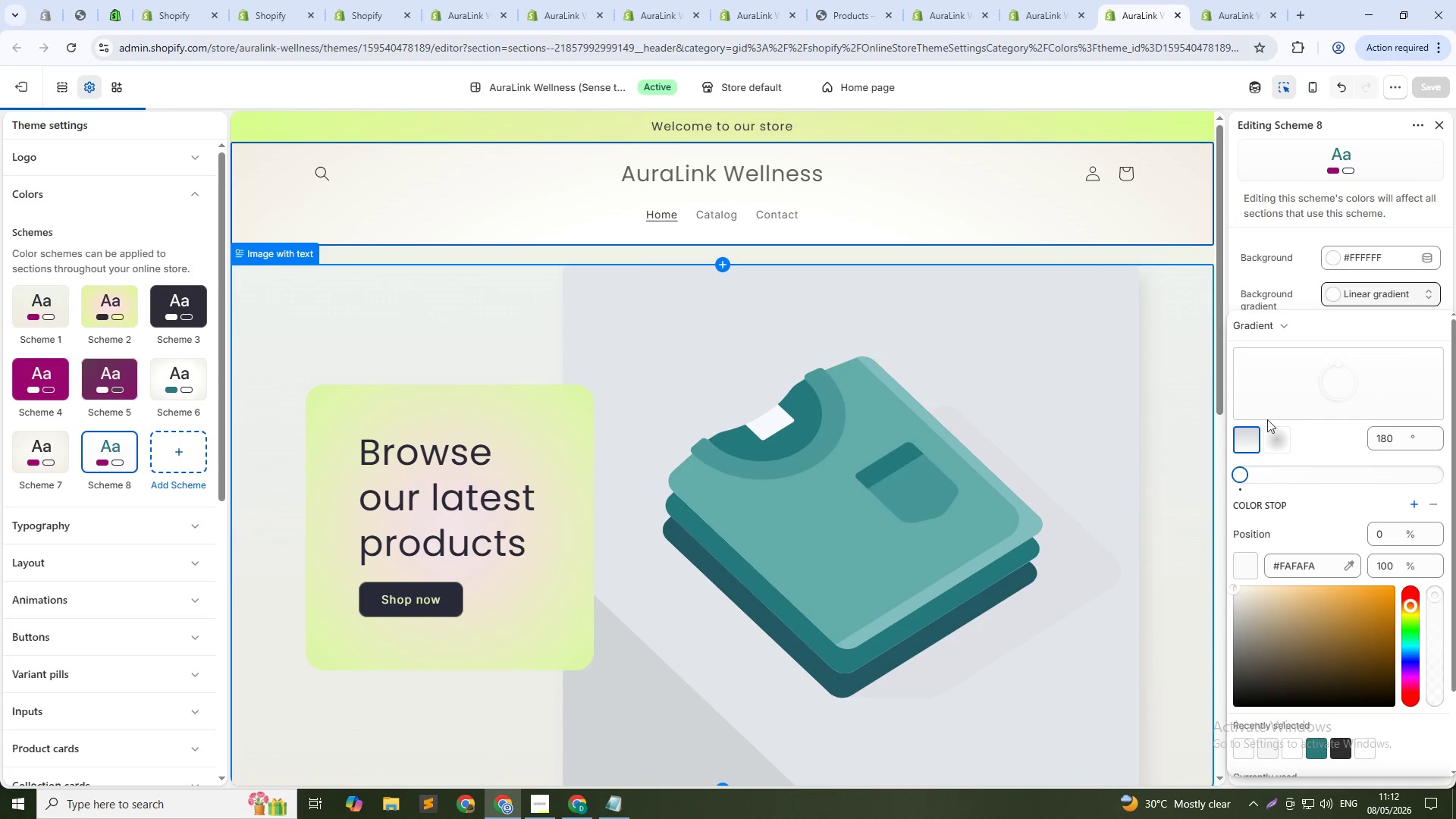 
mouse_move([1423, 110])
 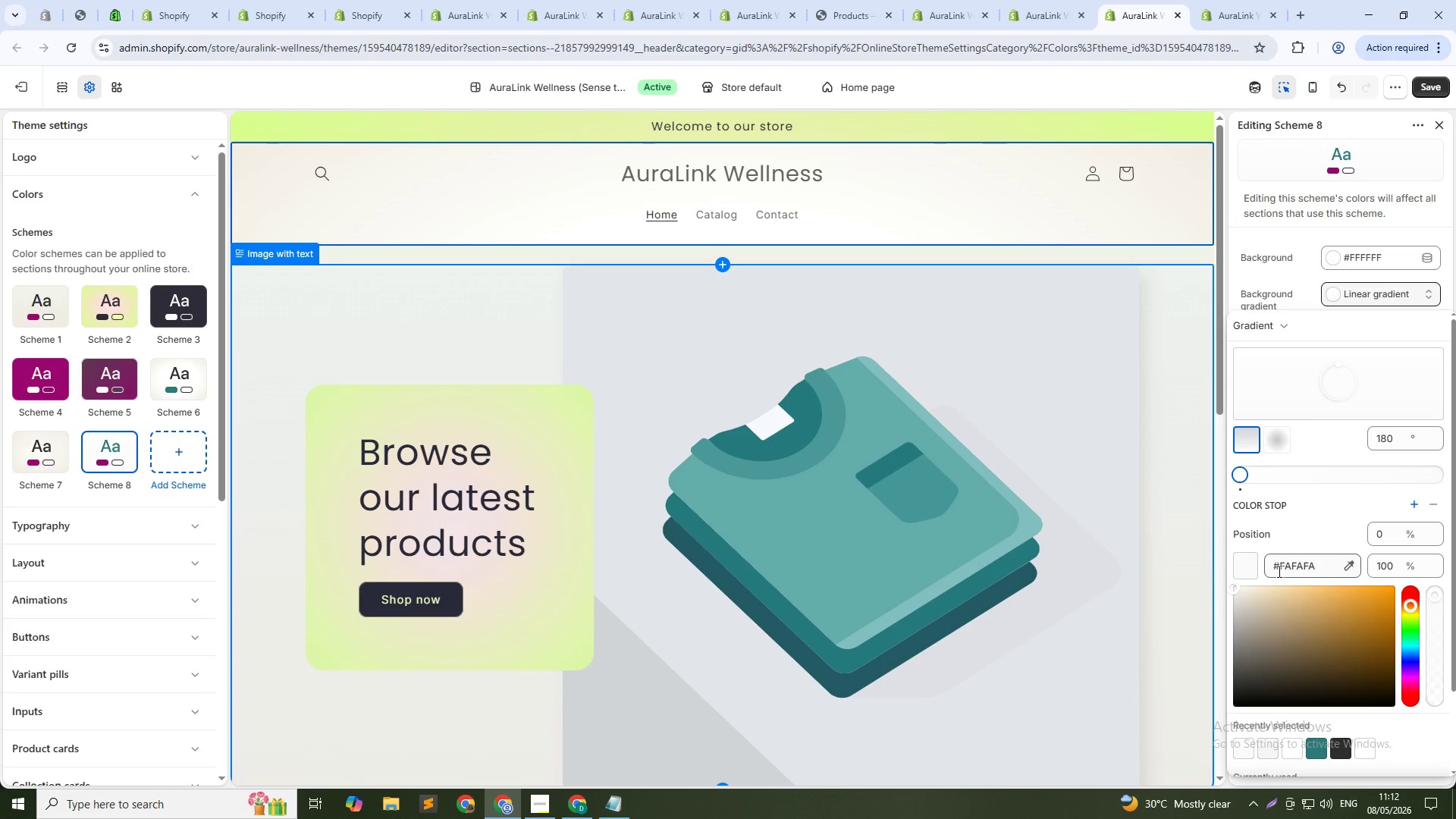 
left_click_drag(start_coordinate=[1288, 567], to_coordinate=[1332, 567])
 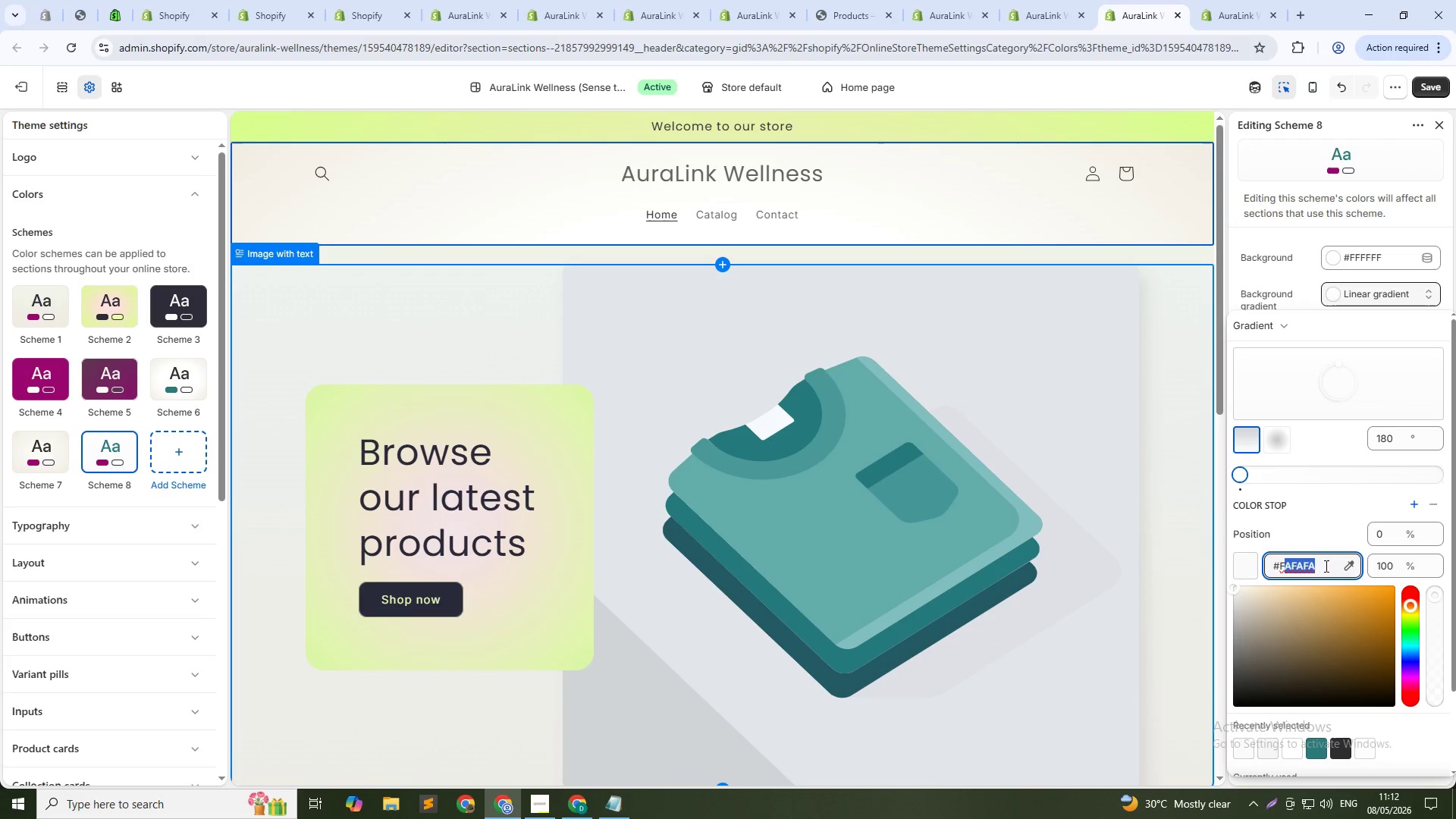 
type(FFFFF)
 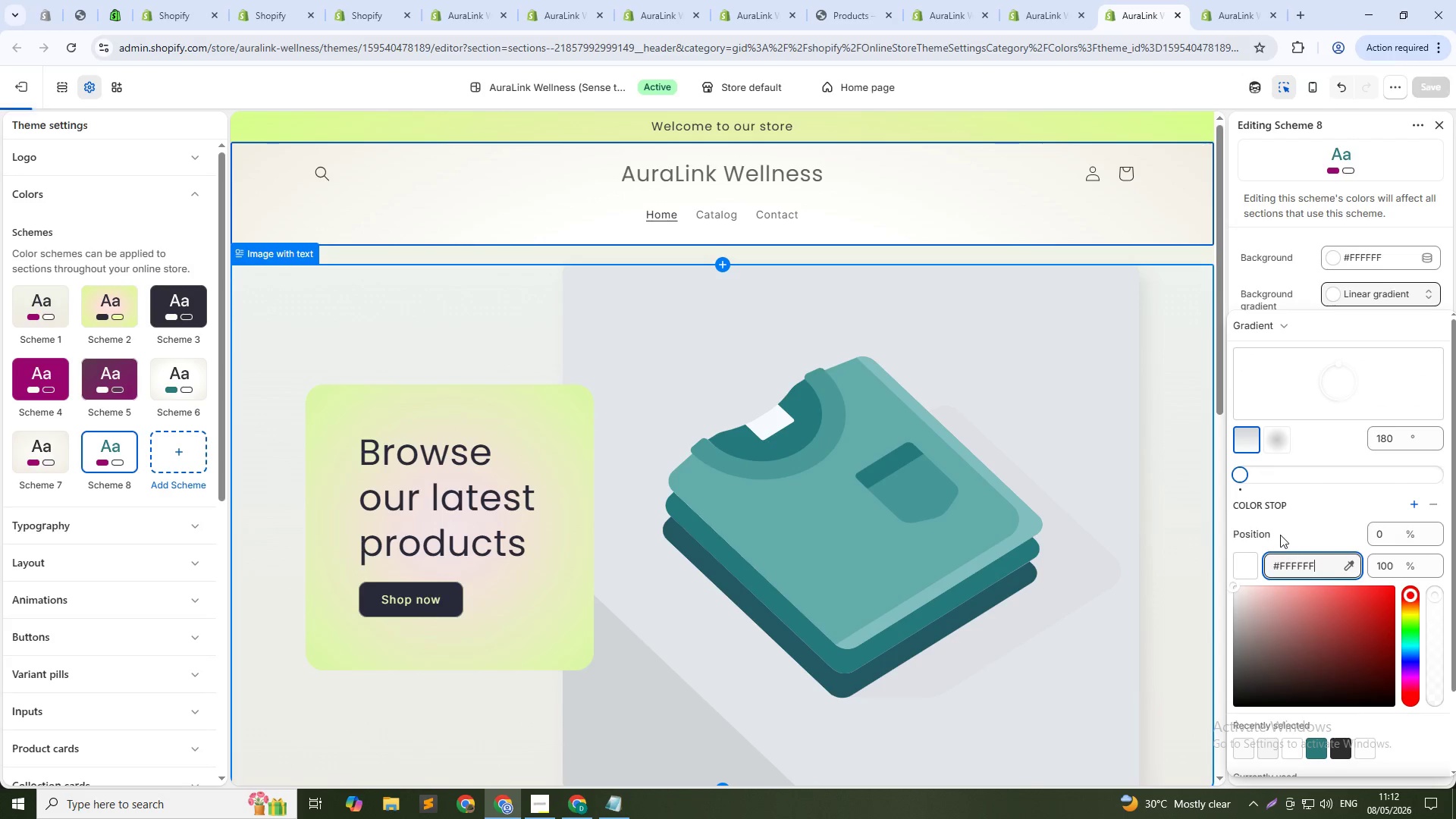 
left_click([1280, 533])
 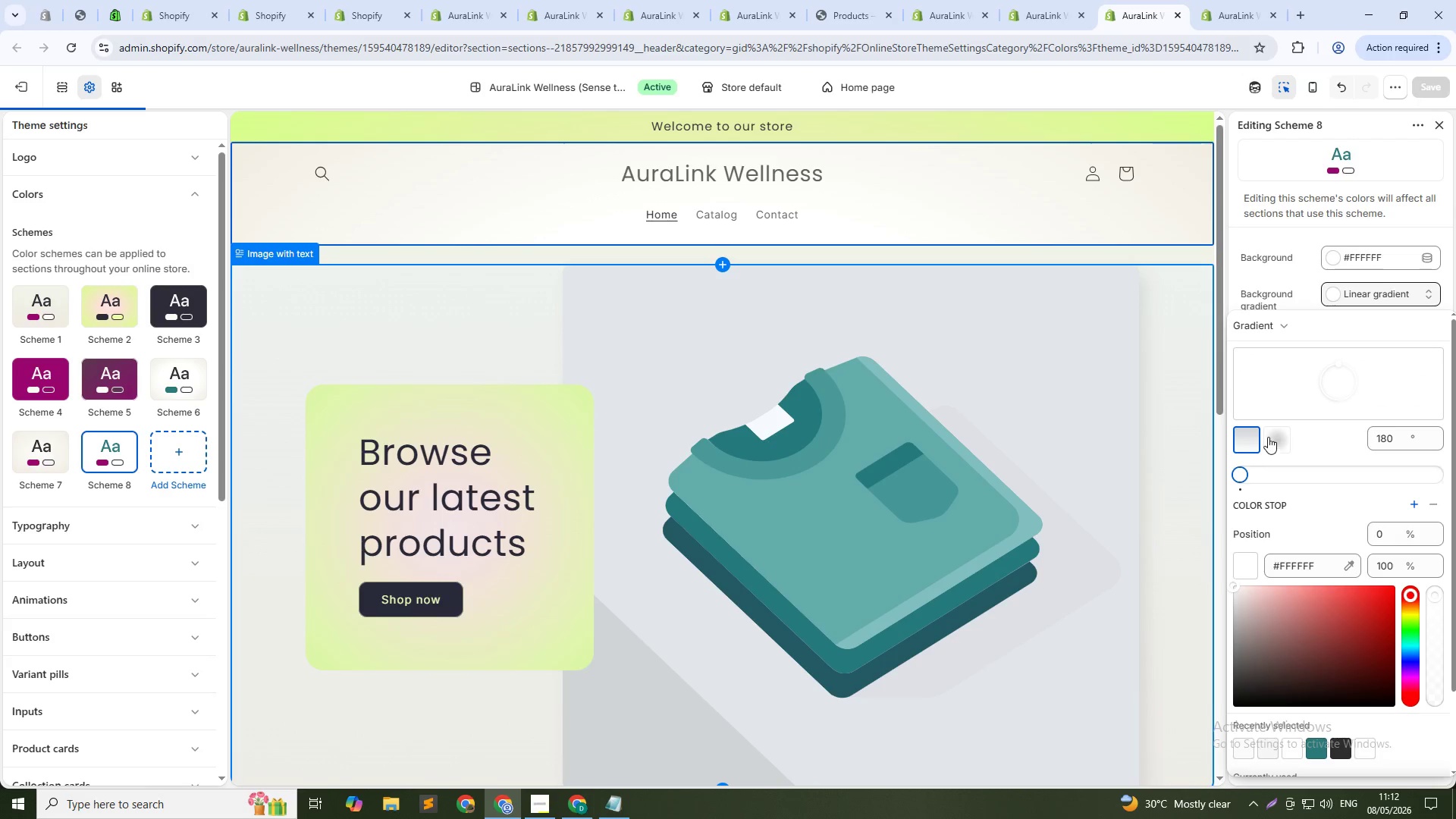 
left_click([1276, 438])
 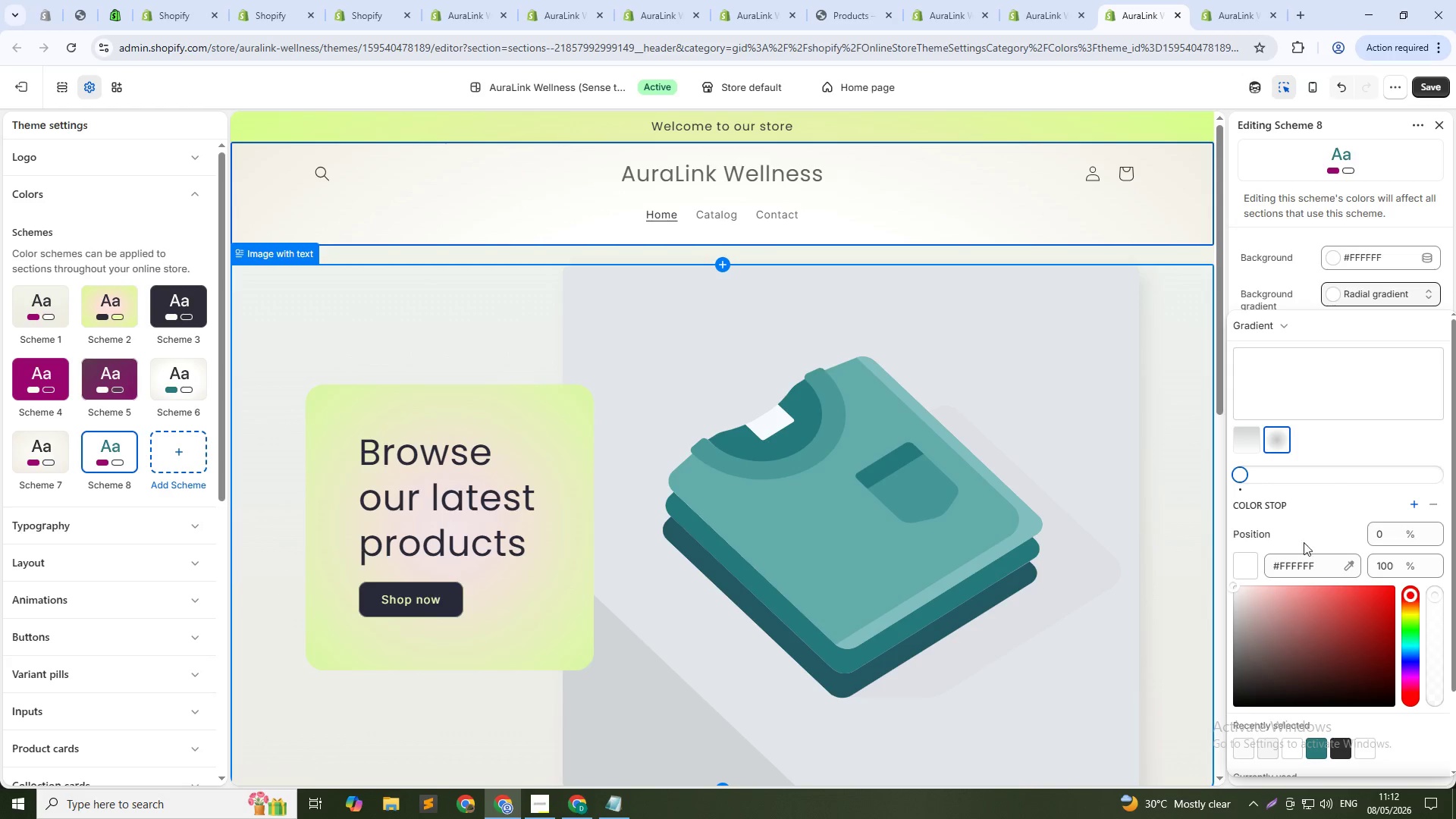 
wait(5.28)
 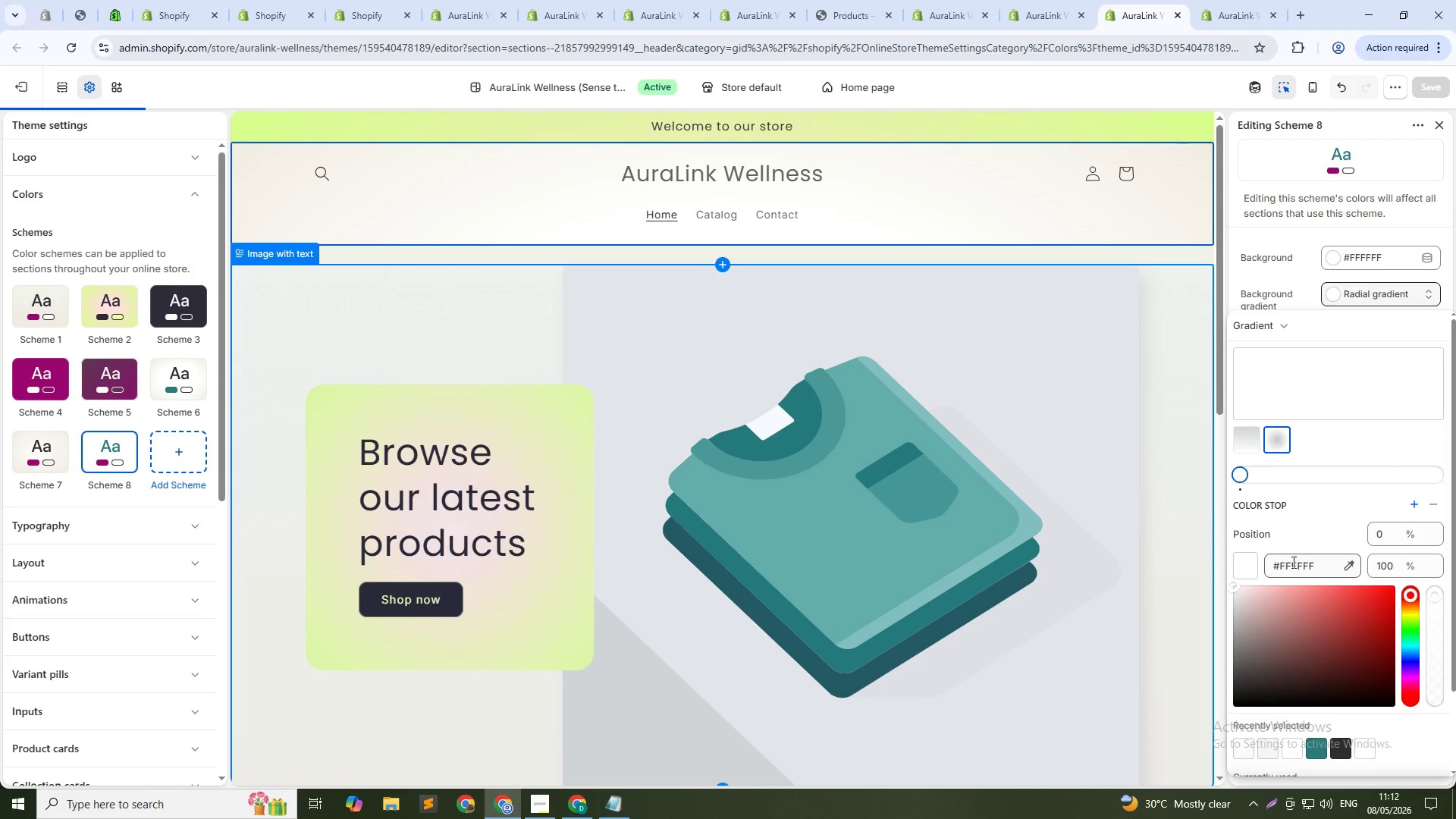 
left_click([1433, 88])
 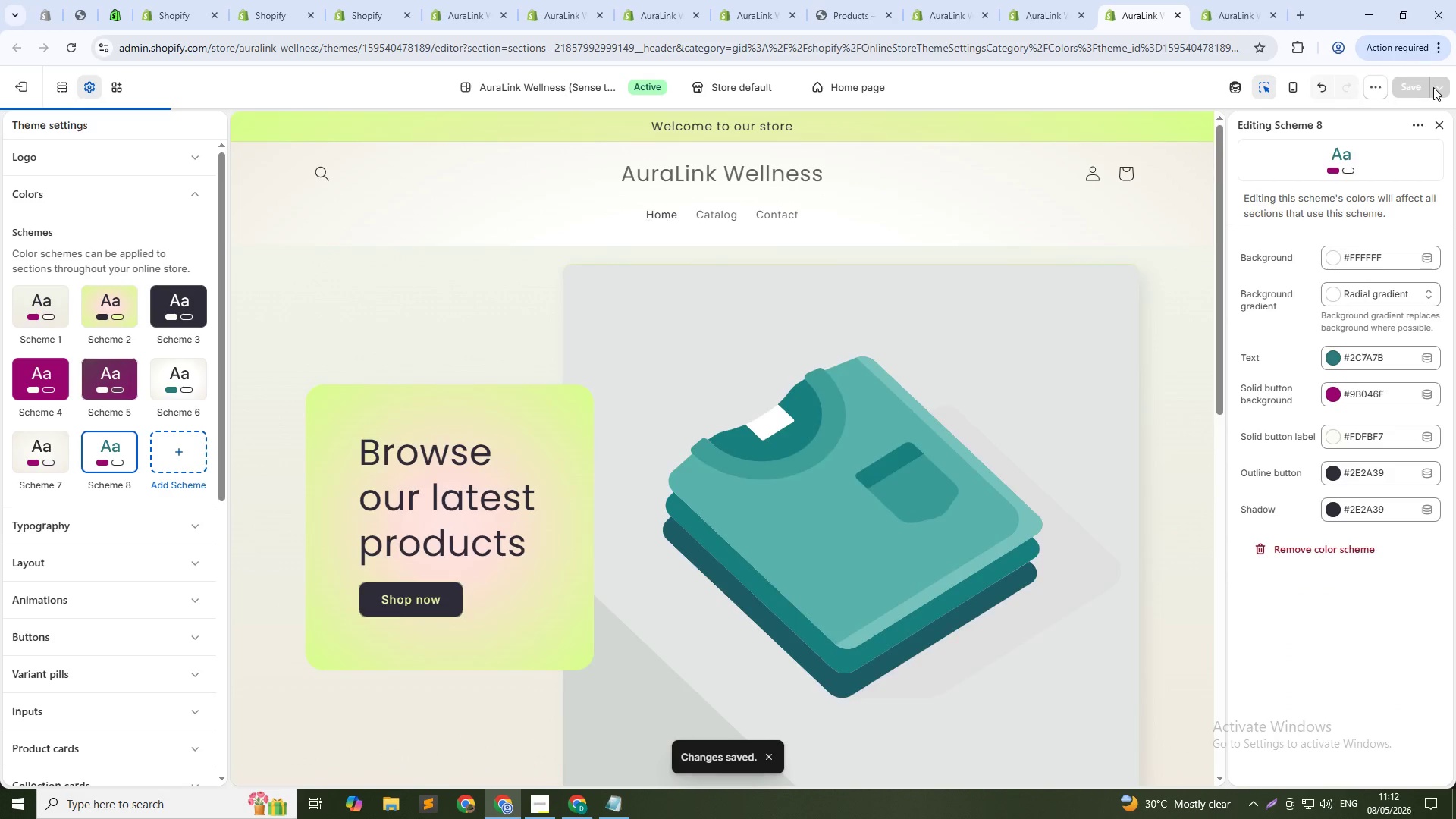 
left_click([1340, 292])
 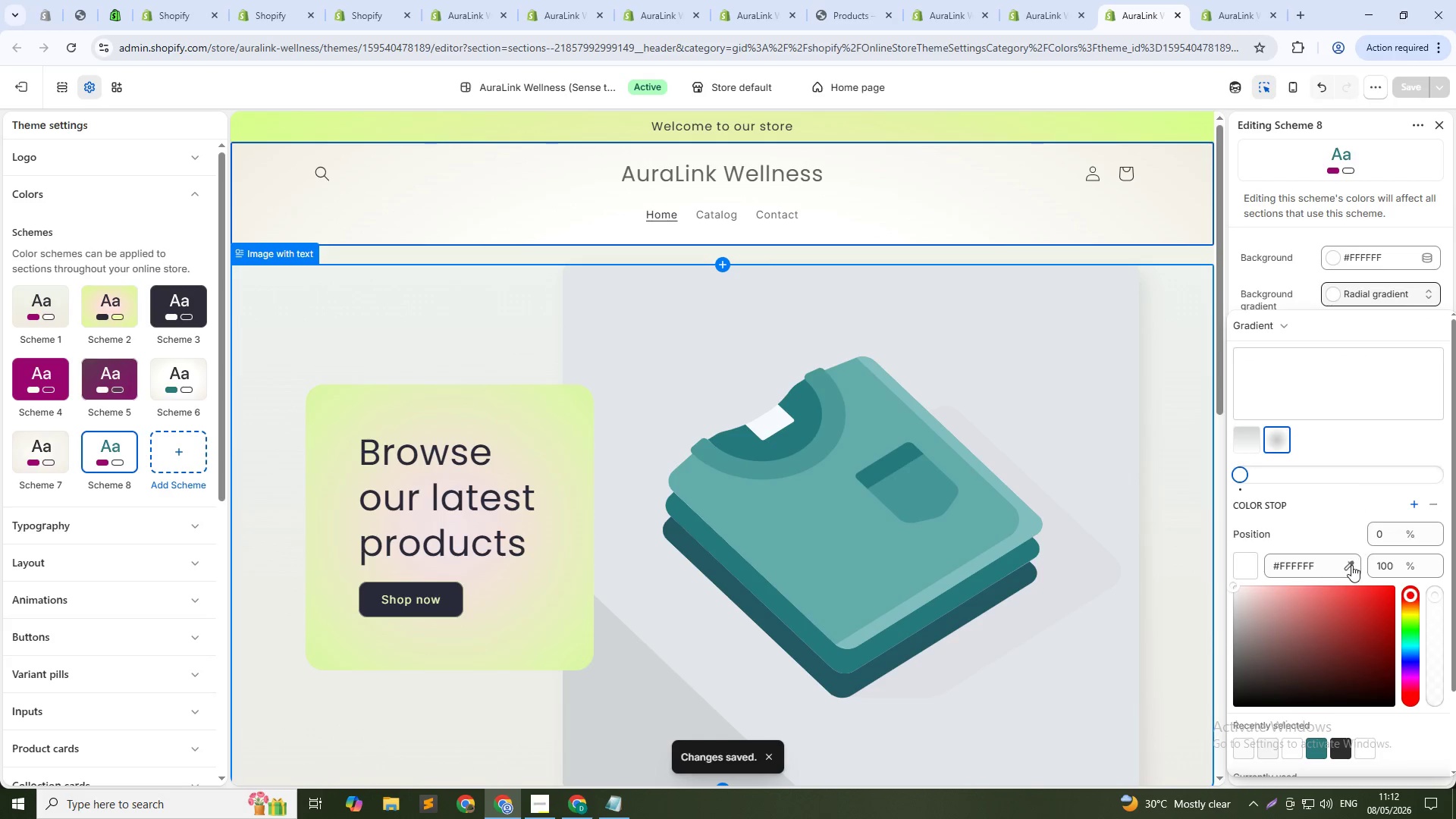 
scroll: coordinate [1350, 566], scroll_direction: down, amount: 1.0
 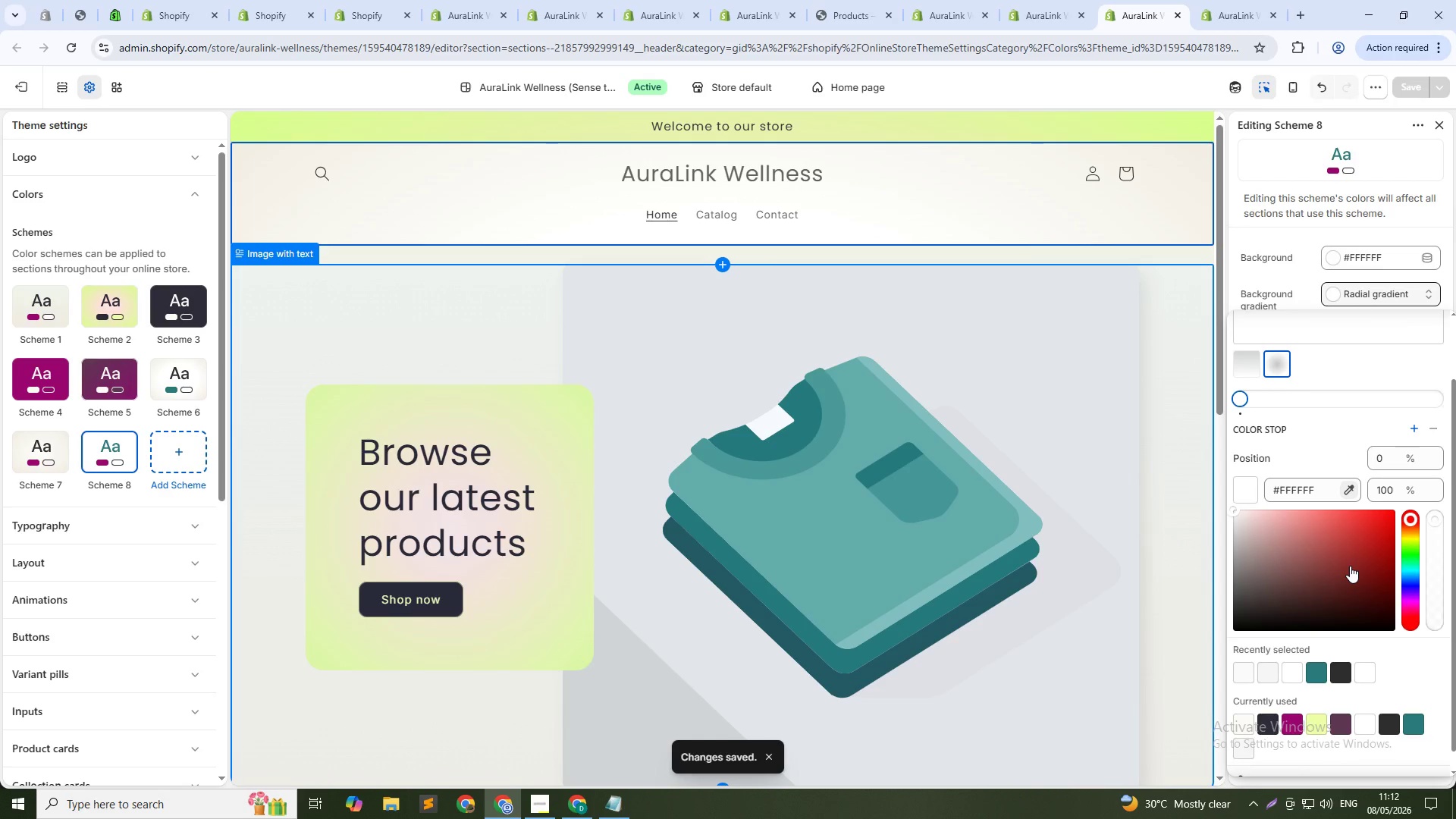 
scroll: coordinate [1350, 566], scroll_direction: up, amount: 2.0
 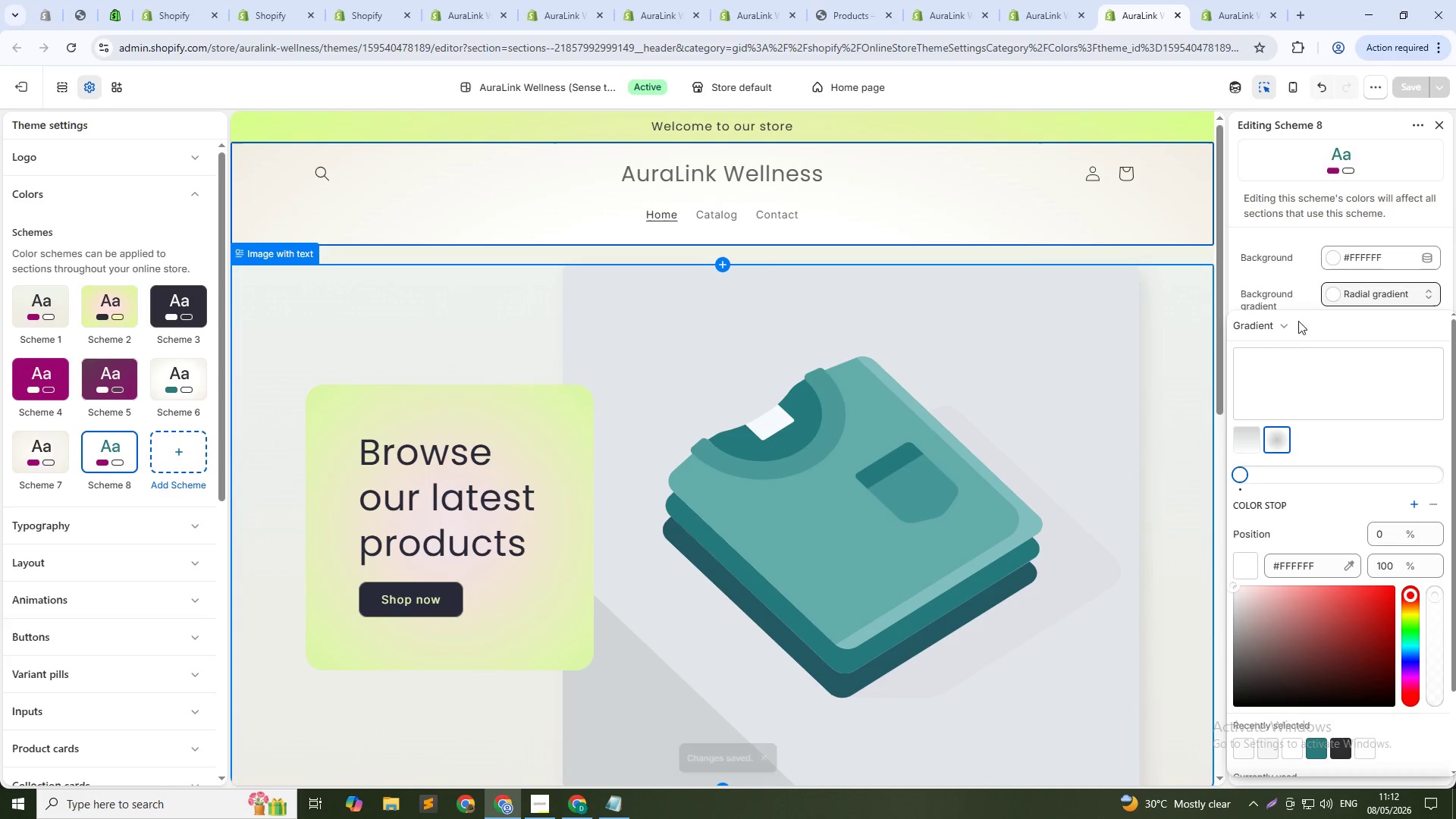 
left_click([1301, 316])
 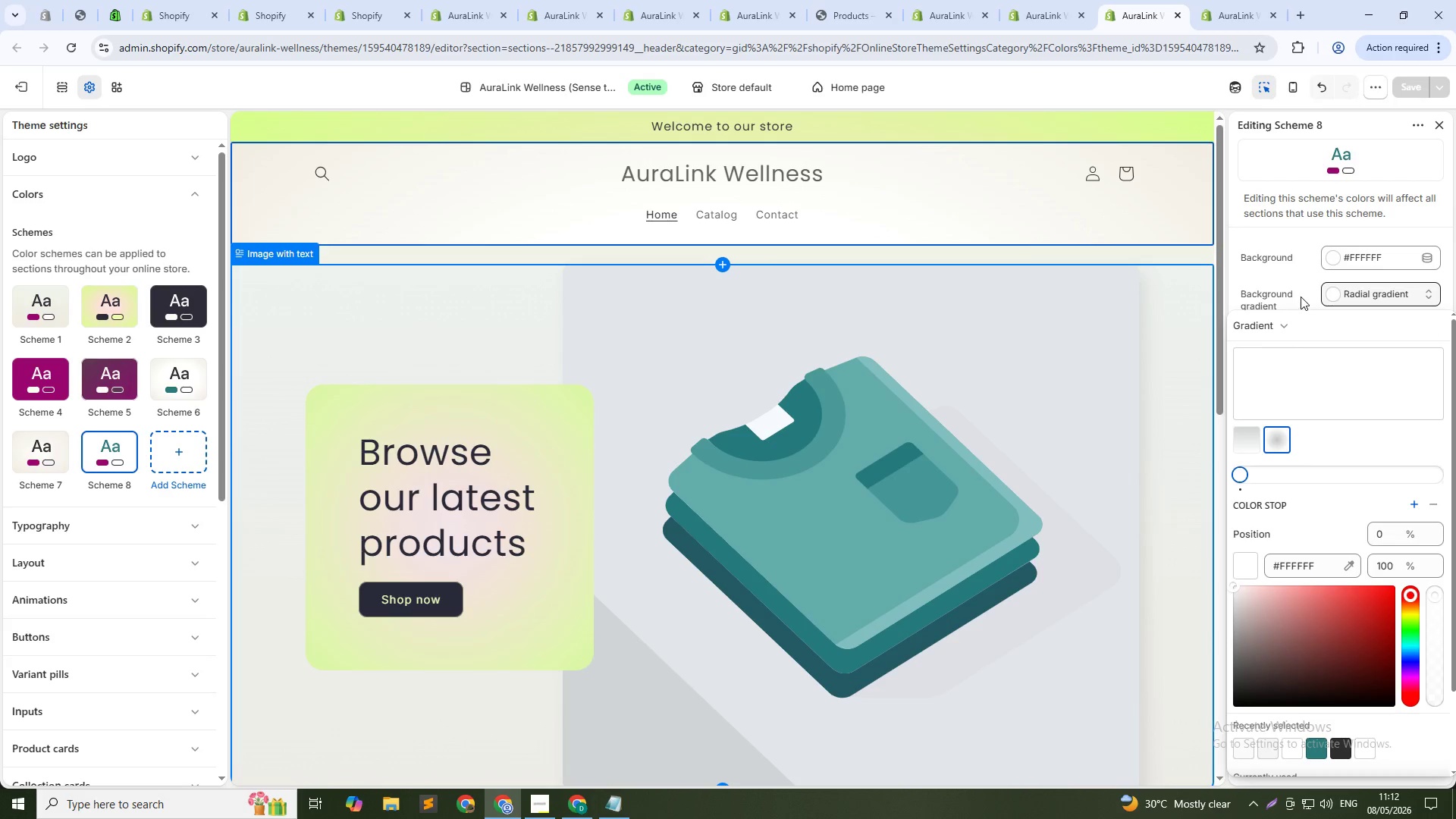 
left_click([1301, 297])
 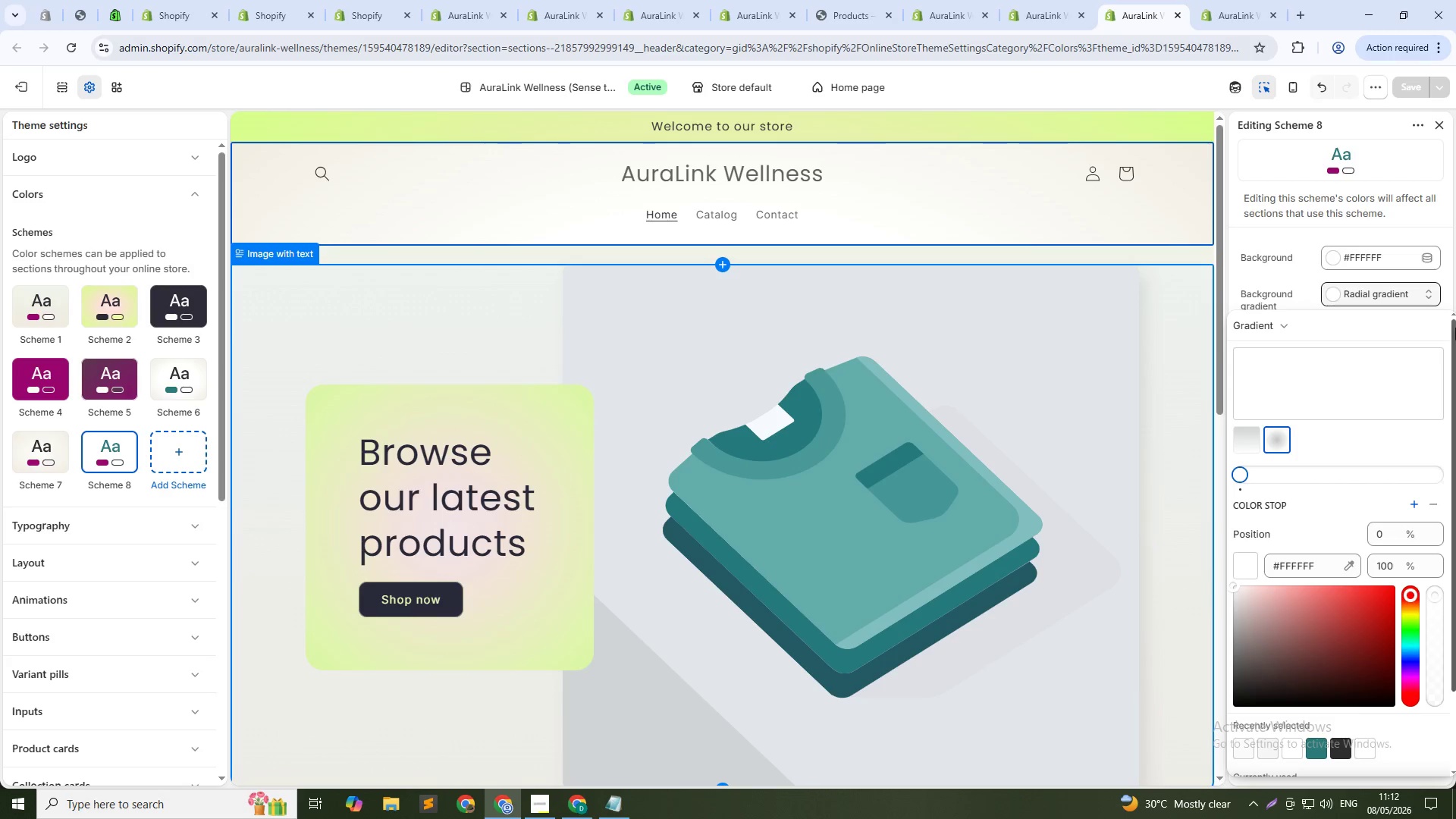 
wait(6.74)
 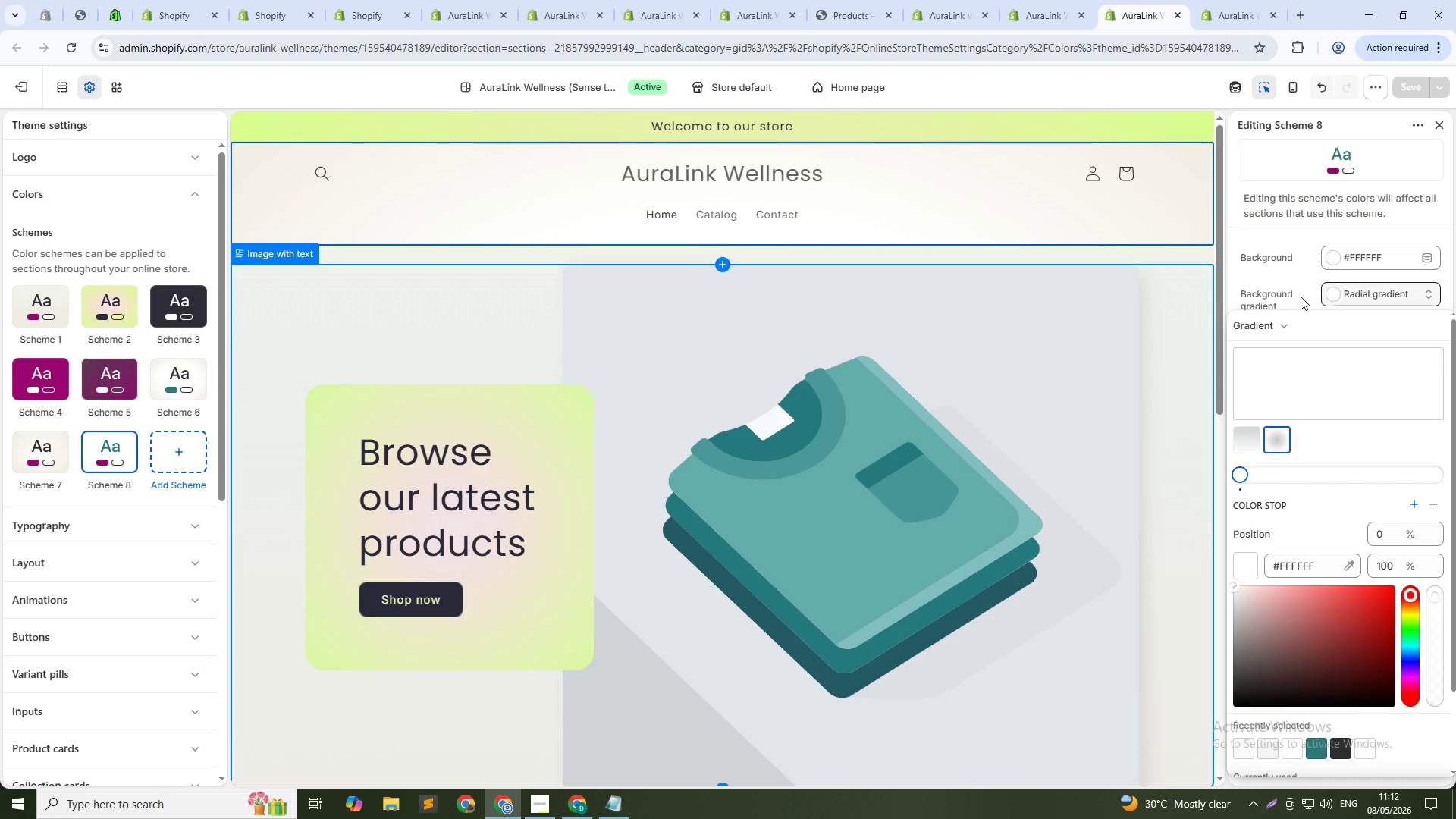 
left_click([1283, 237])
 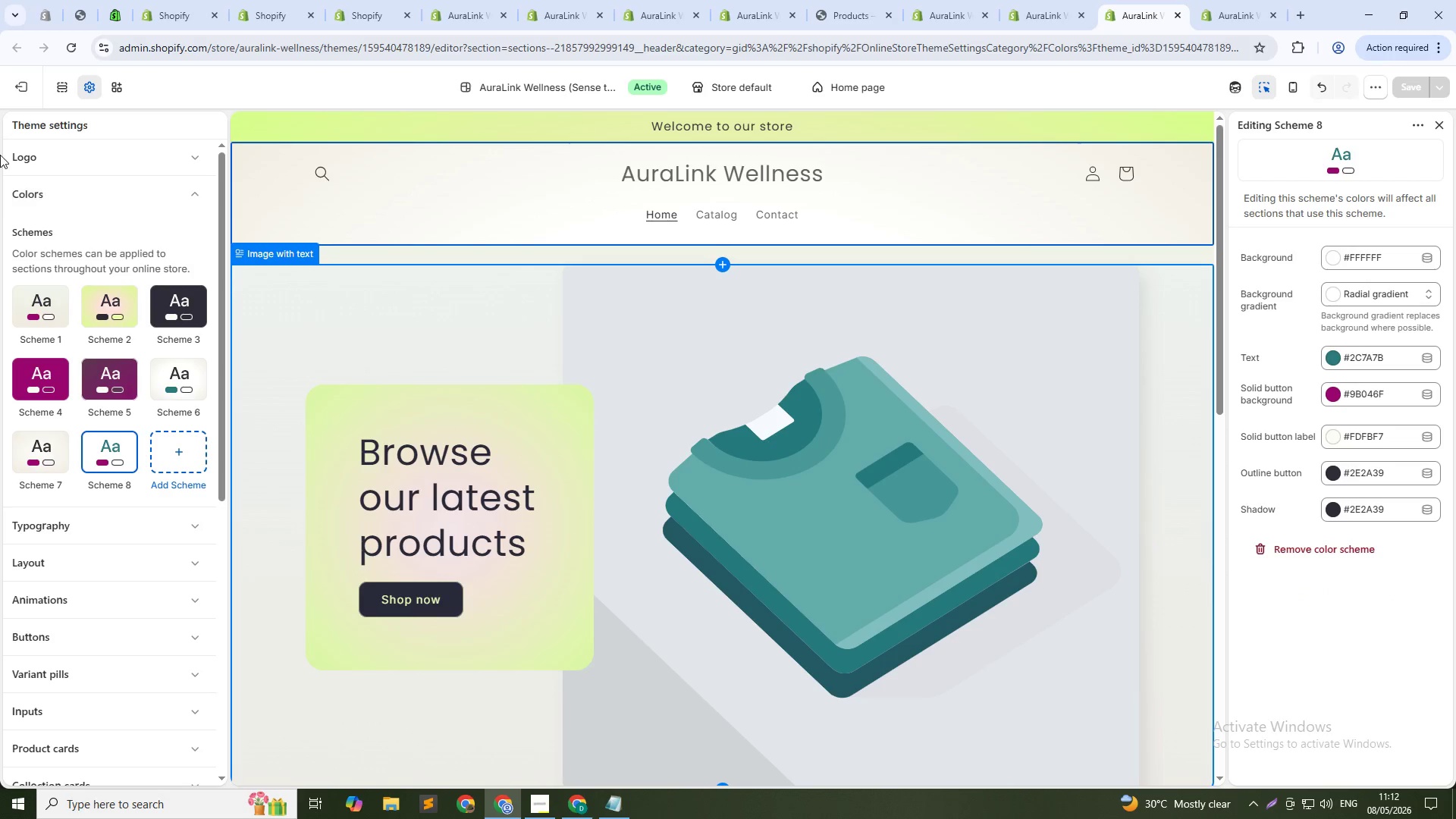 
left_click([471, 193])
 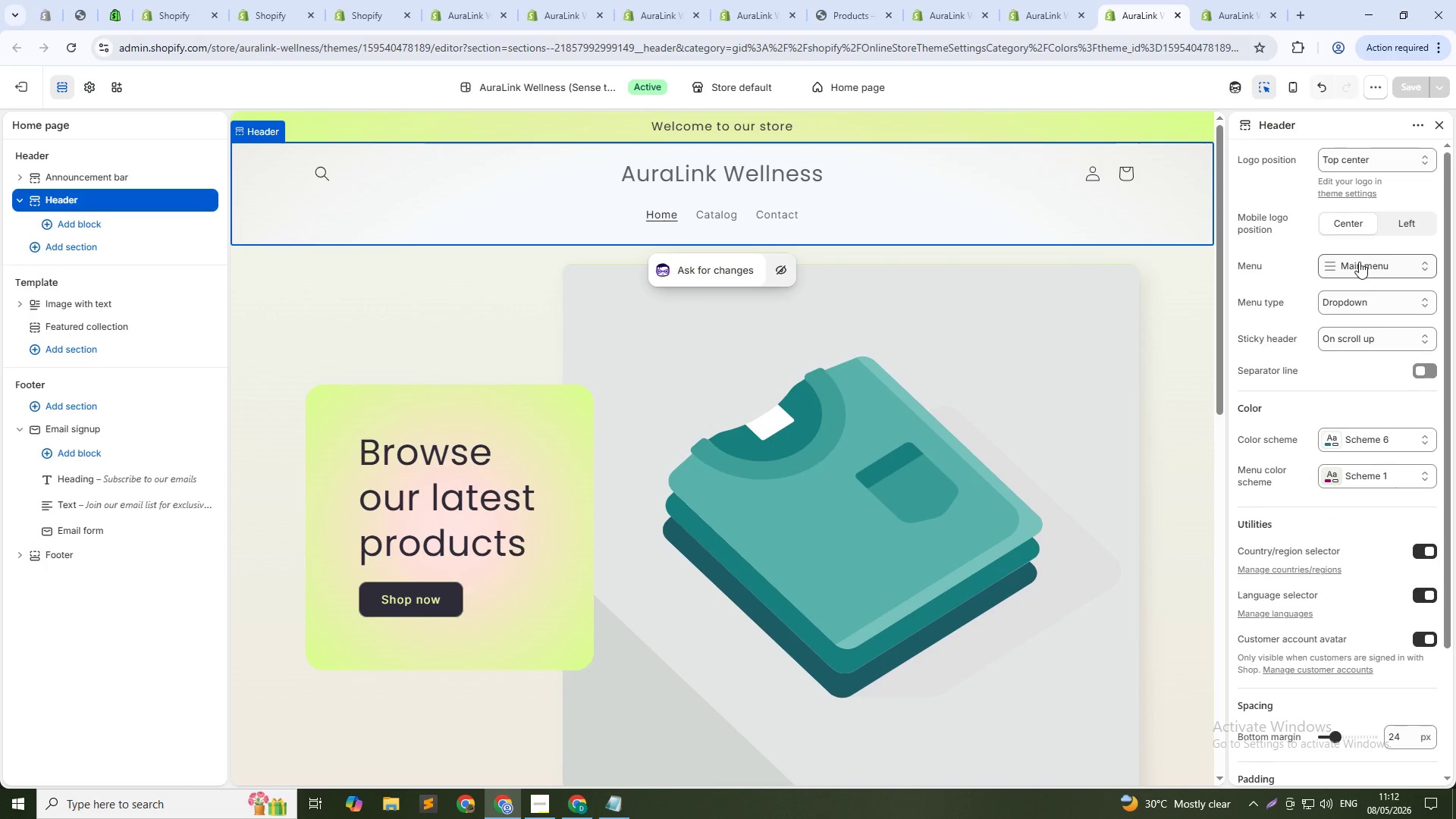 
left_click([1353, 475])
 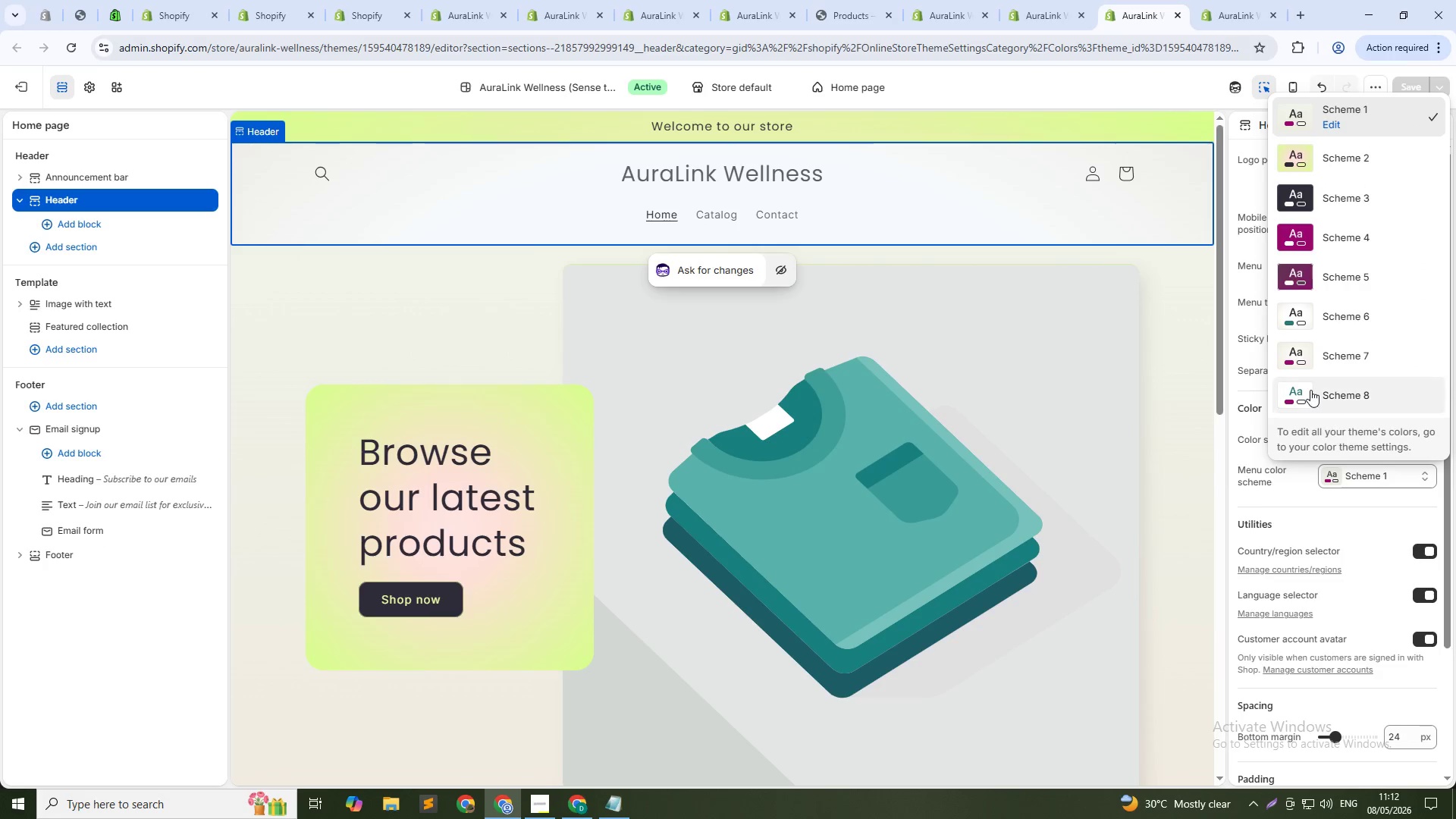 
left_click([1320, 389])
 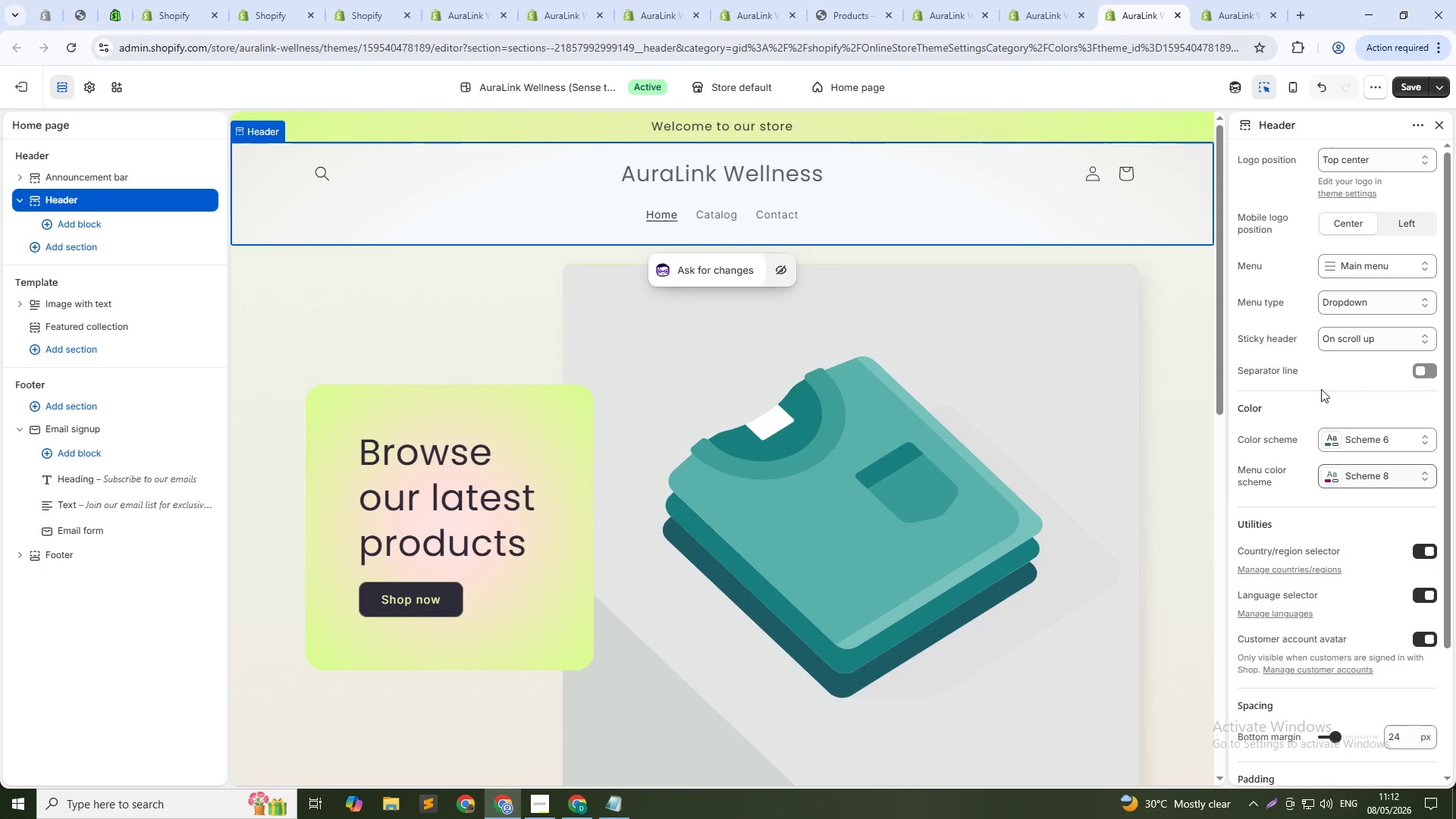 
scroll: coordinate [1310, 390], scroll_direction: down, amount: 4.0
 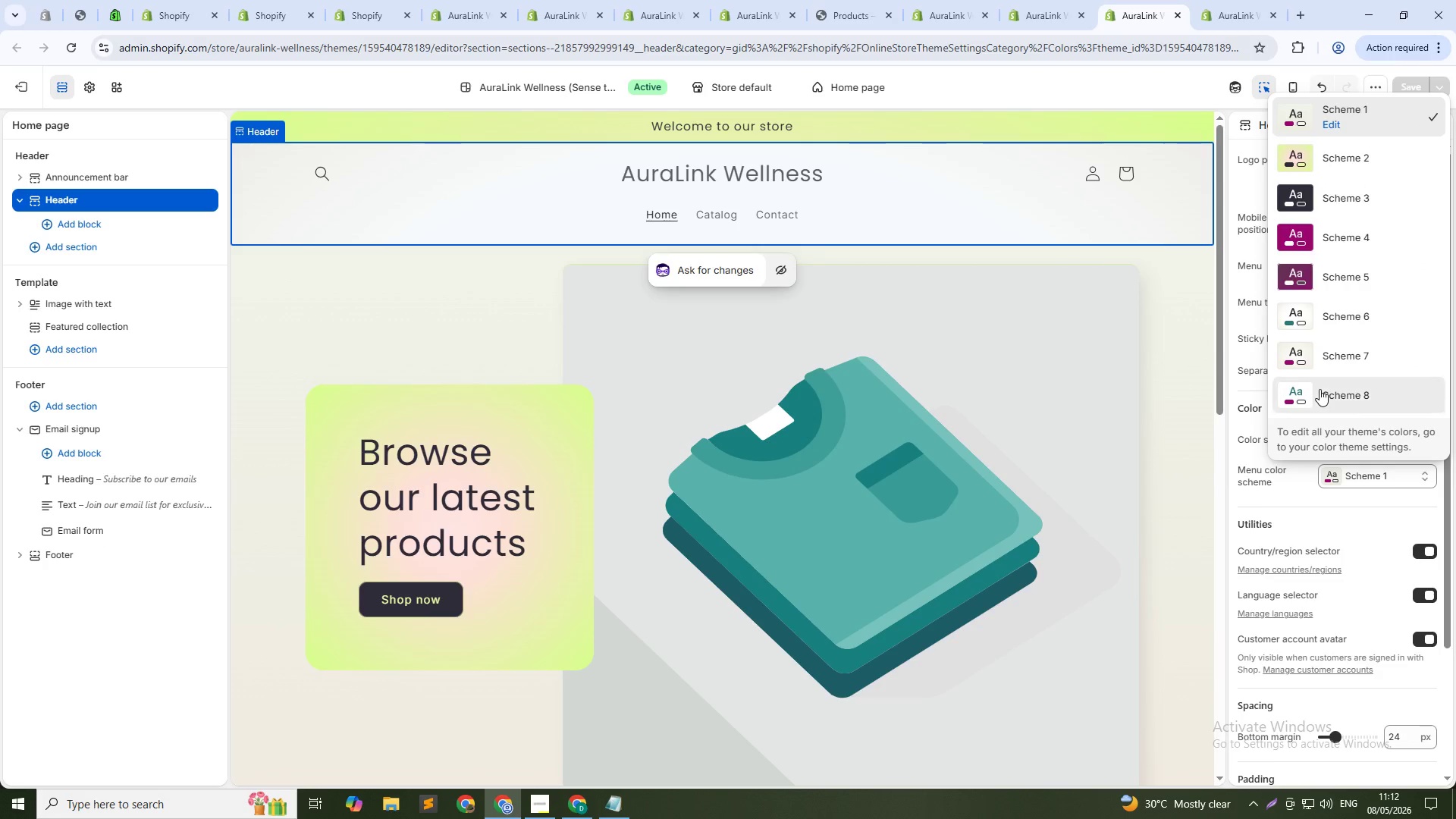 
left_click([1384, 444])
 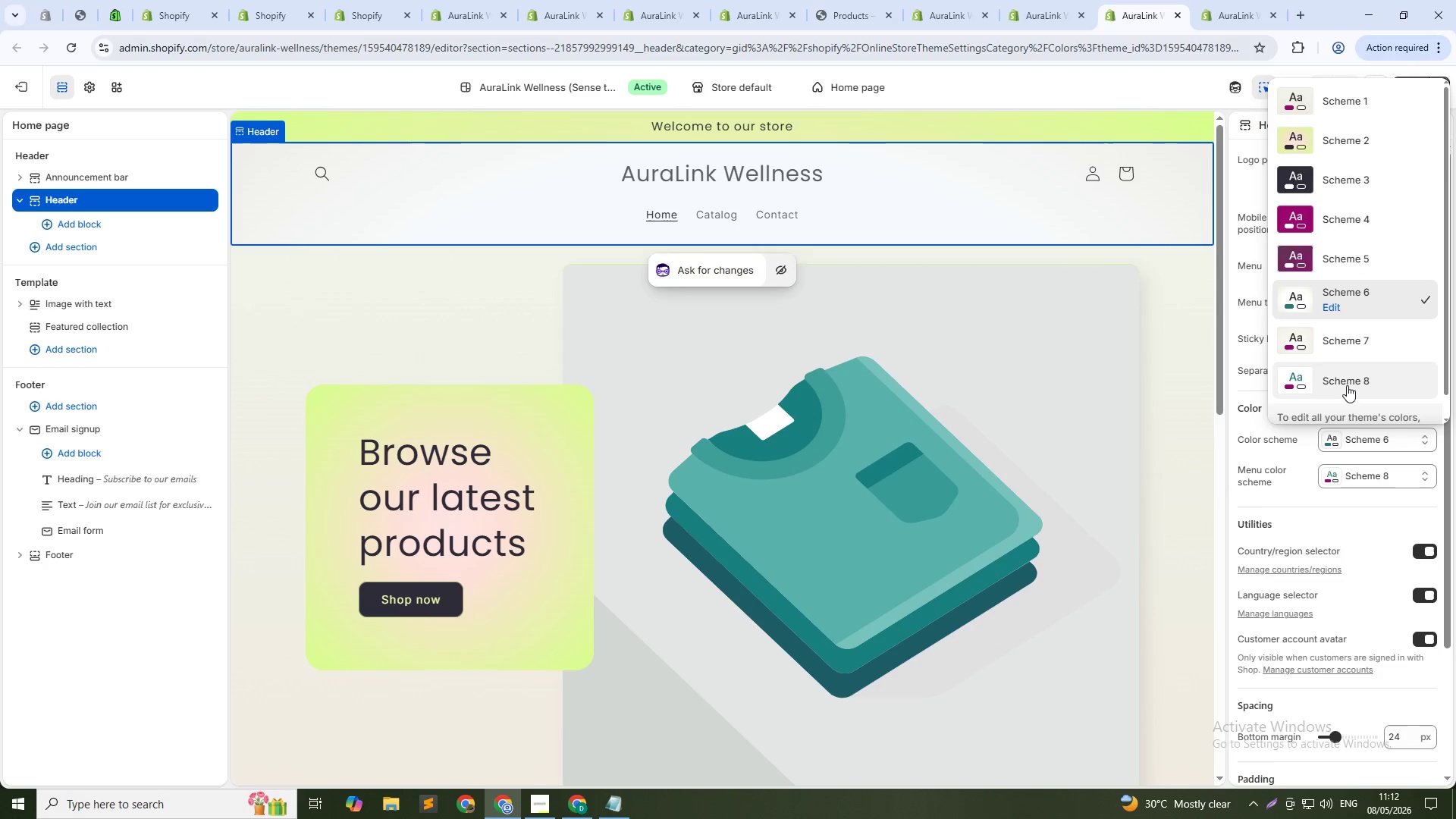 
left_click([1347, 385])
 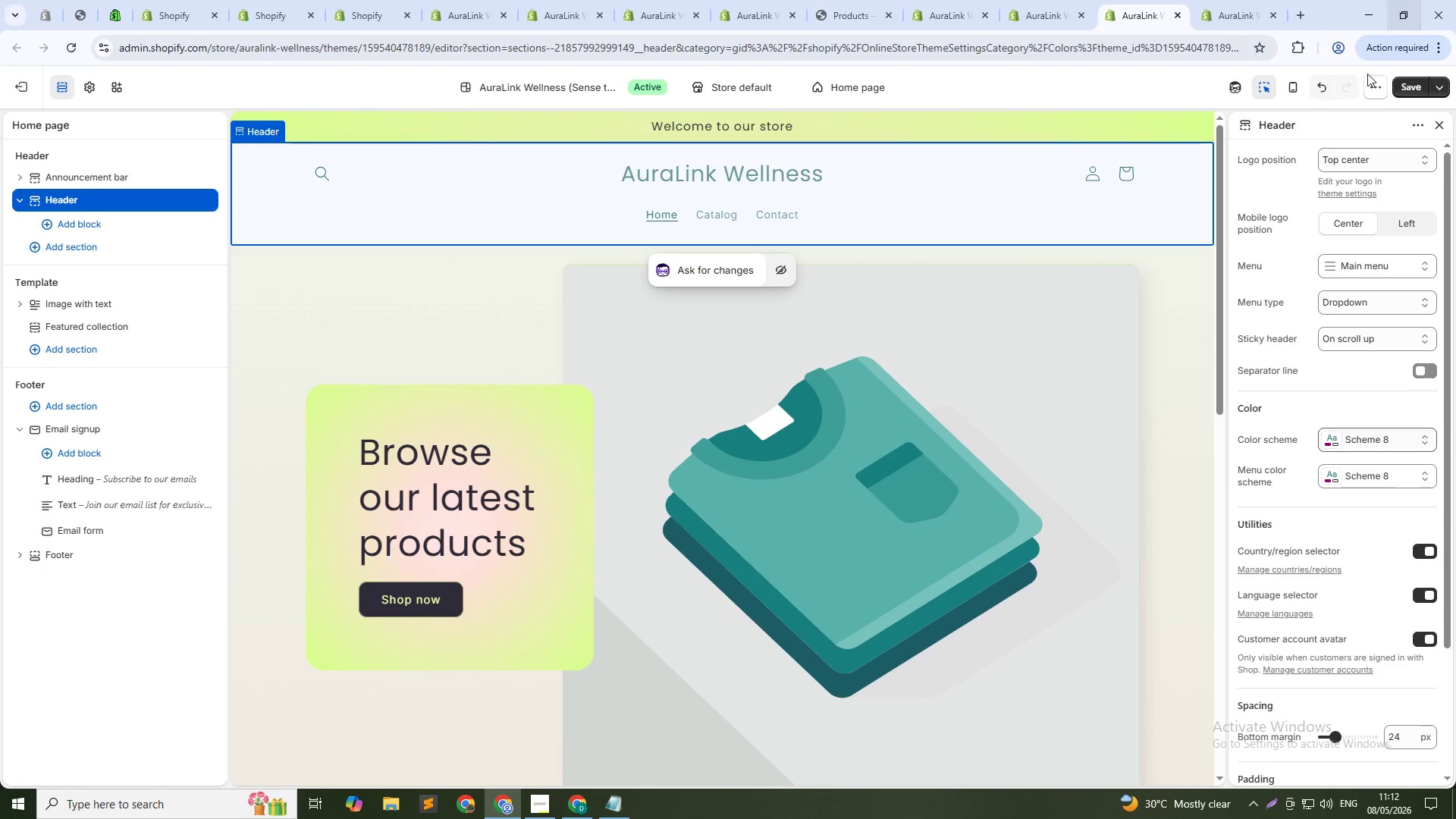 
left_click([1402, 89])
 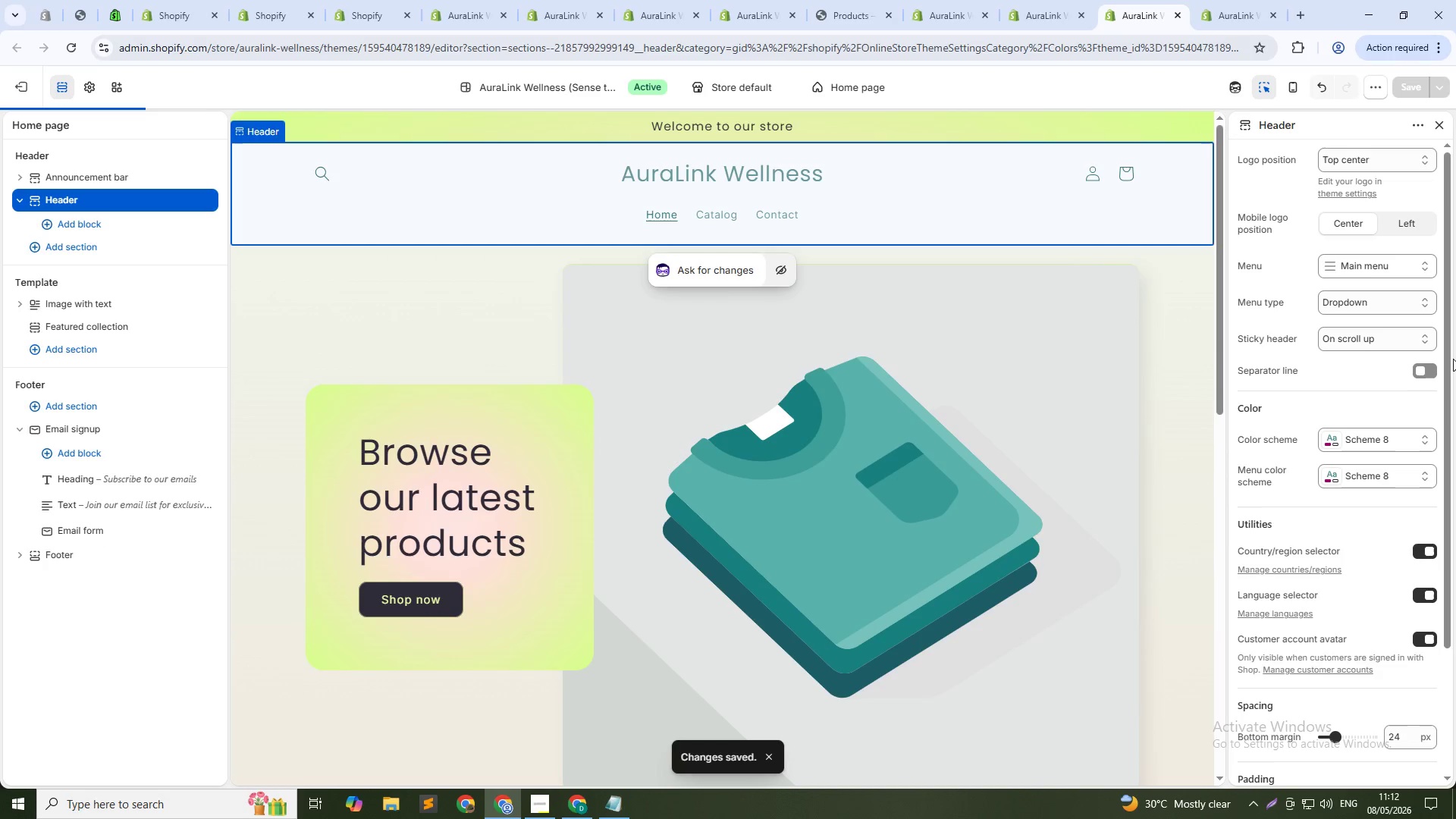 
scroll: coordinate [1307, 278], scroll_direction: up, amount: 1.0
 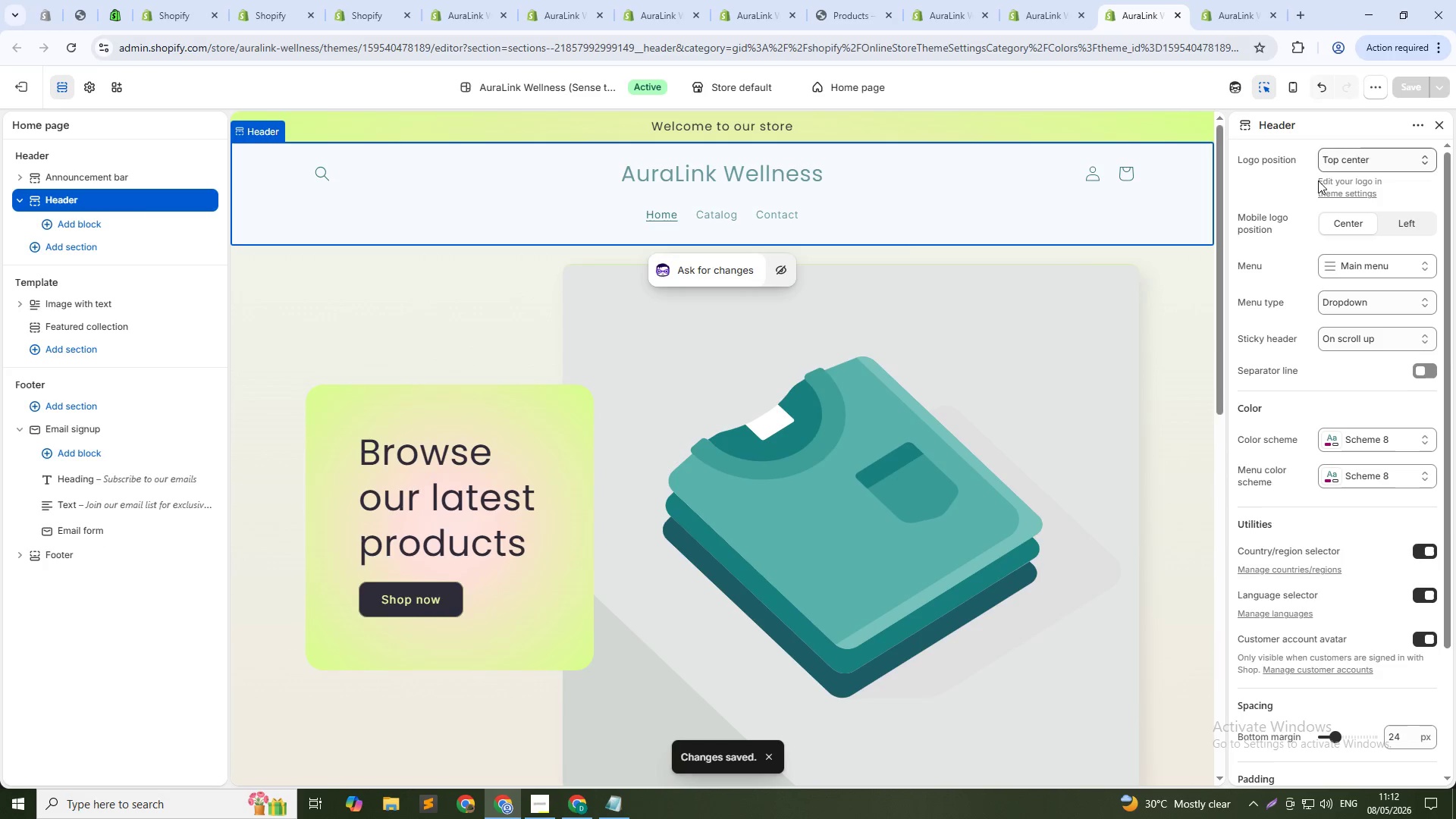 
left_click([90, 92])
 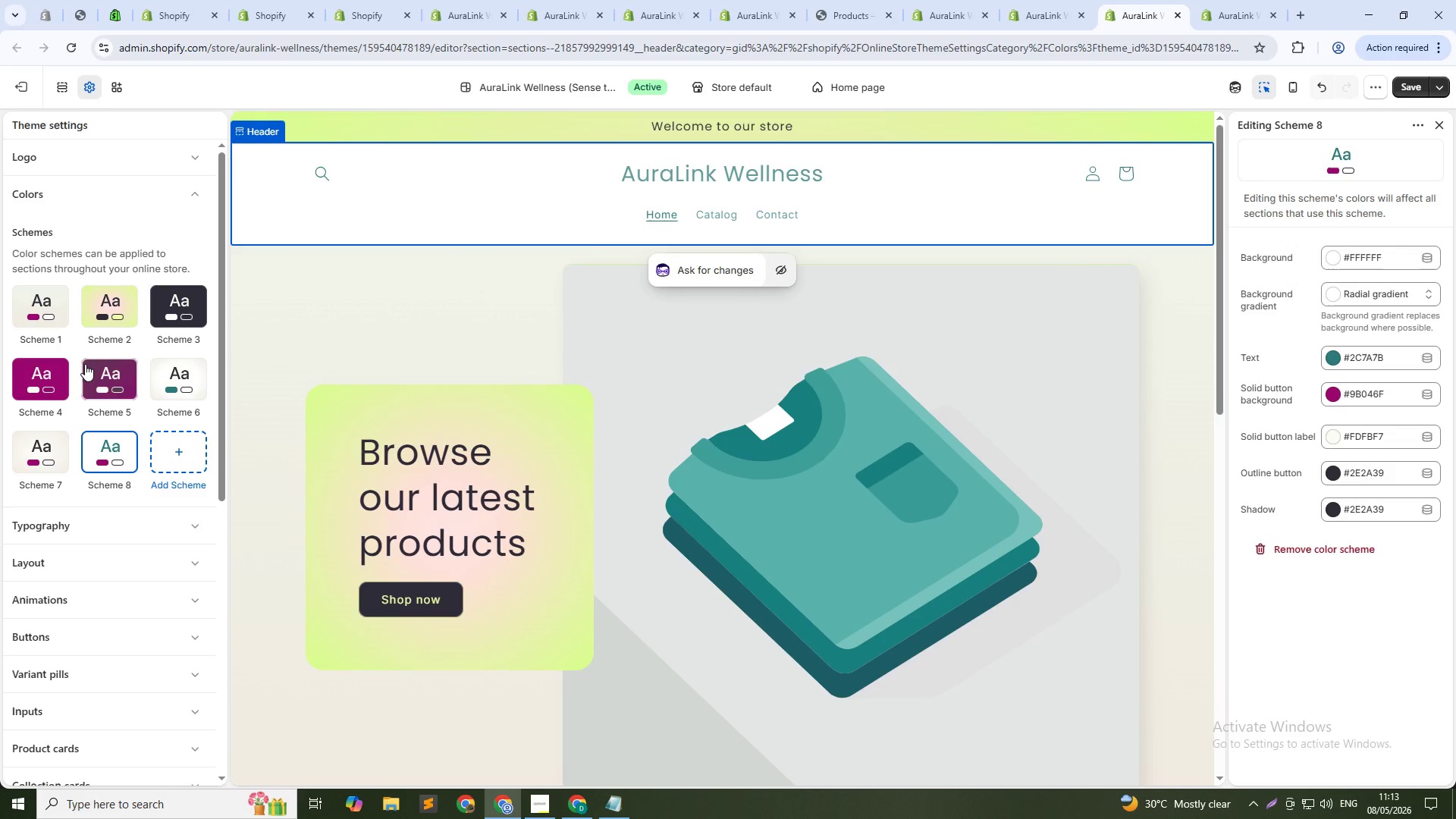 
wait(9.31)
 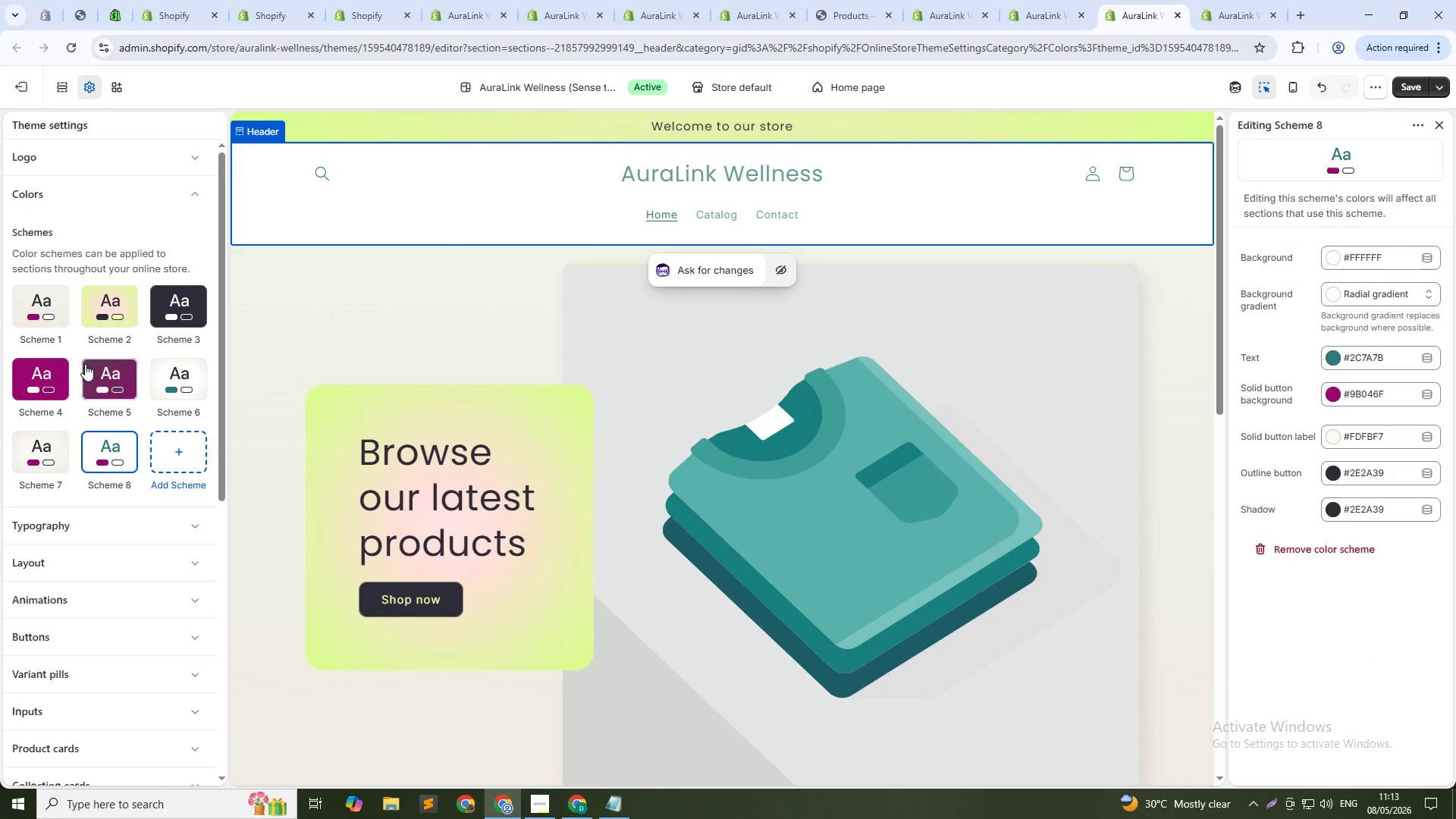 
scroll: coordinate [427, 270], scroll_direction: down, amount: 21.0
 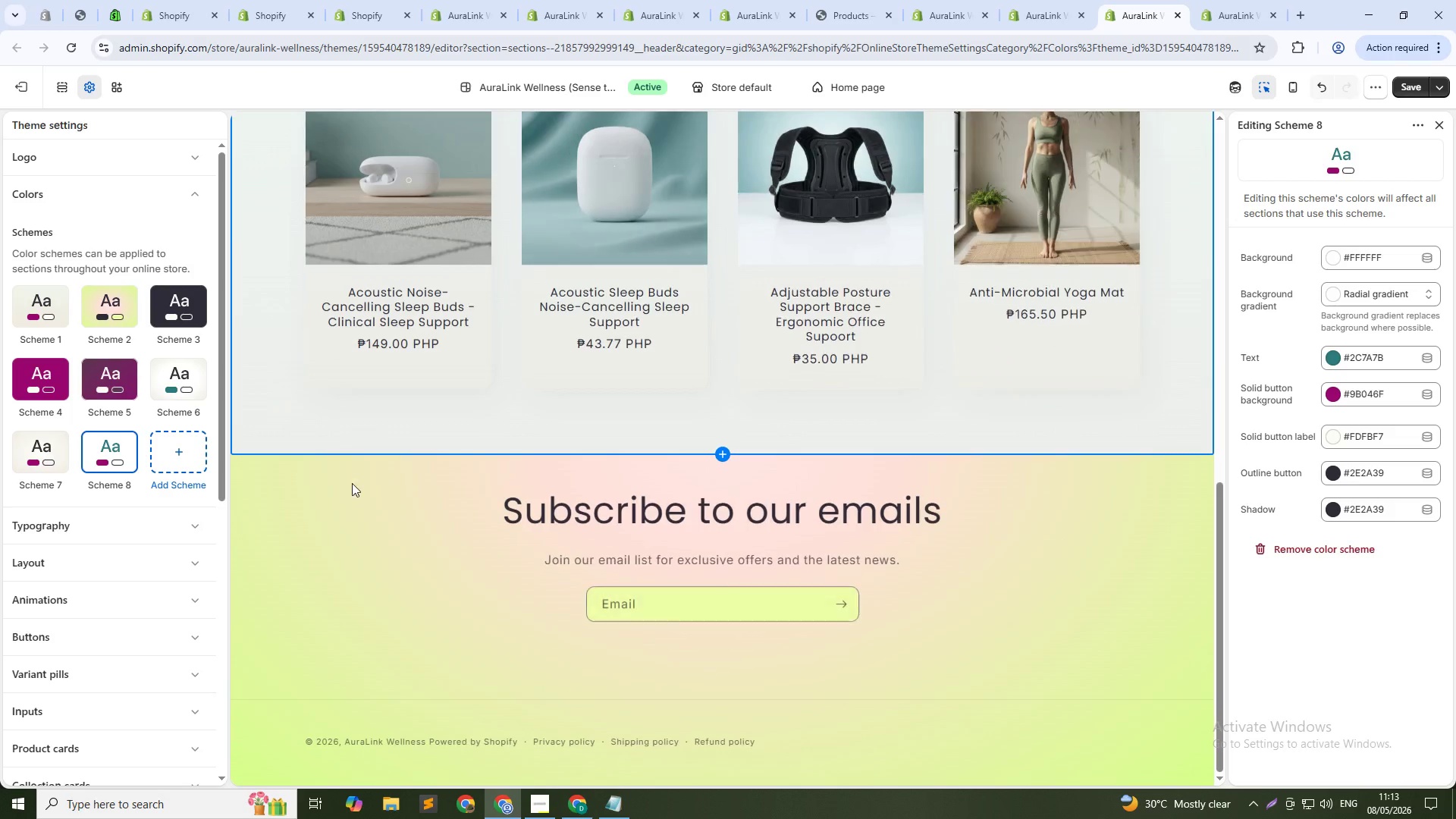 
left_click([347, 486])
 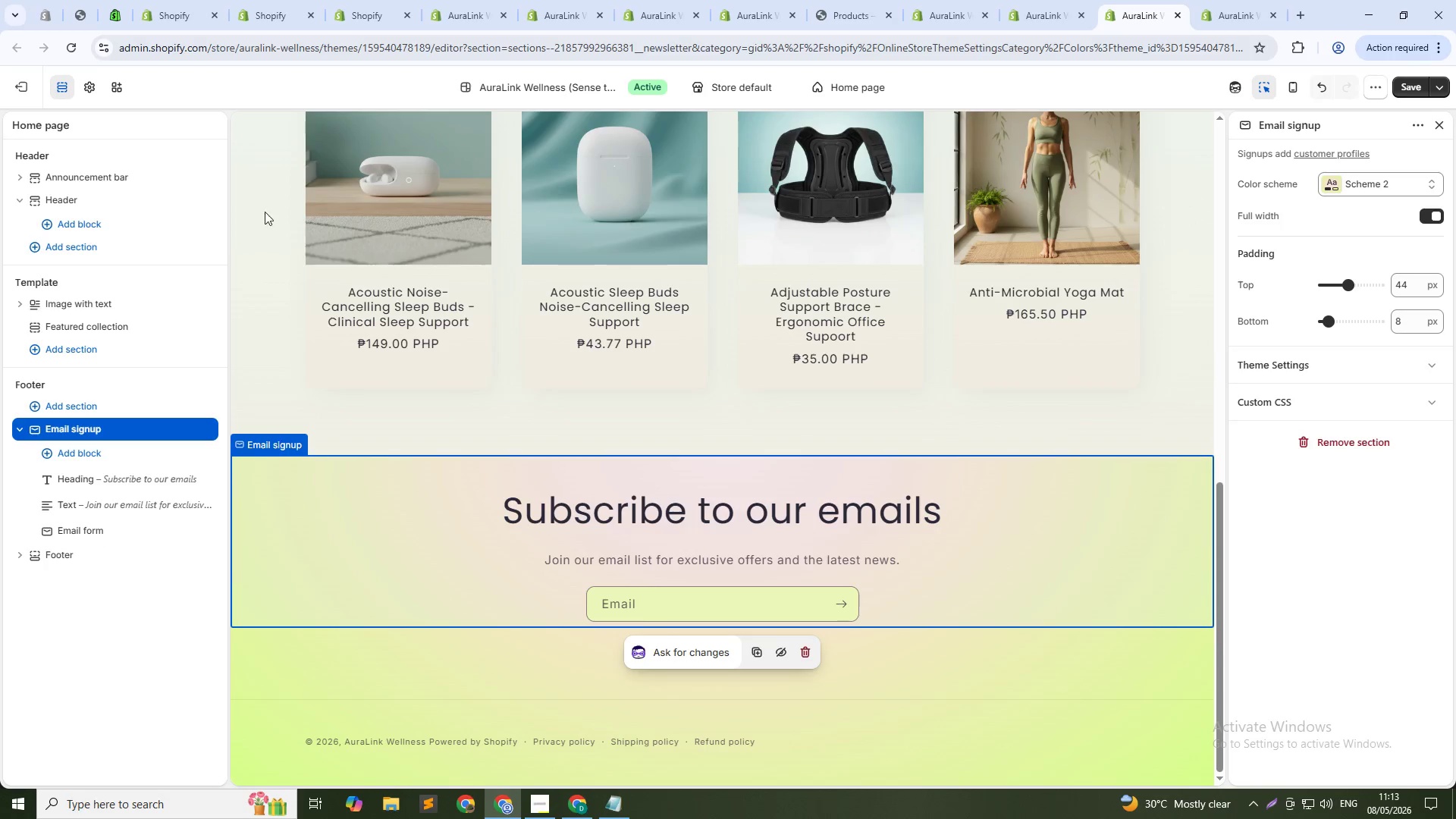 
wait(10.72)
 